 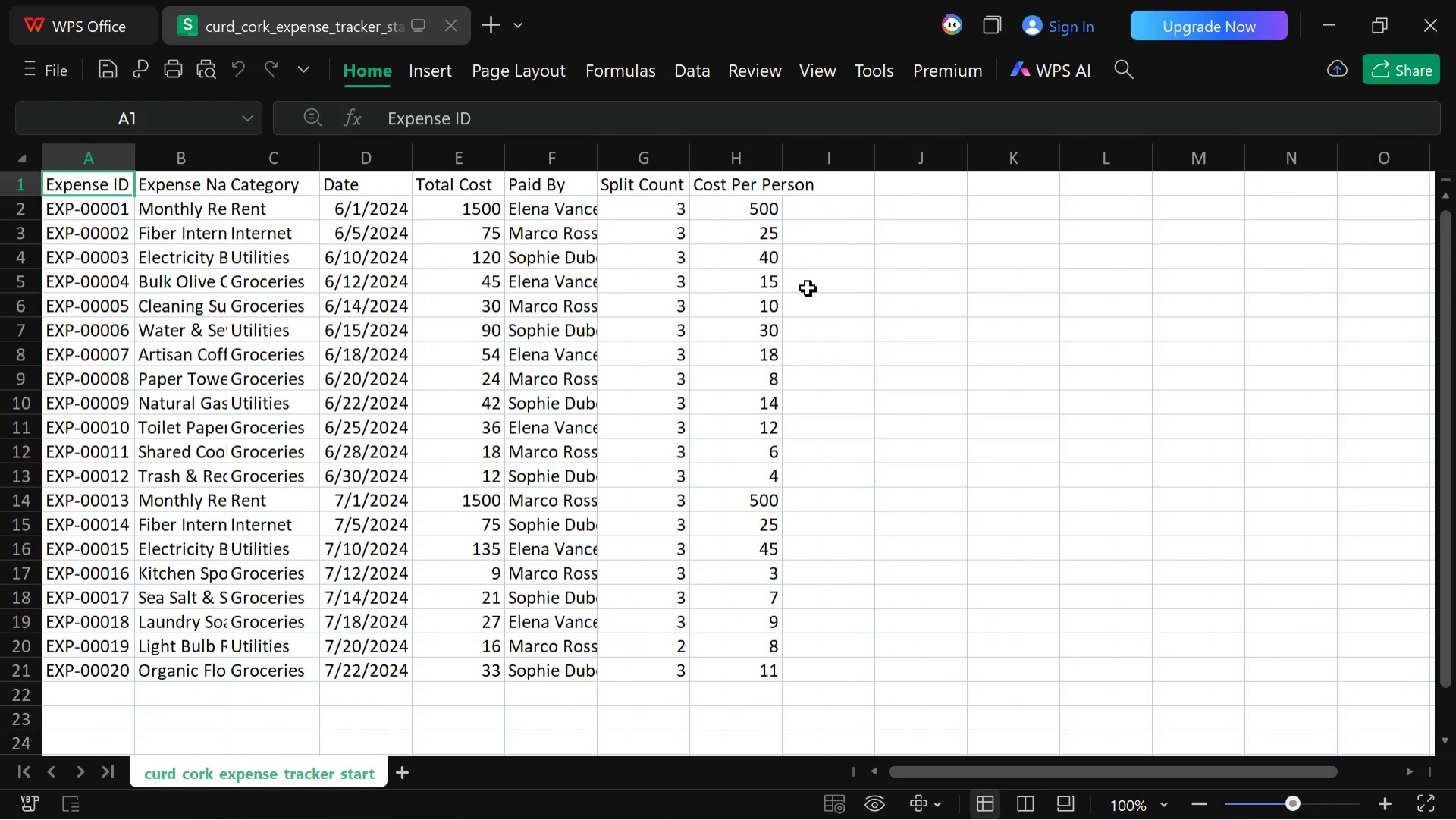 
left_click([782, 785])
 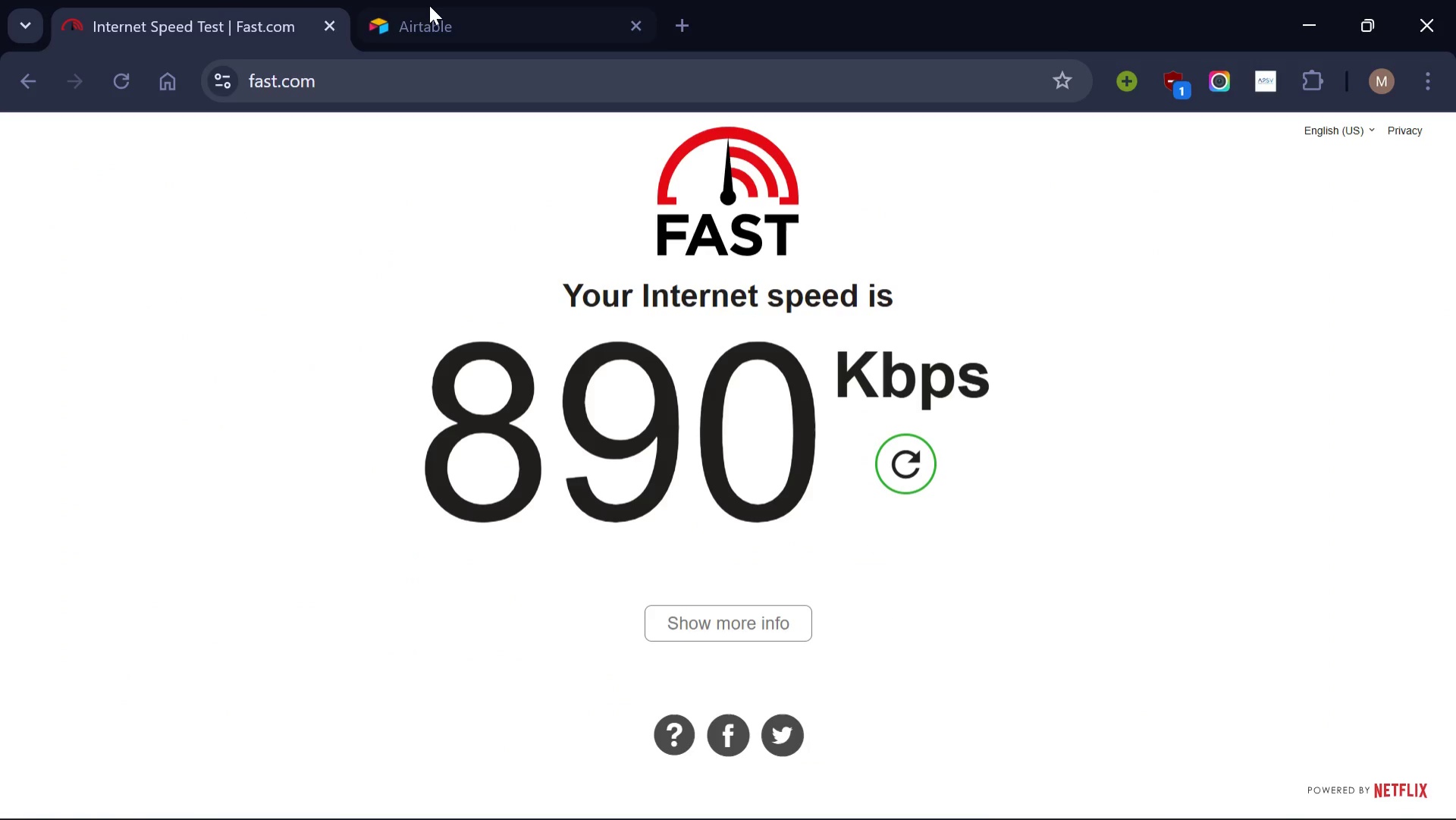 
left_click([429, 8])
 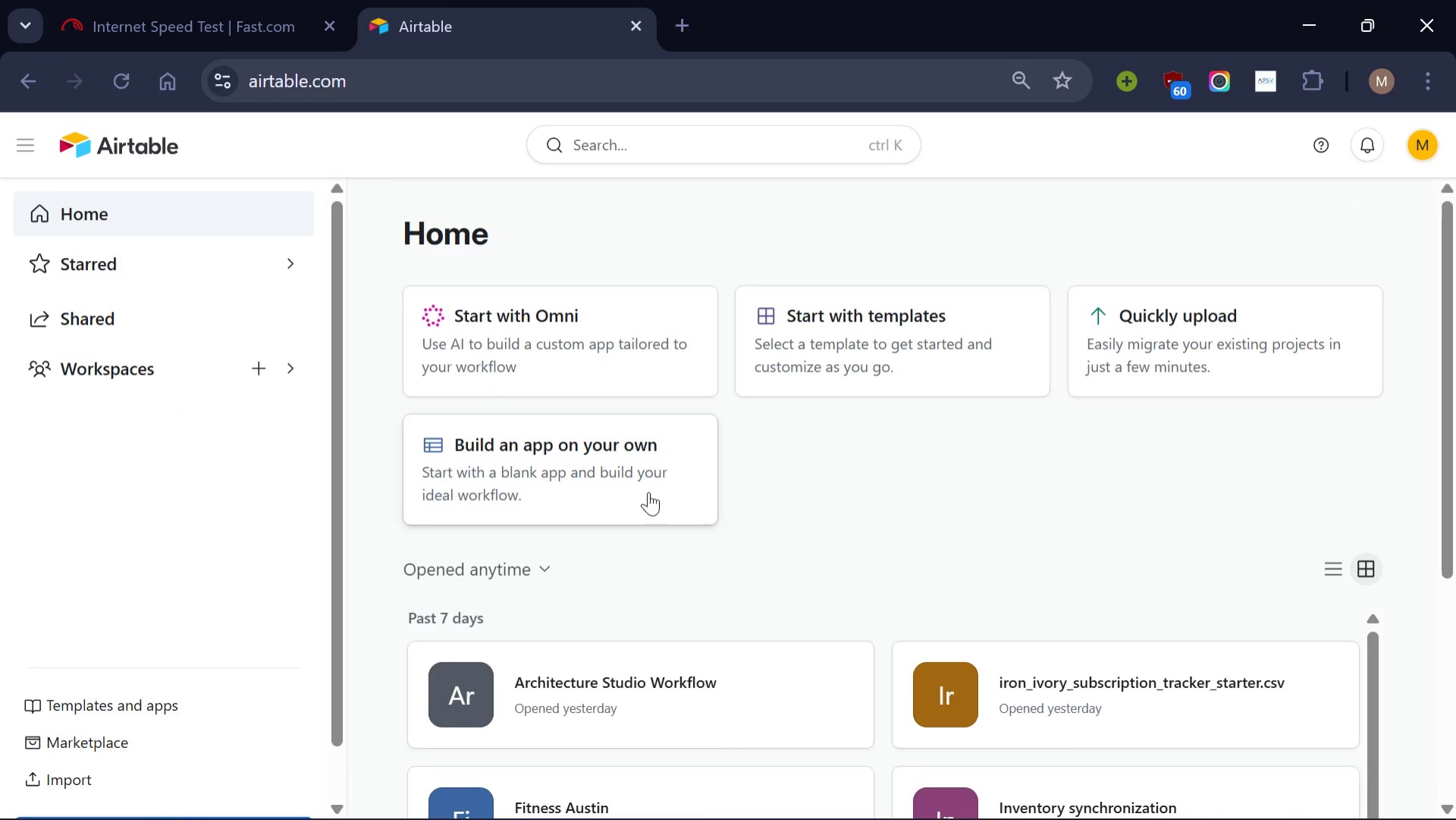 
left_click([644, 491])
 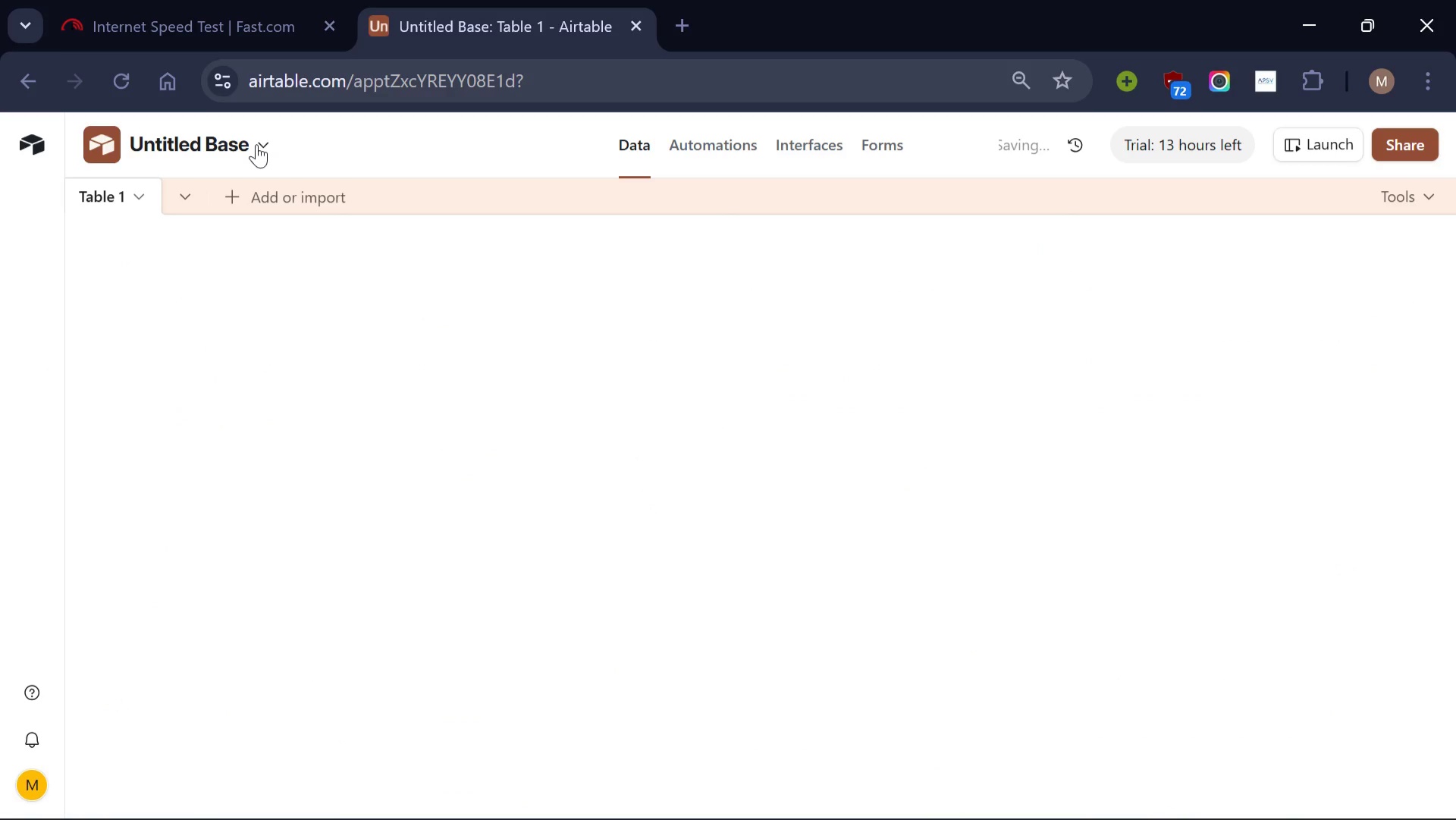 
left_click([259, 143])
 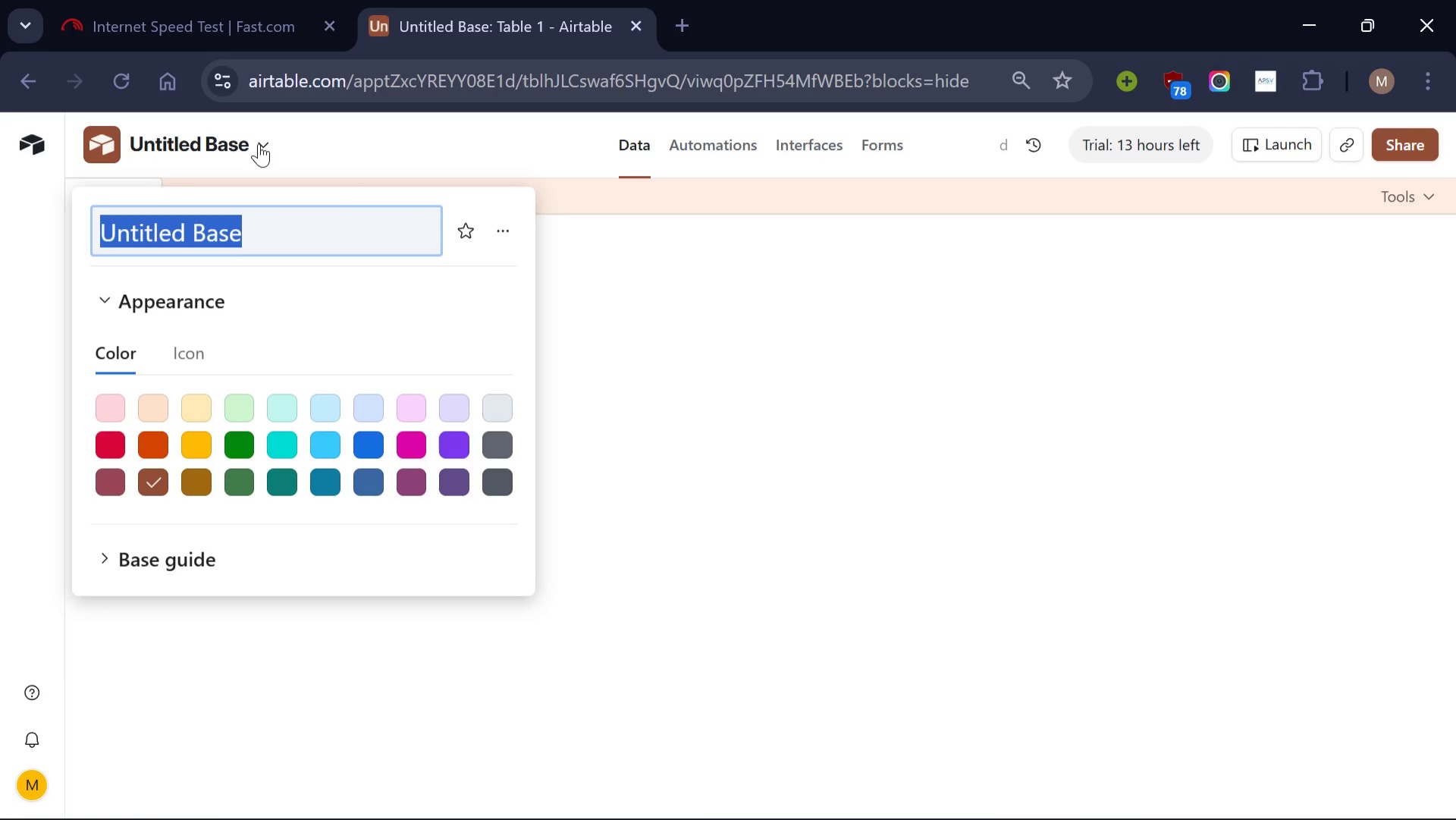 
key(Backspace)
 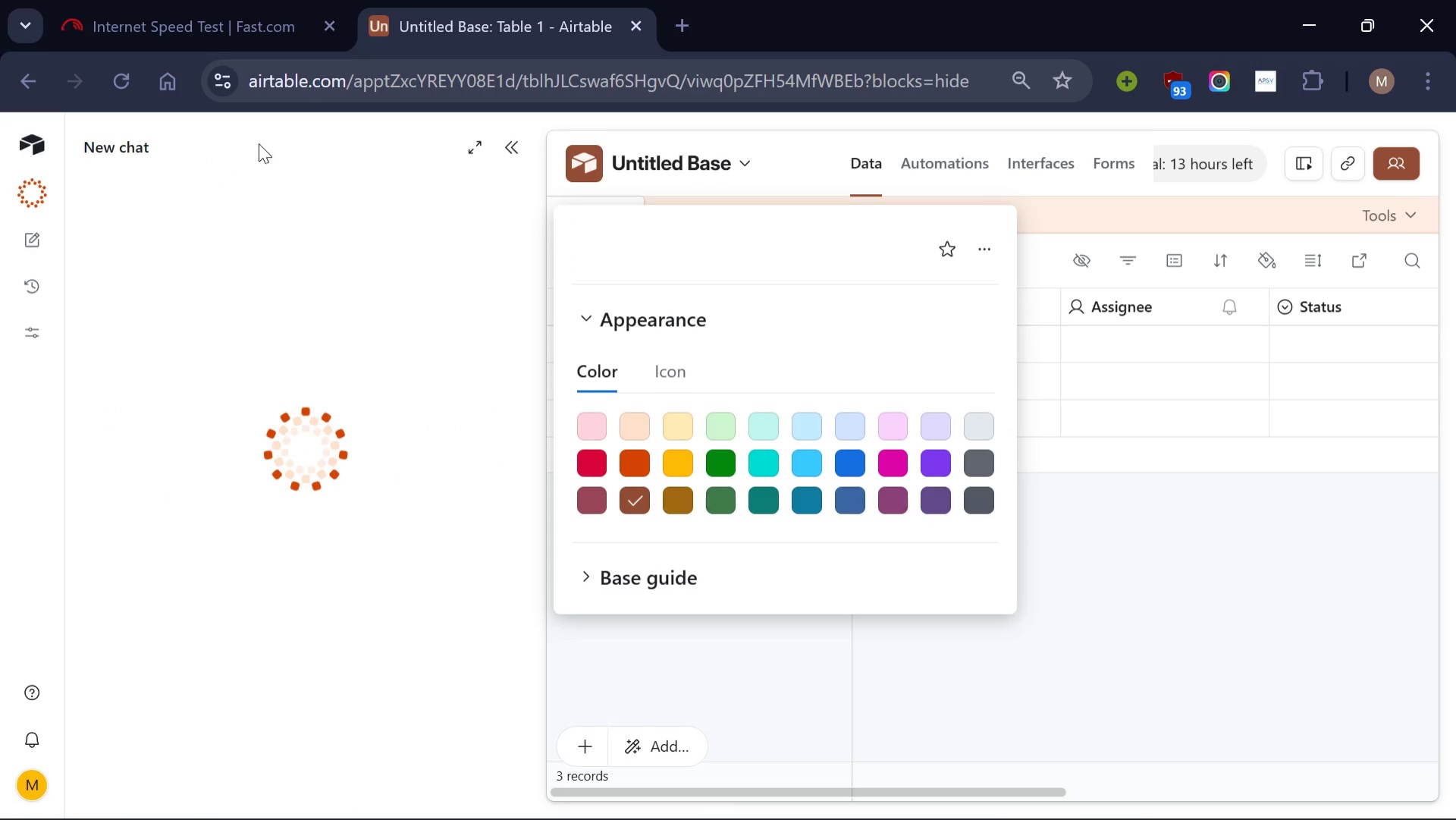 
wait(10.36)
 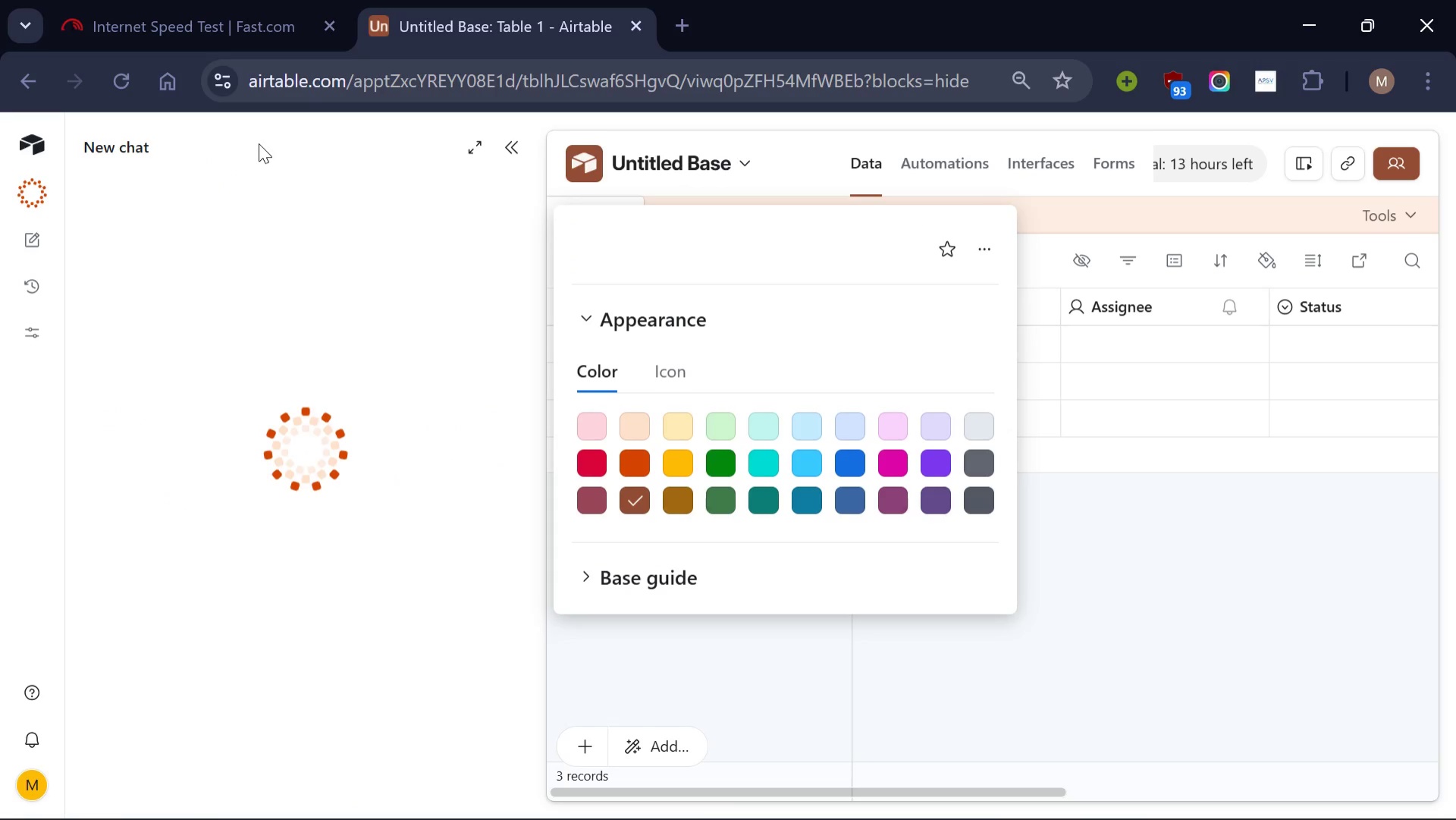 
left_click([519, 151])
 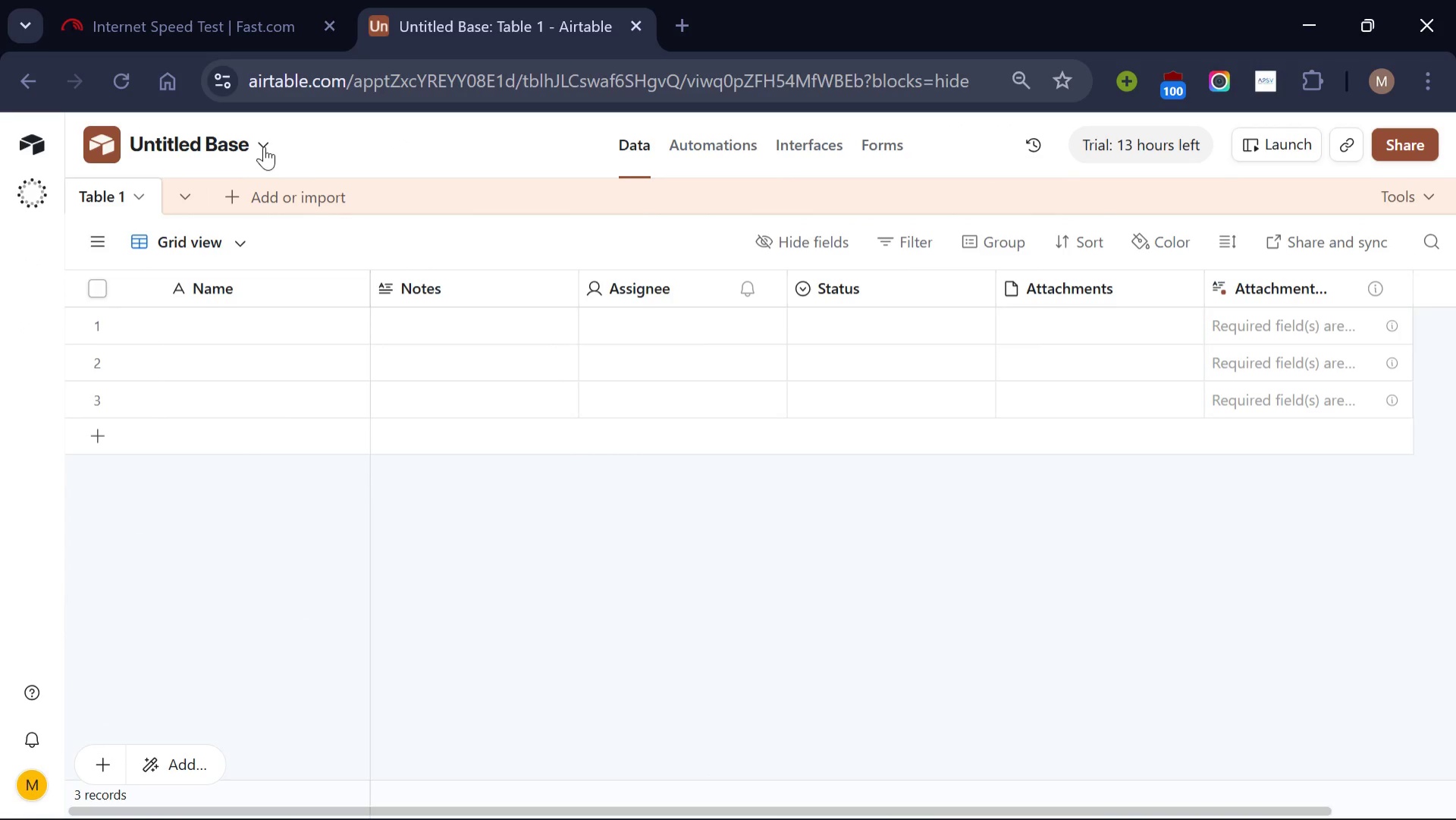 
left_click([261, 143])
 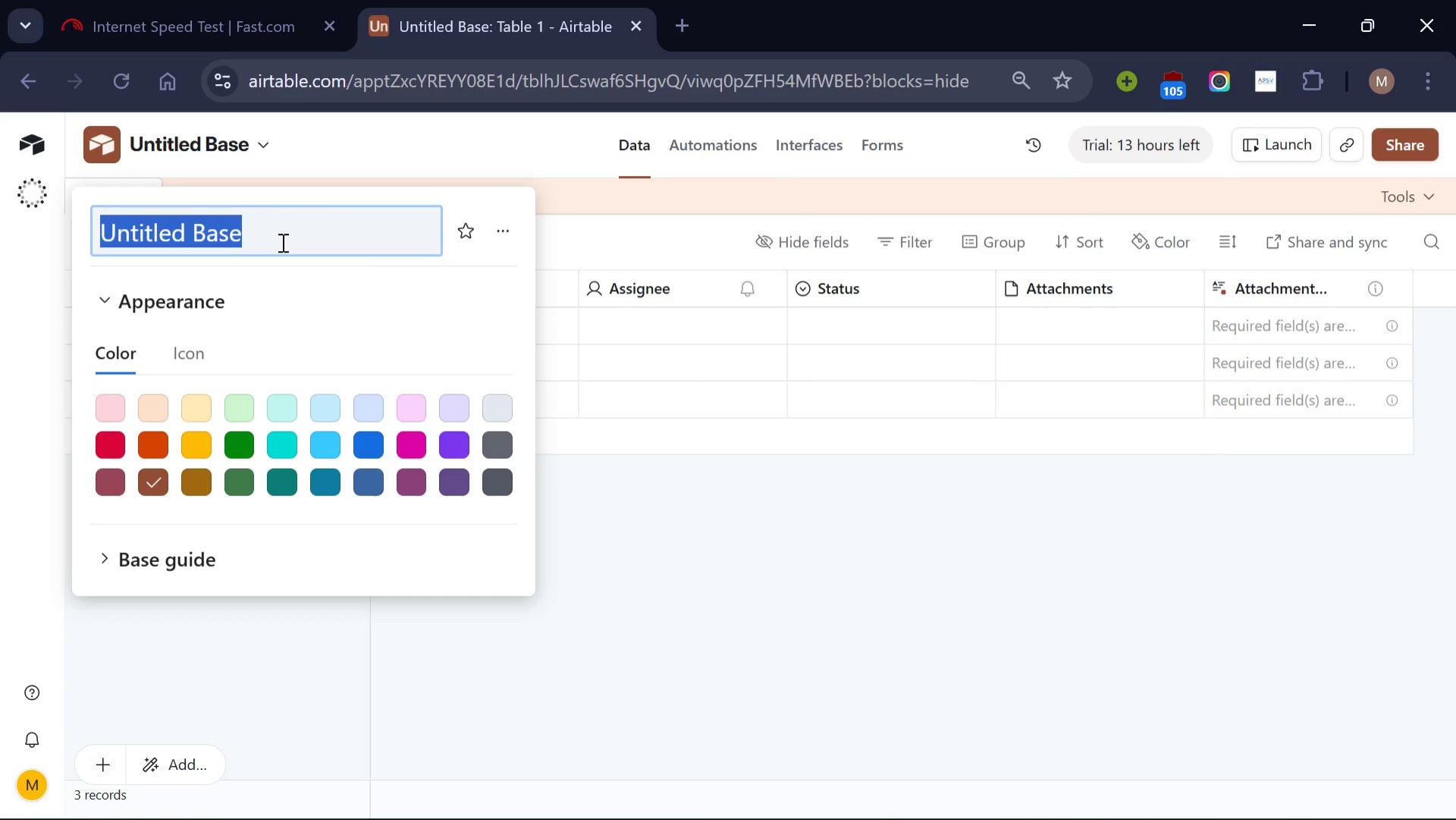 
key(Backspace)
type(Crud and )
key(Backspace)
key(Backspace)
key(Backspace)
key(Backspace)
type(& Cork Expense Tracker)
 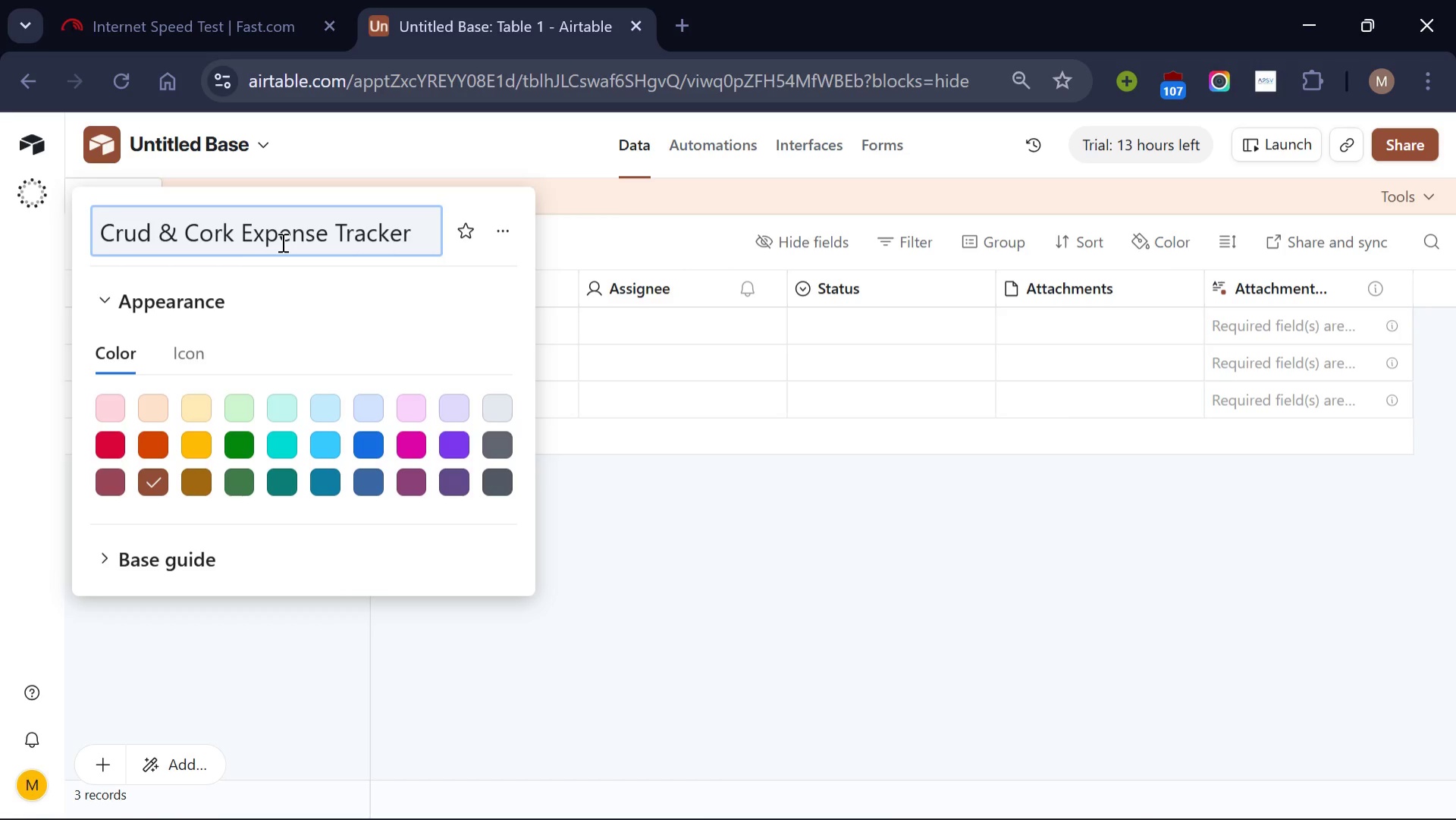 
key(Enter)
 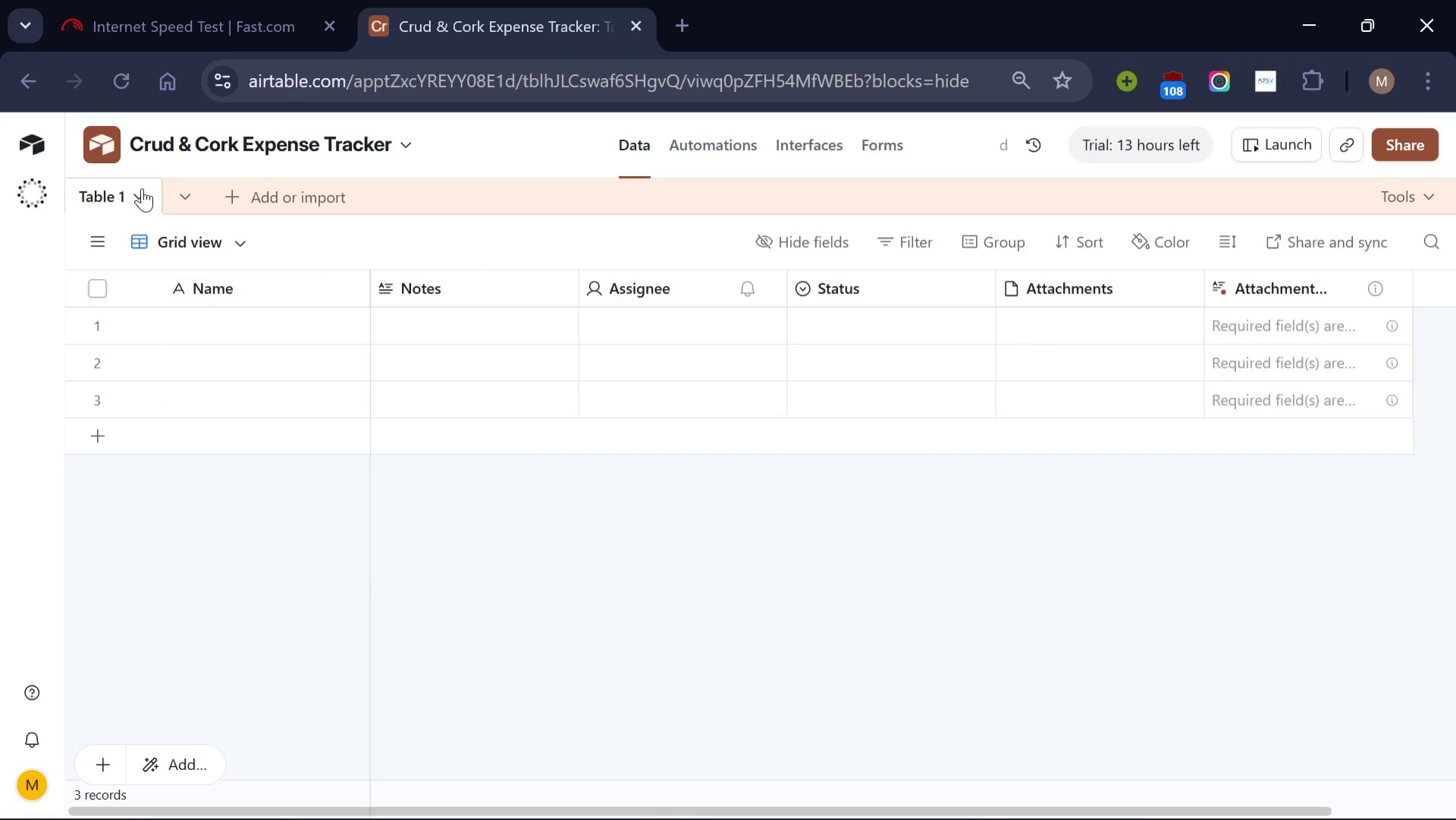 
left_click([141, 188])
 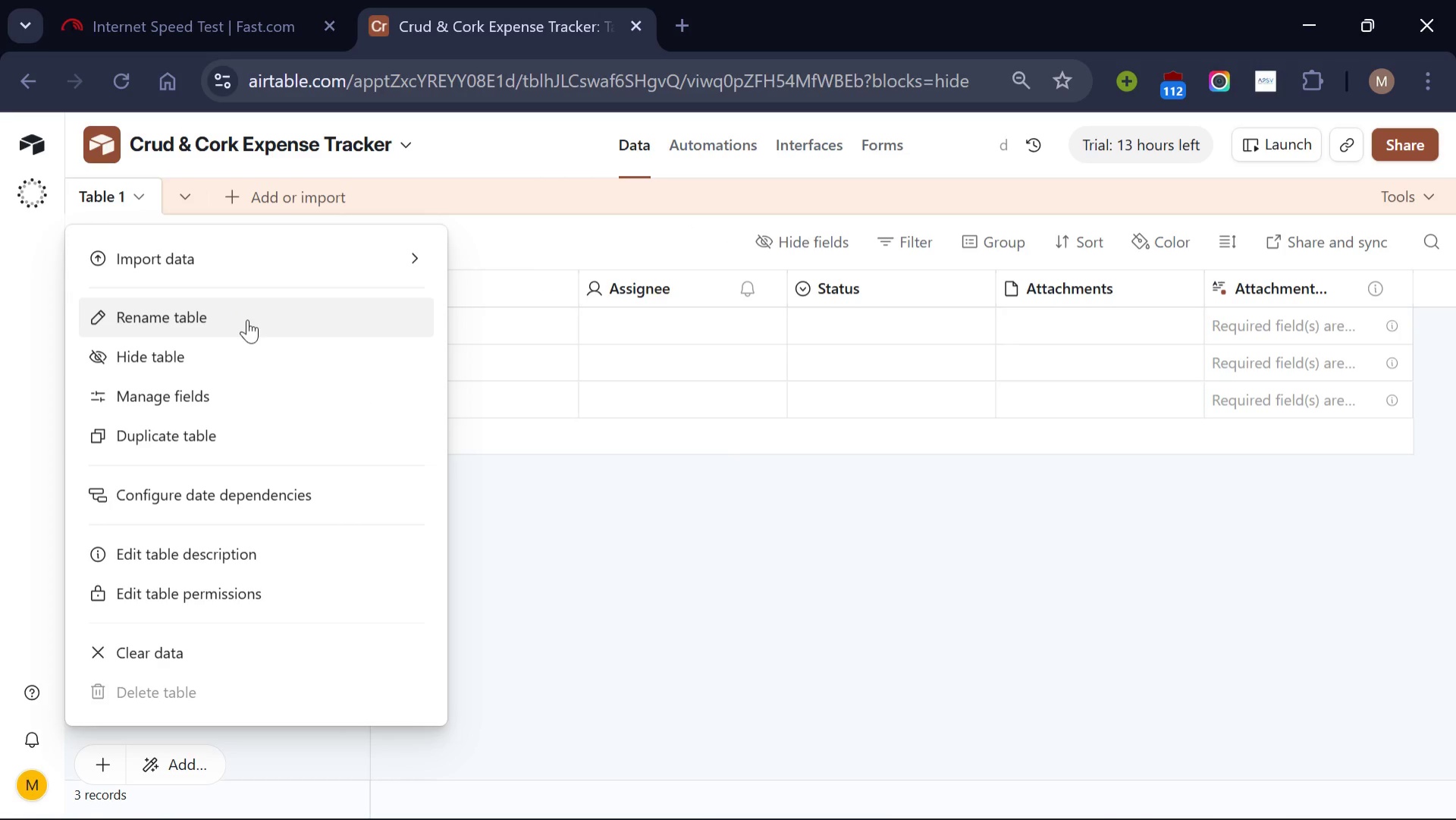 
left_click([247, 319])
 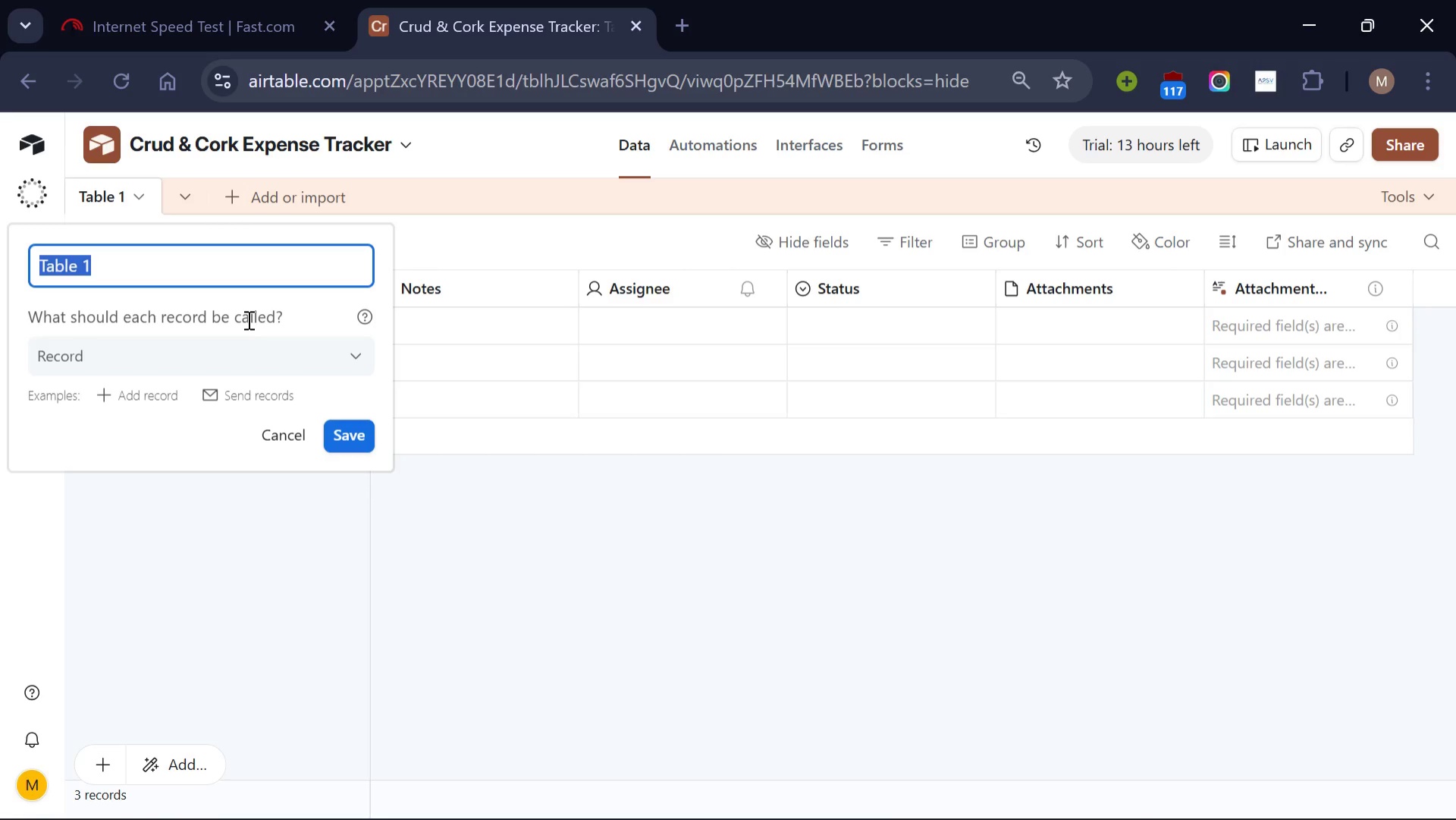 
key(Backspace)
 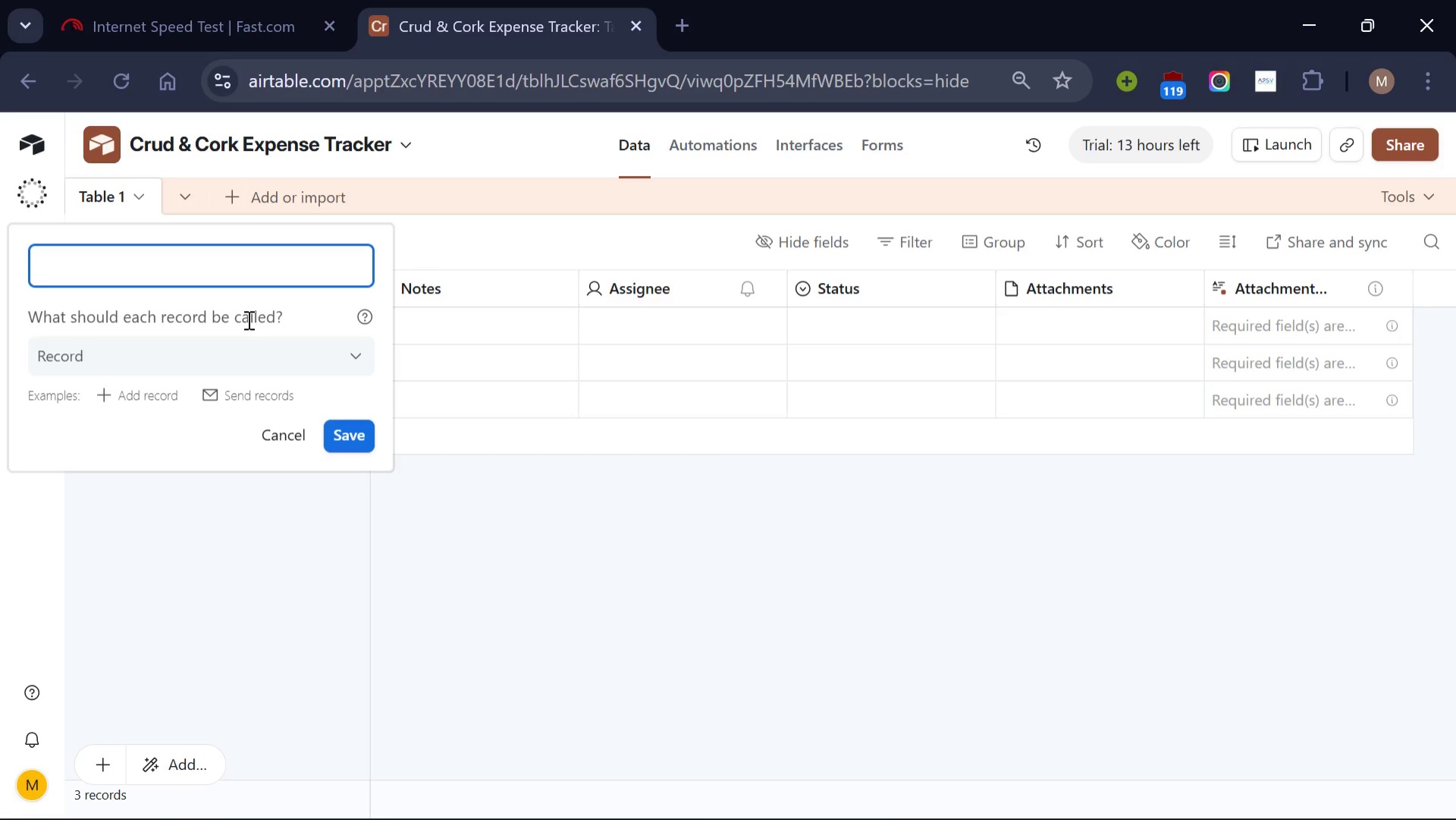 
wait(5.22)
 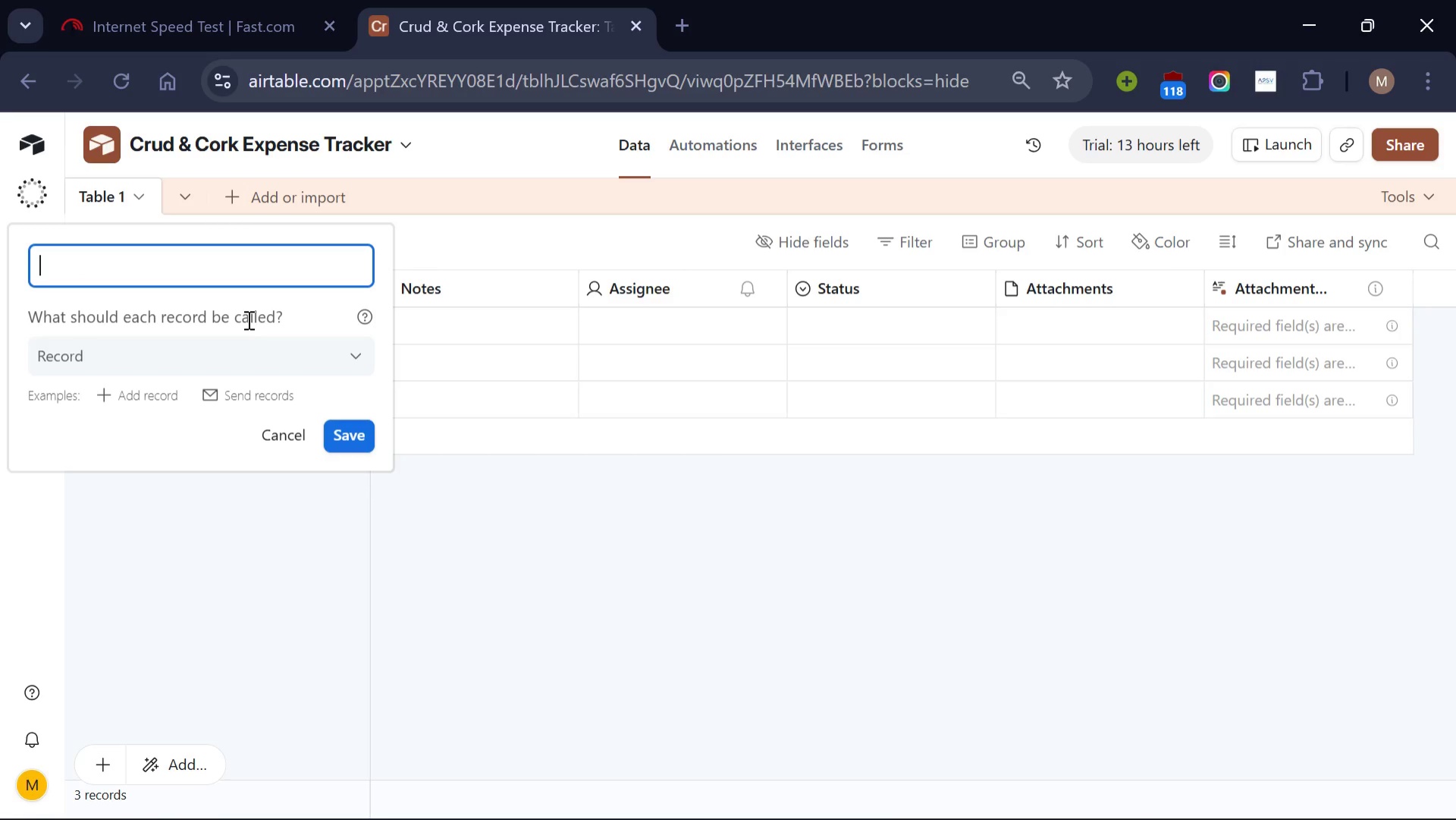 
type(Roommates)
 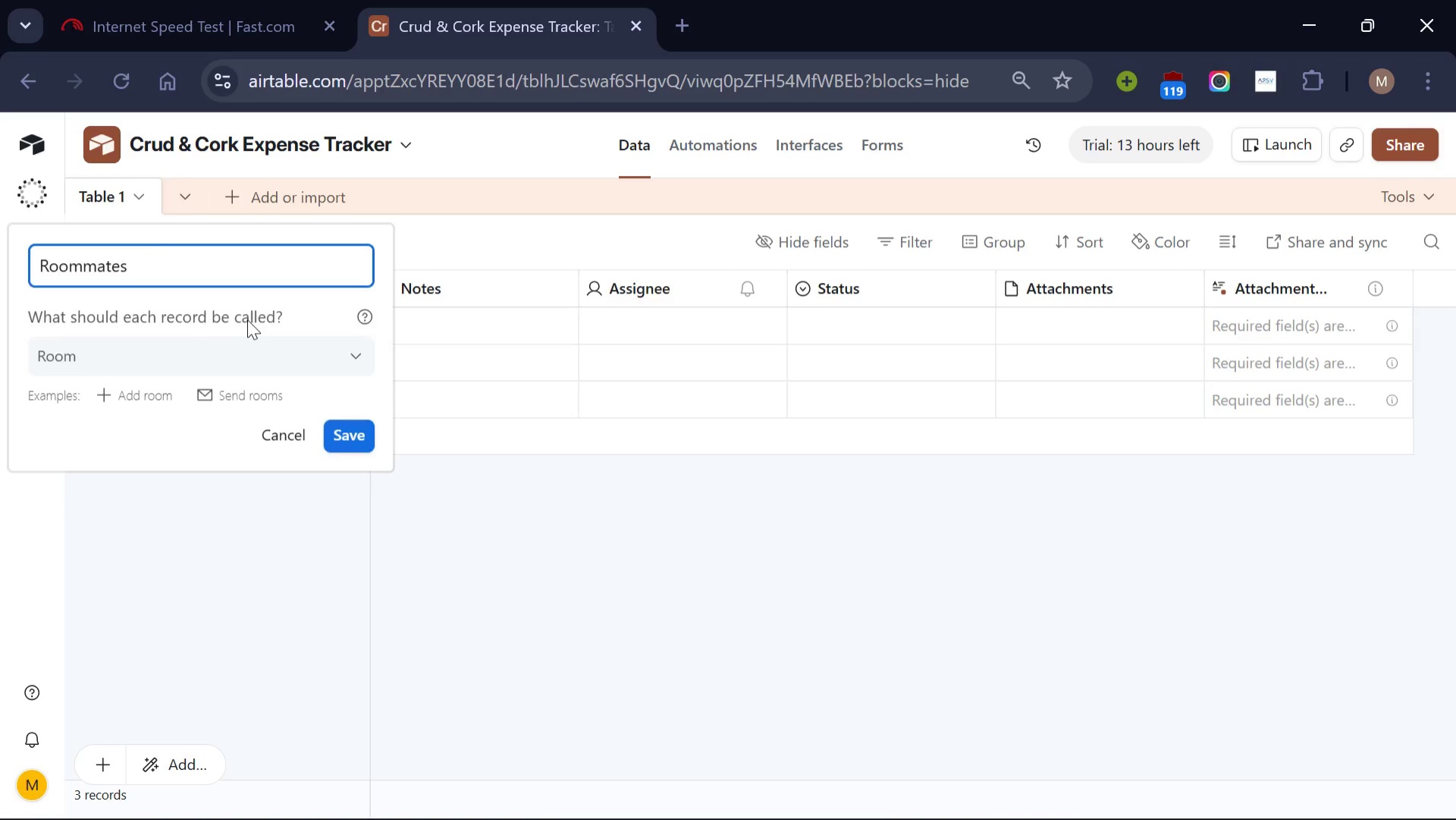 
key(Enter)
 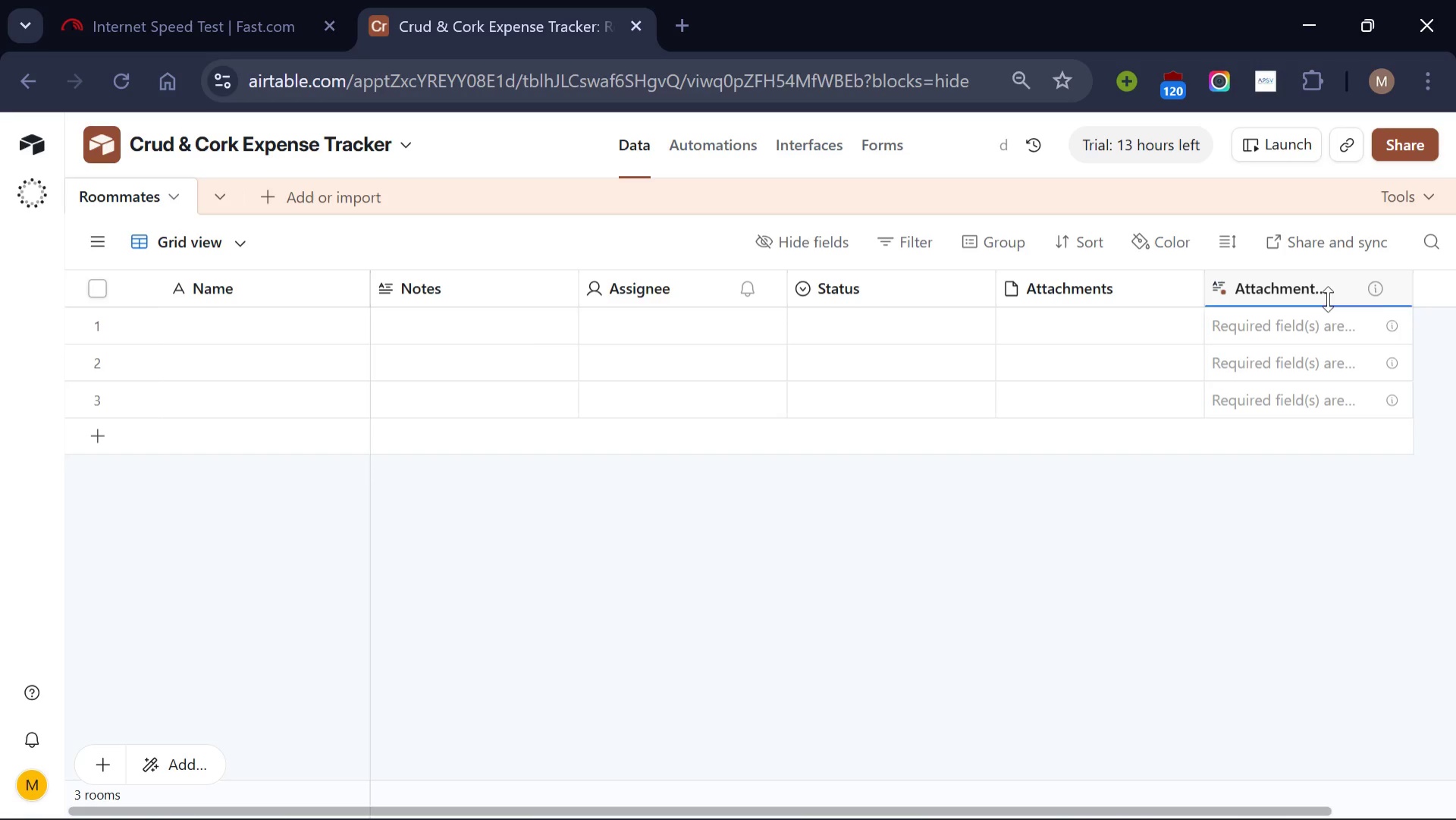 
wait(5.42)
 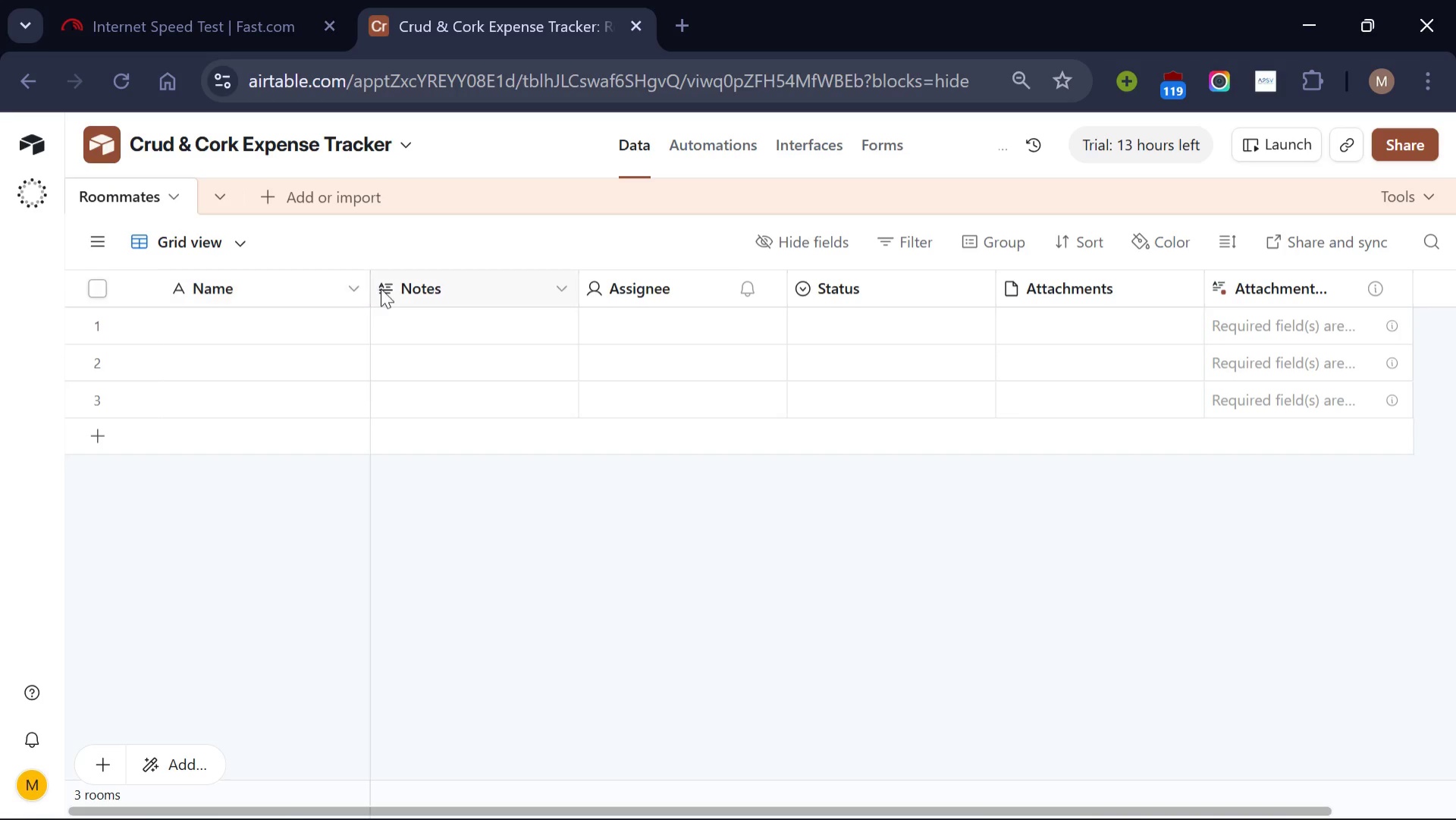 
left_click([1401, 291])
 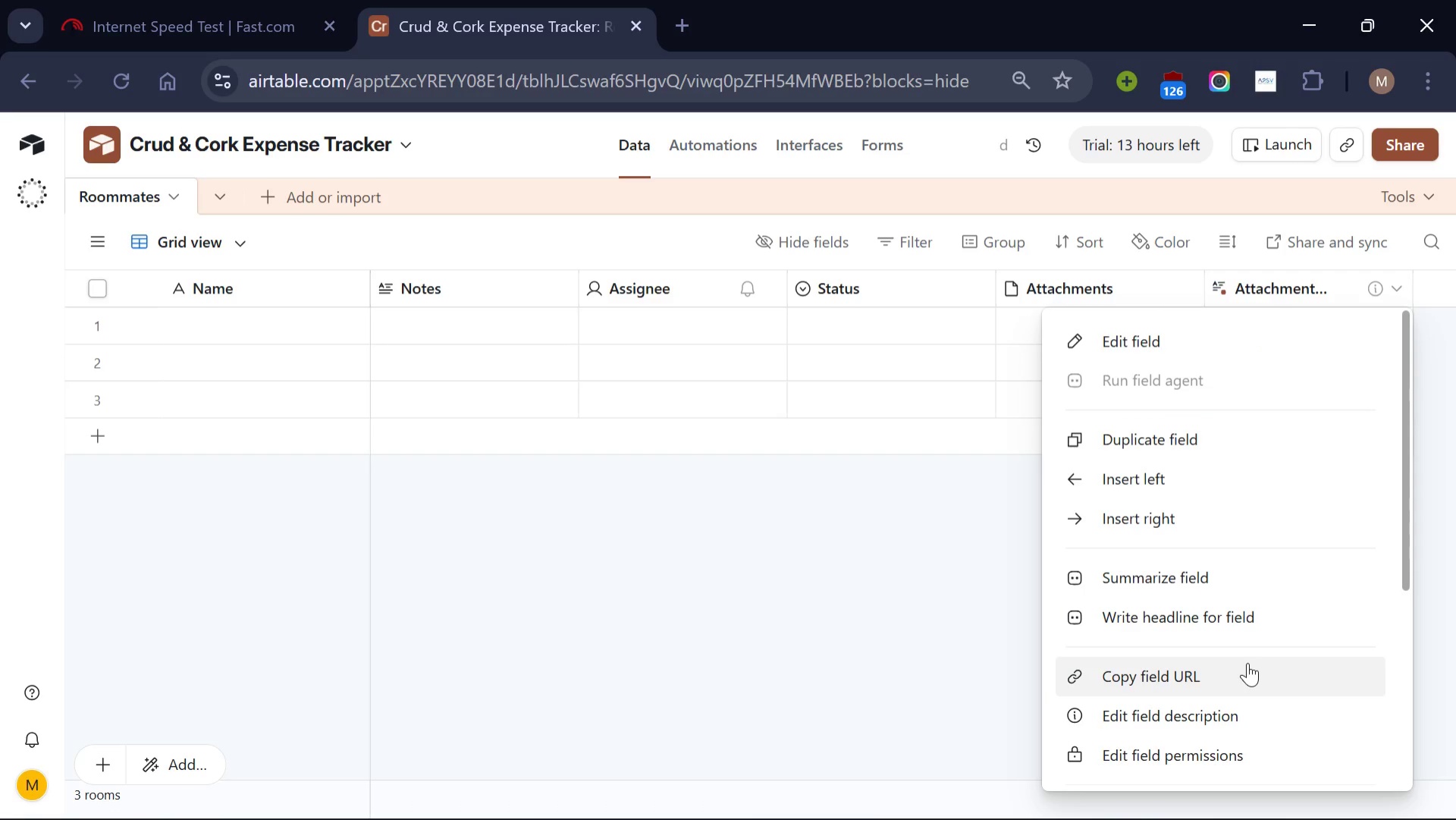 
scroll: coordinate [1247, 662], scroll_direction: down, amount: 3.0
 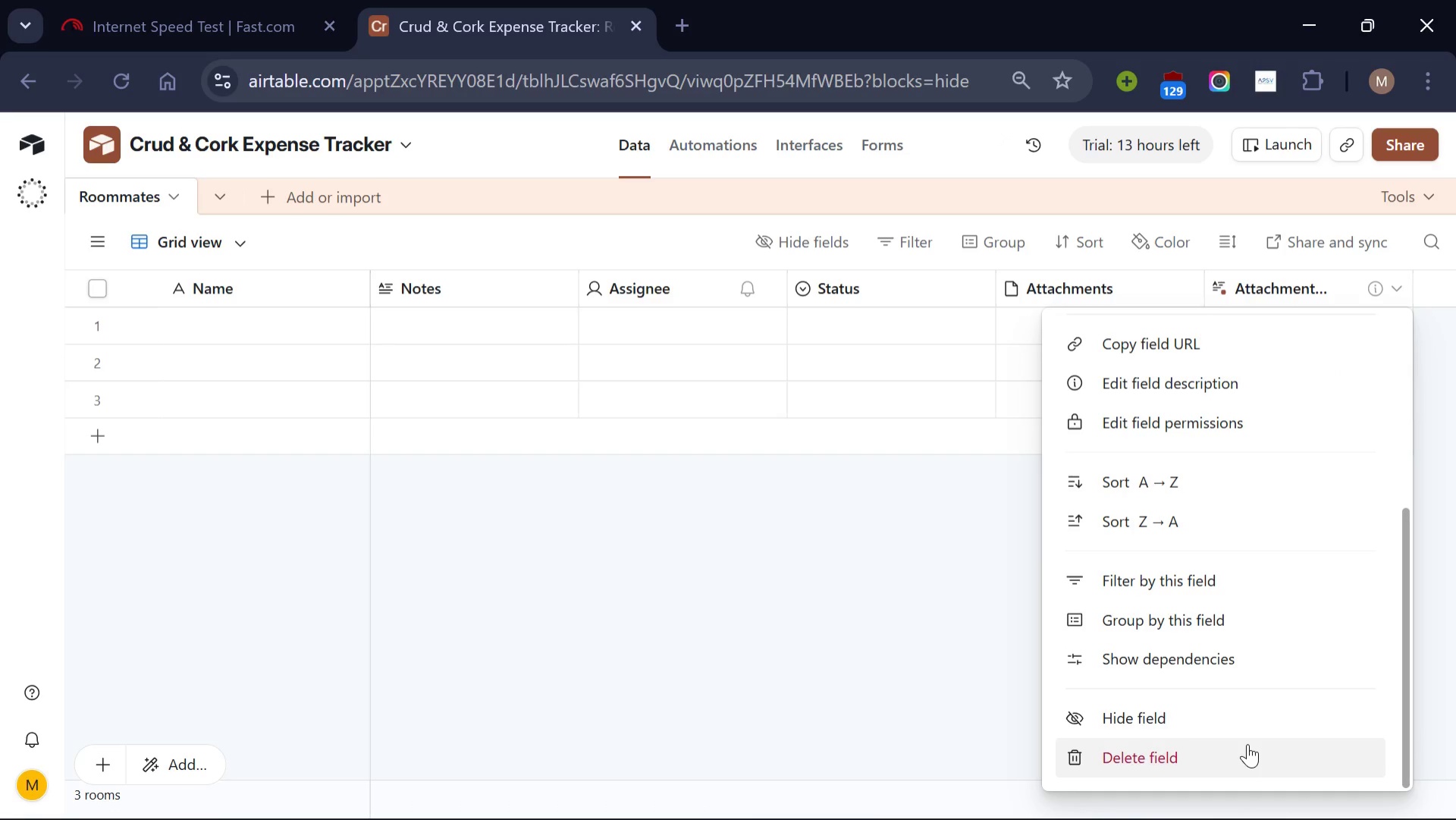 
left_click([1247, 743])
 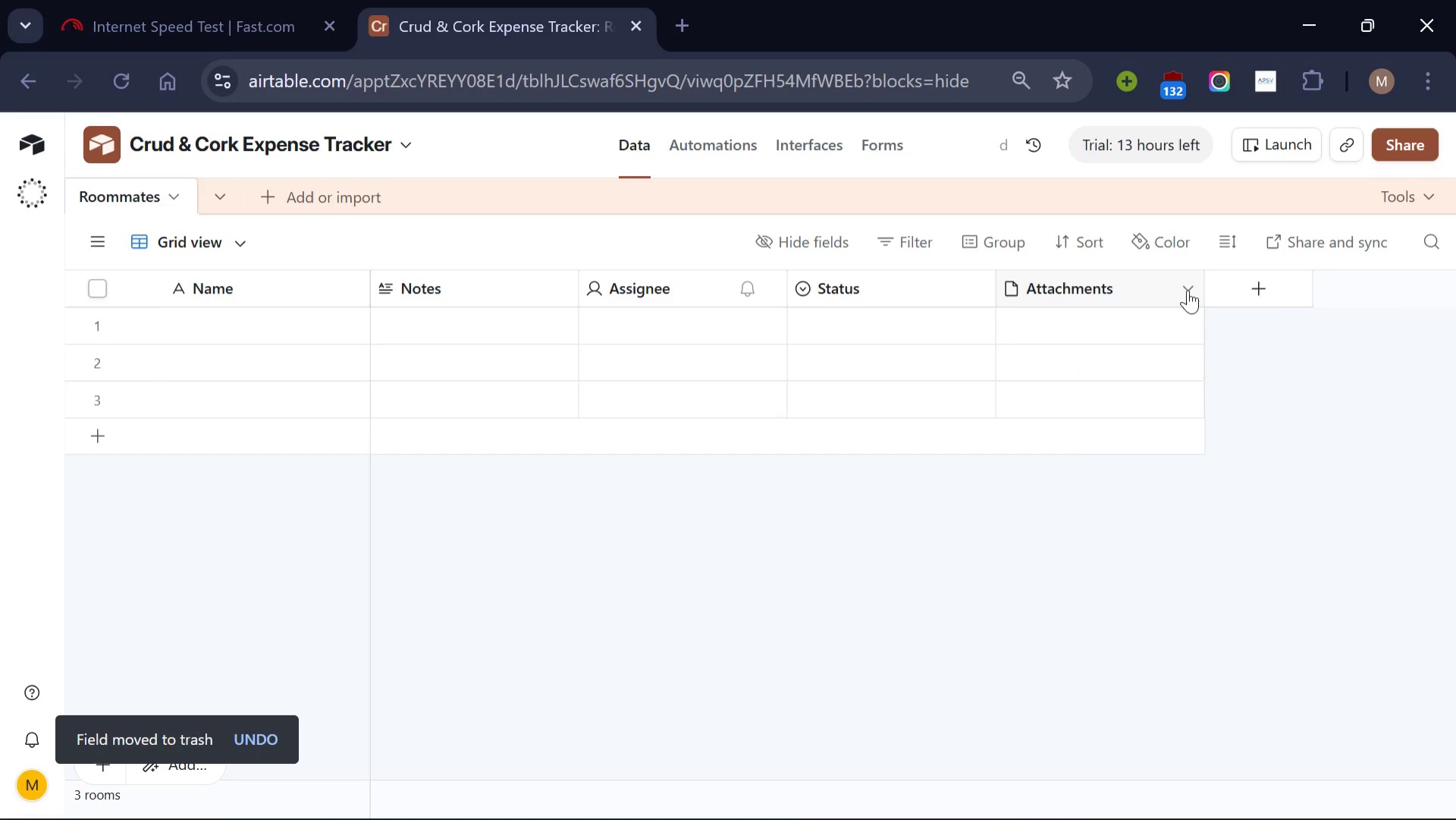 
left_click([1191, 291])
 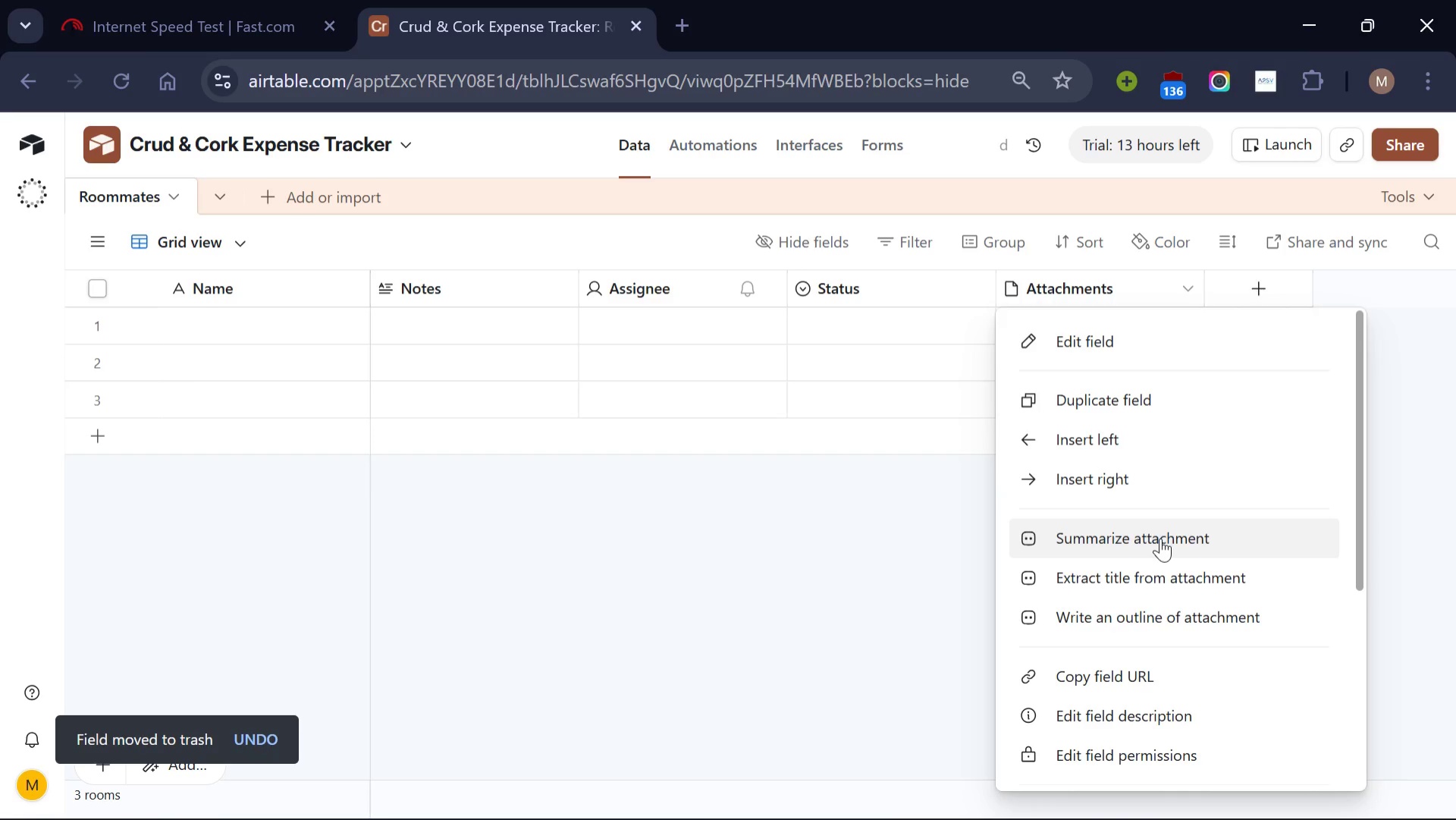 
scroll: coordinate [1160, 538], scroll_direction: down, amount: 3.0
 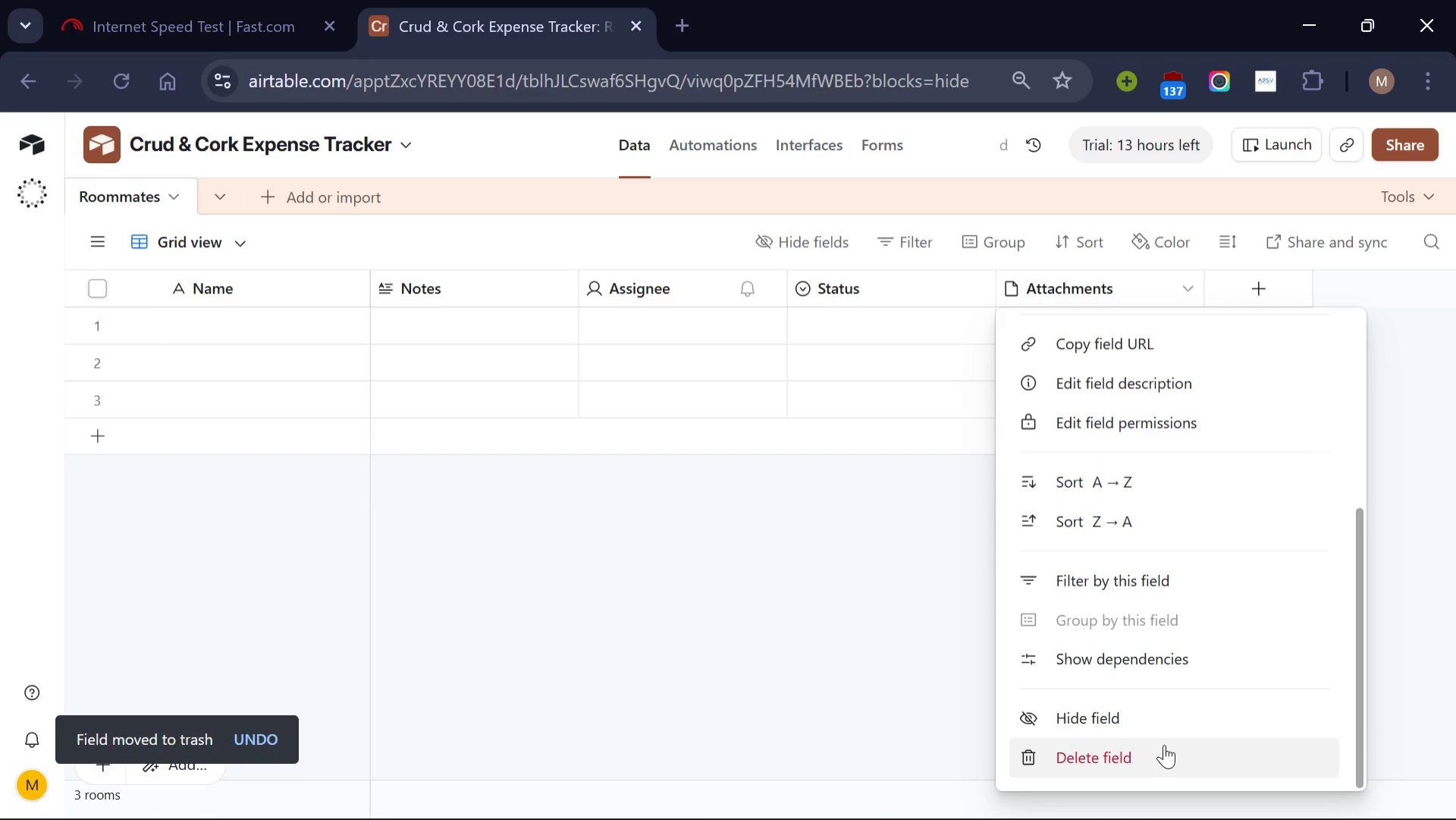 
left_click([1164, 744])
 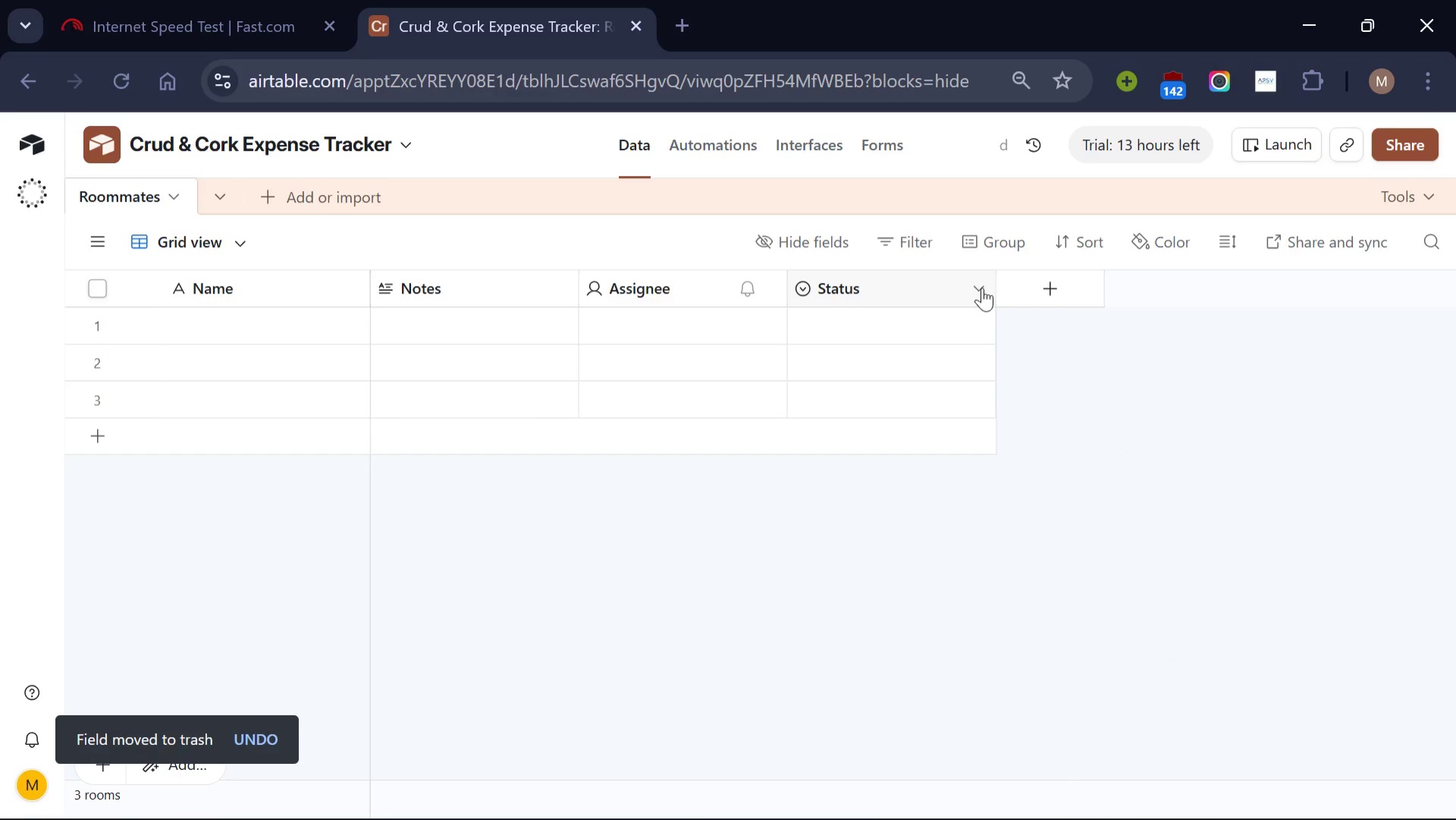 
left_click([982, 287])
 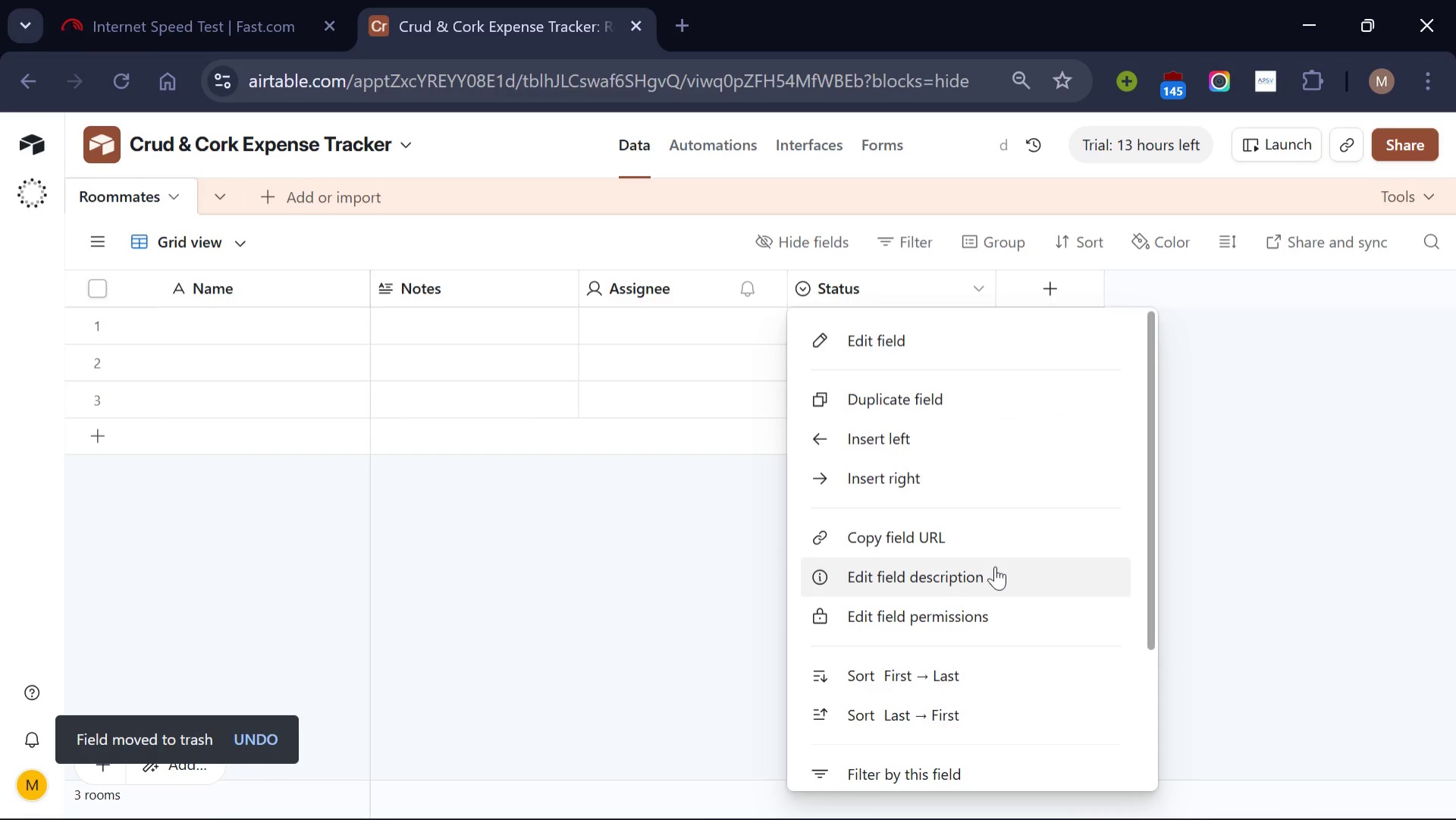 
scroll: coordinate [995, 566], scroll_direction: down, amount: 5.0
 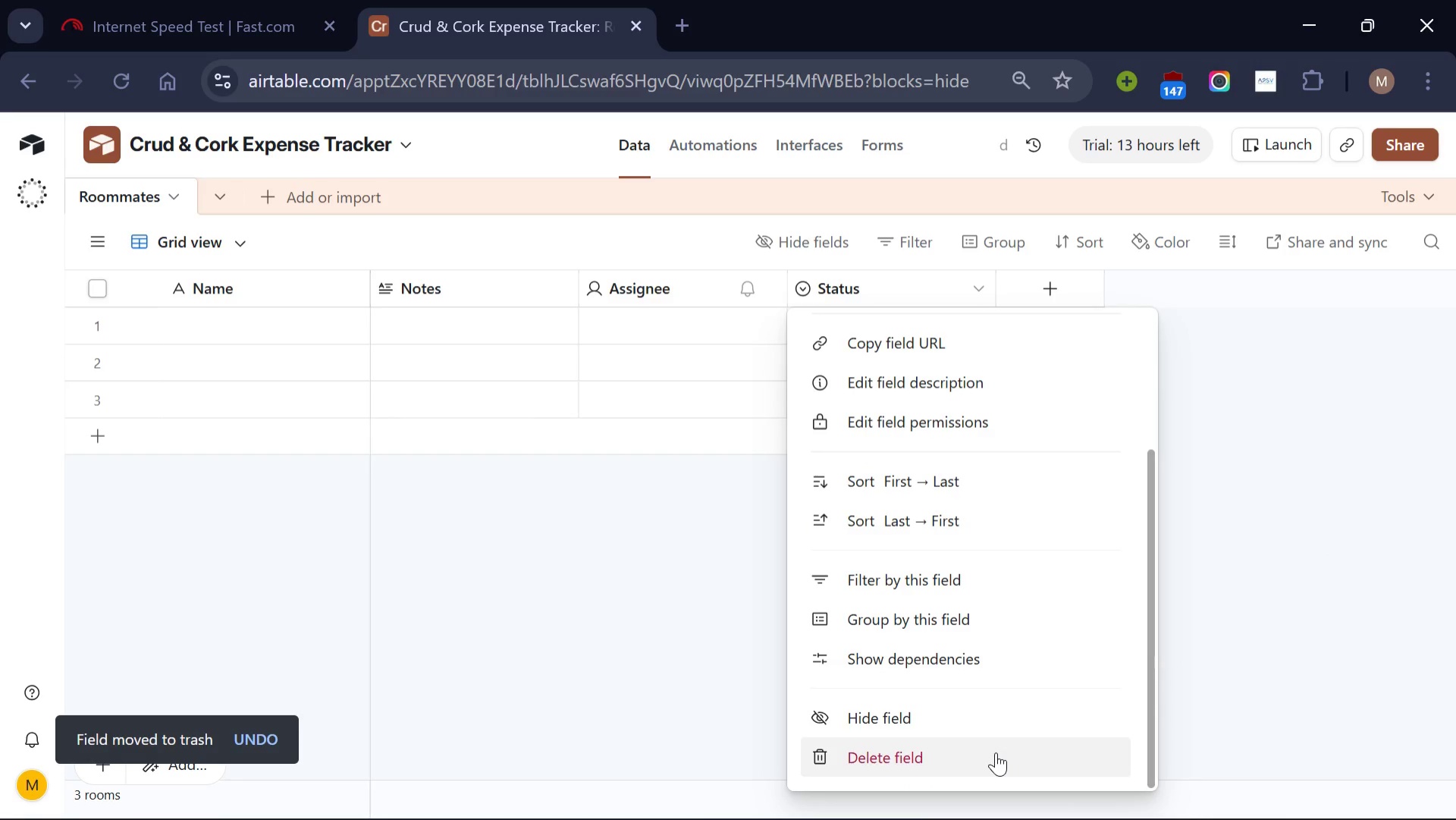 
left_click([996, 752])
 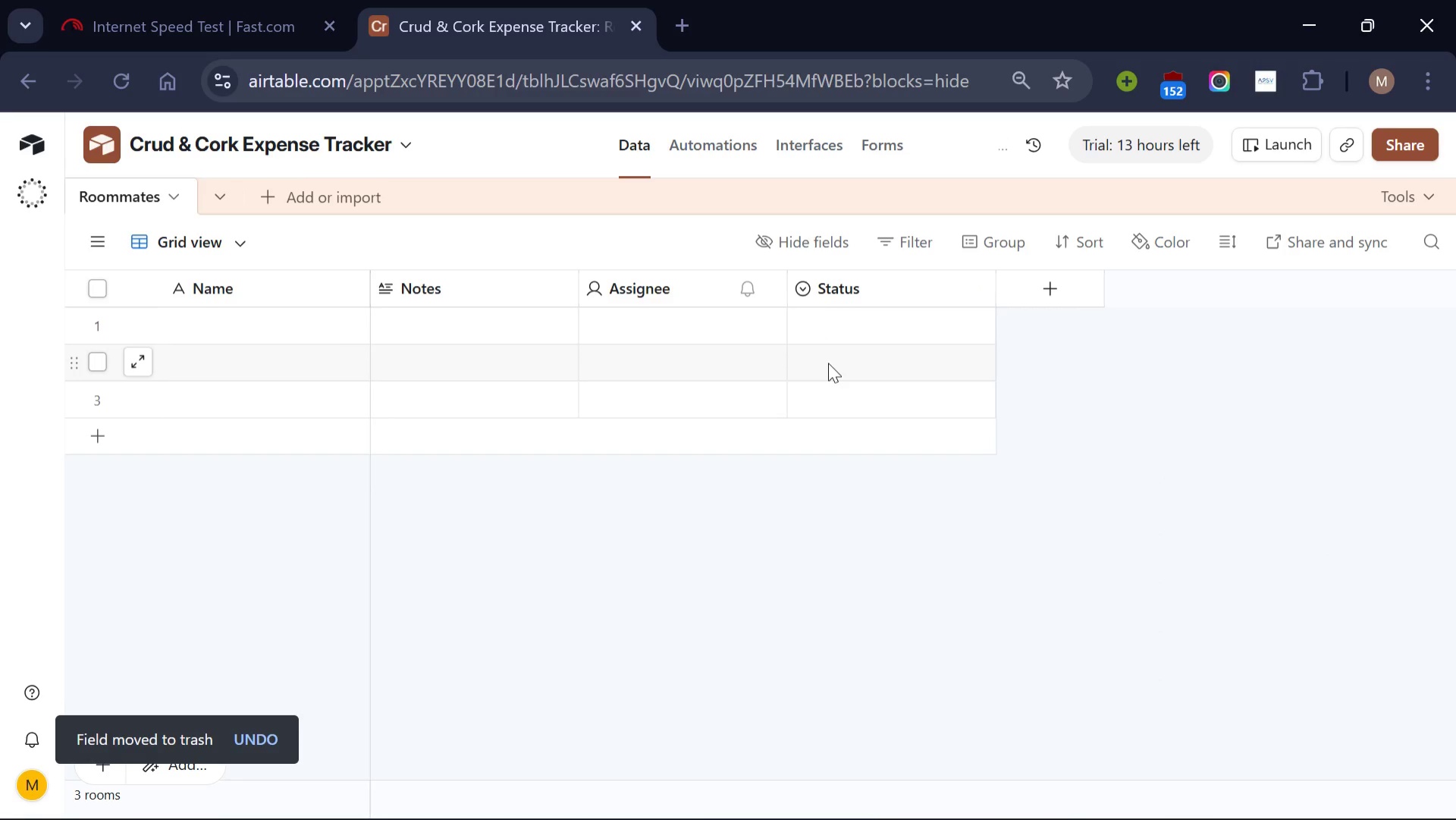 
mouse_move([767, 326])
 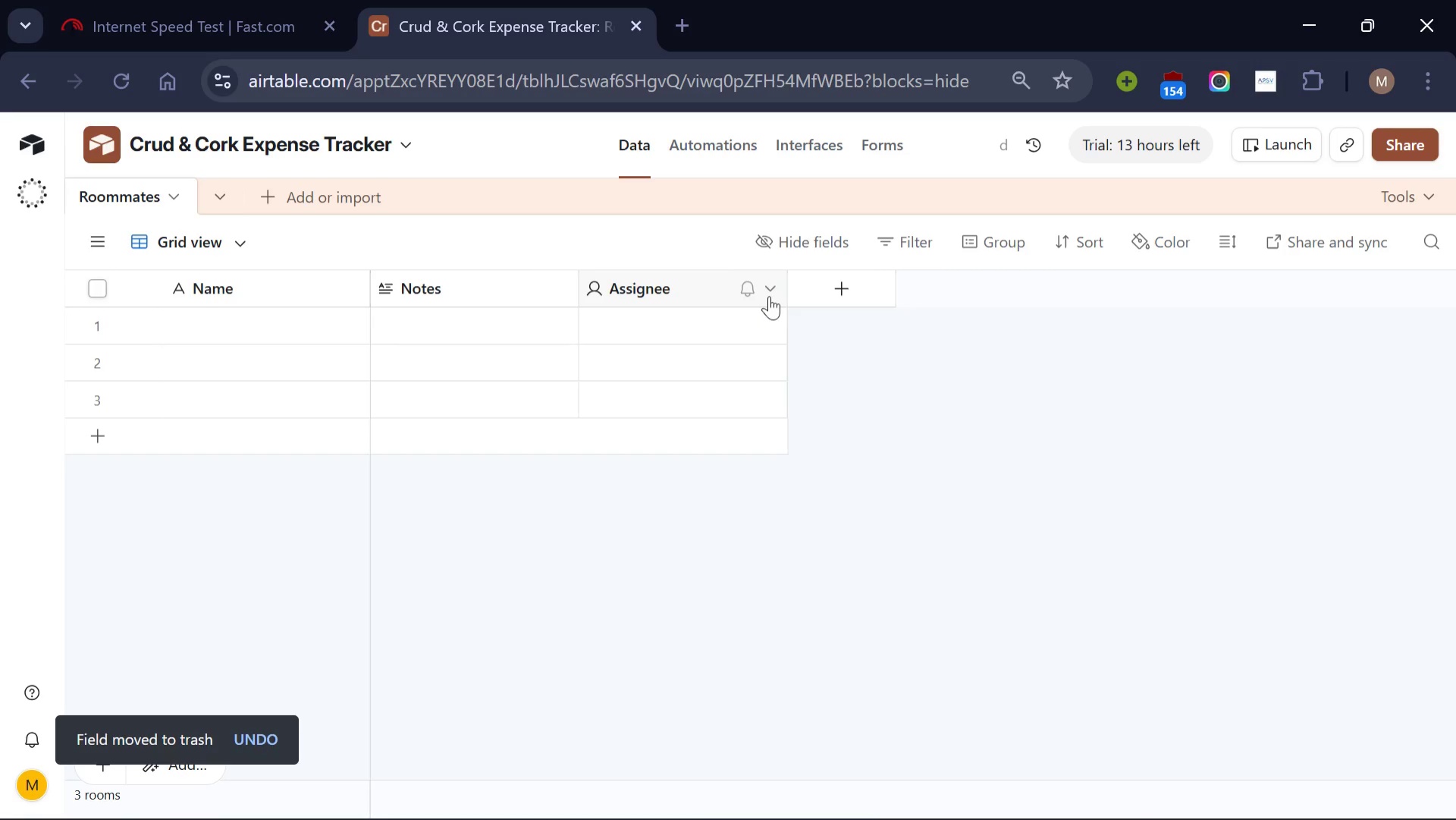 
left_click([769, 296])
 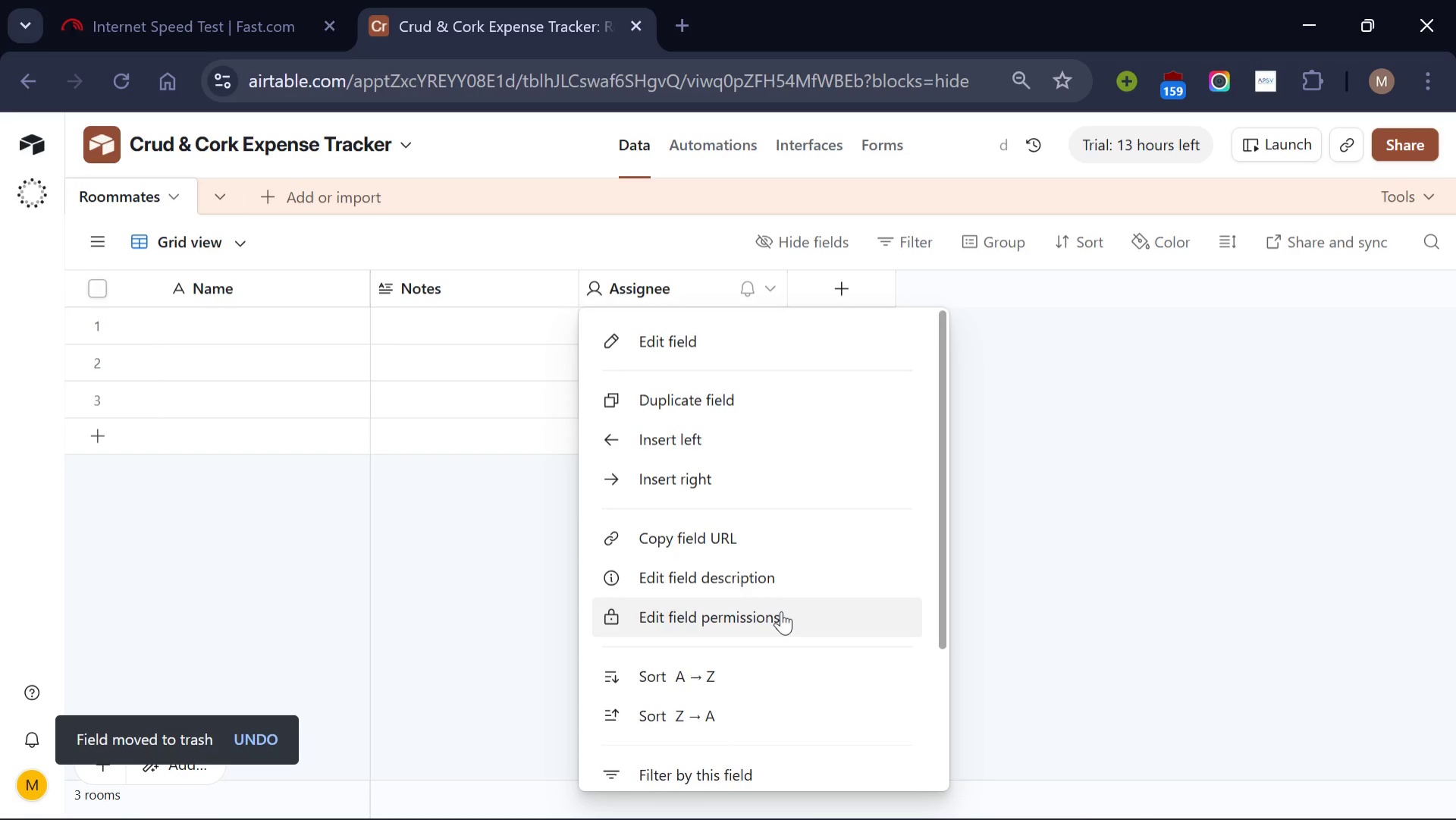 
scroll: coordinate [781, 611], scroll_direction: down, amount: 4.0
 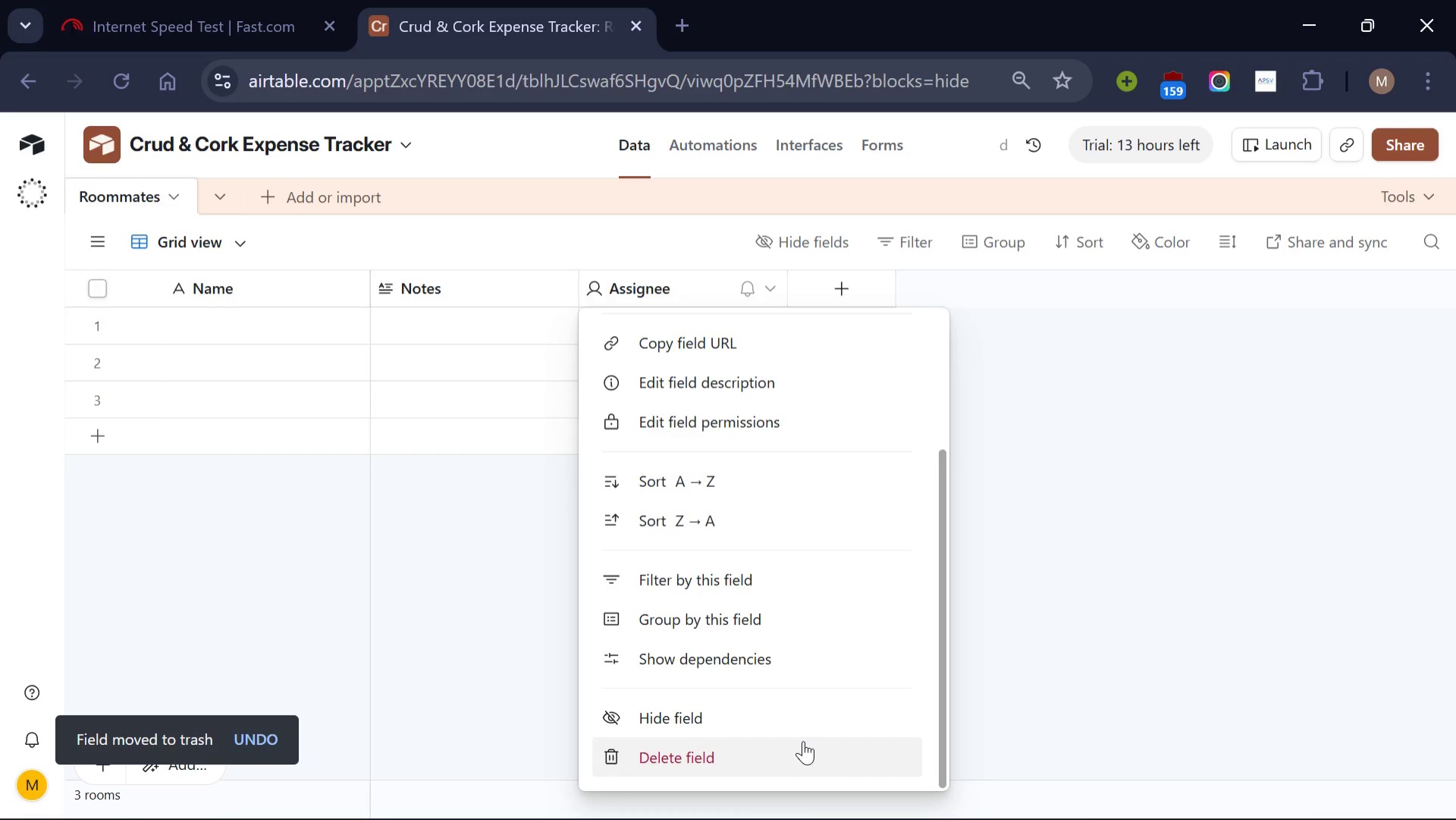 
left_click([803, 740])
 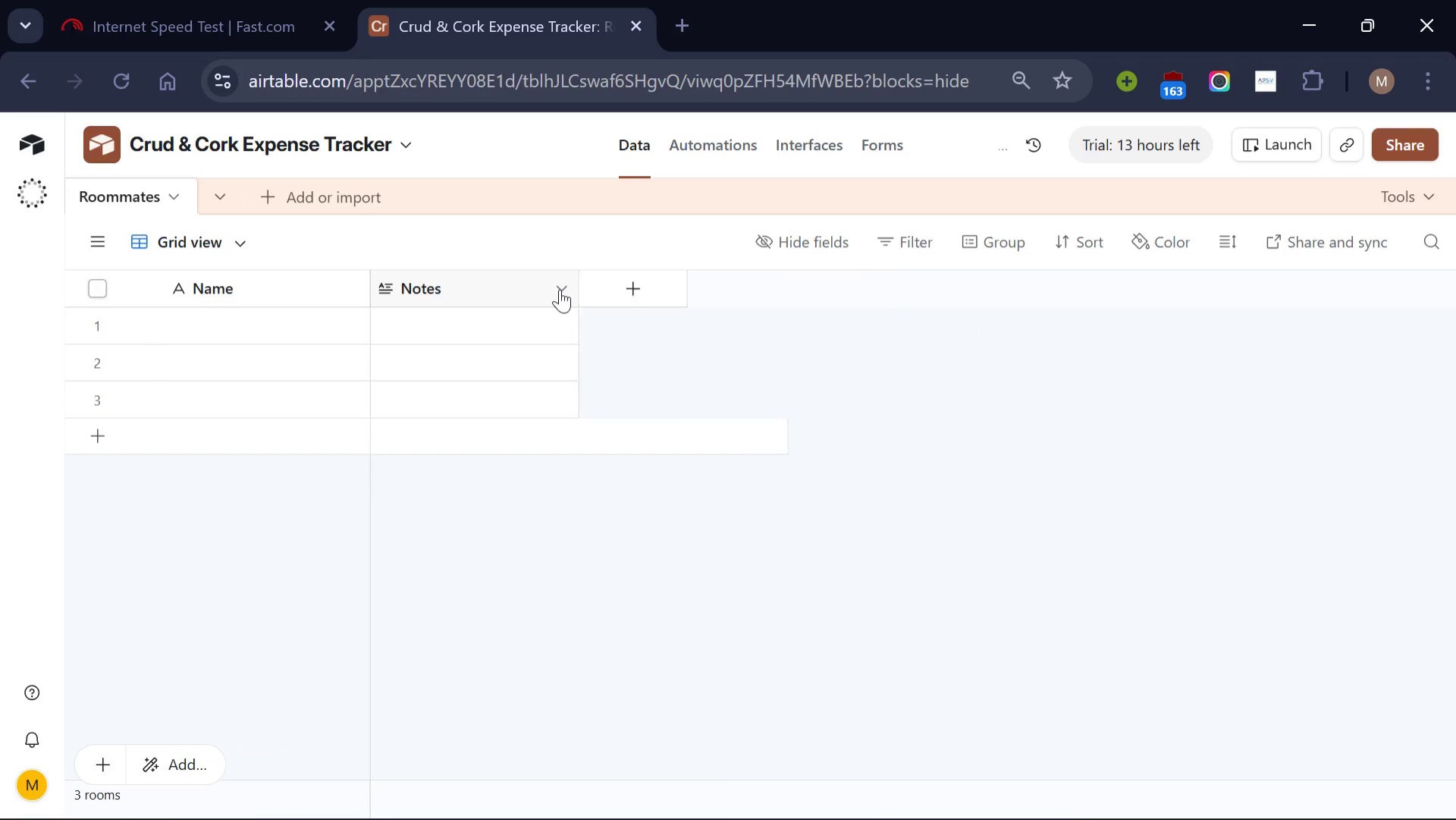 
wait(5.03)
 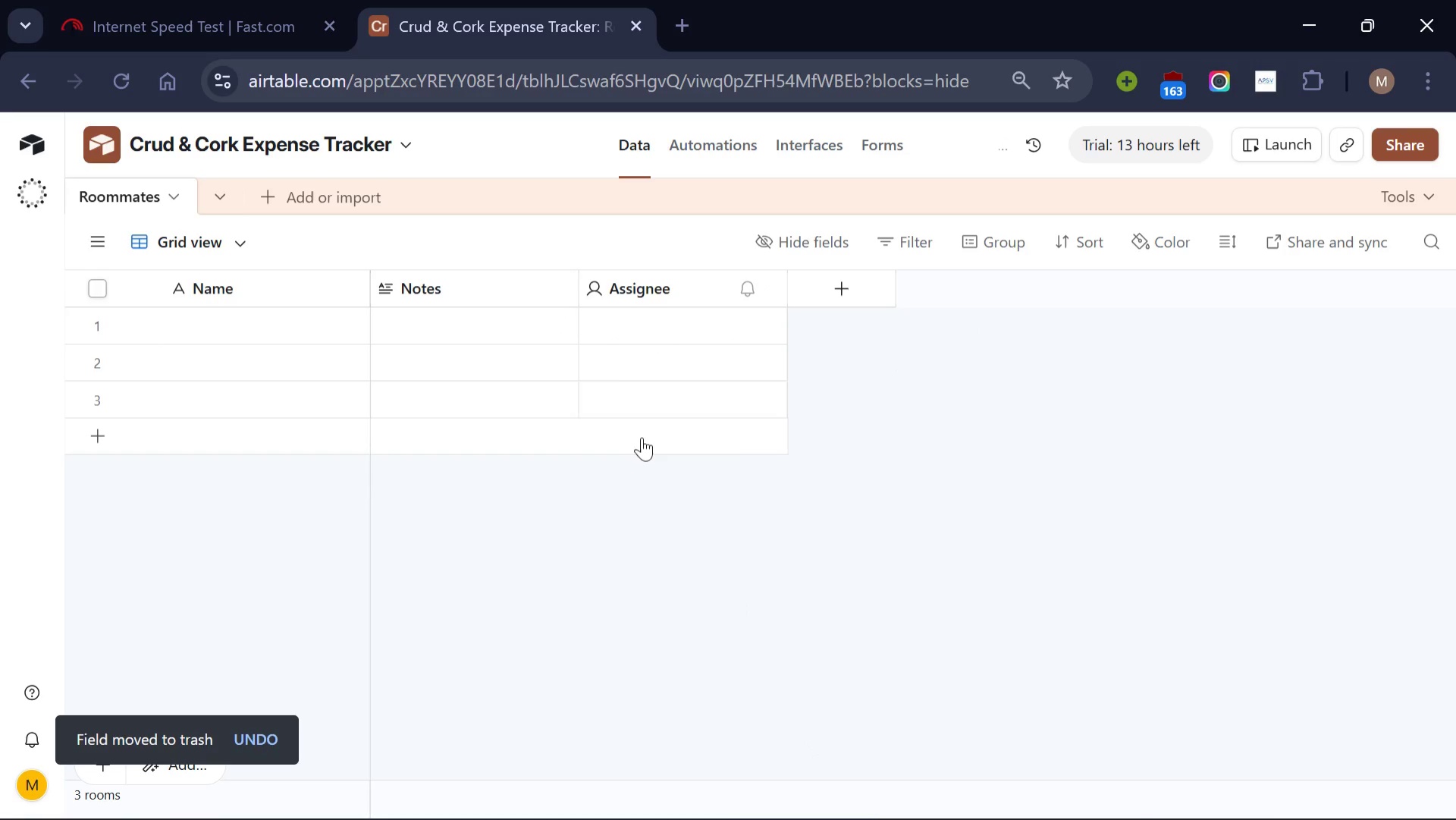 
left_click([560, 289])
 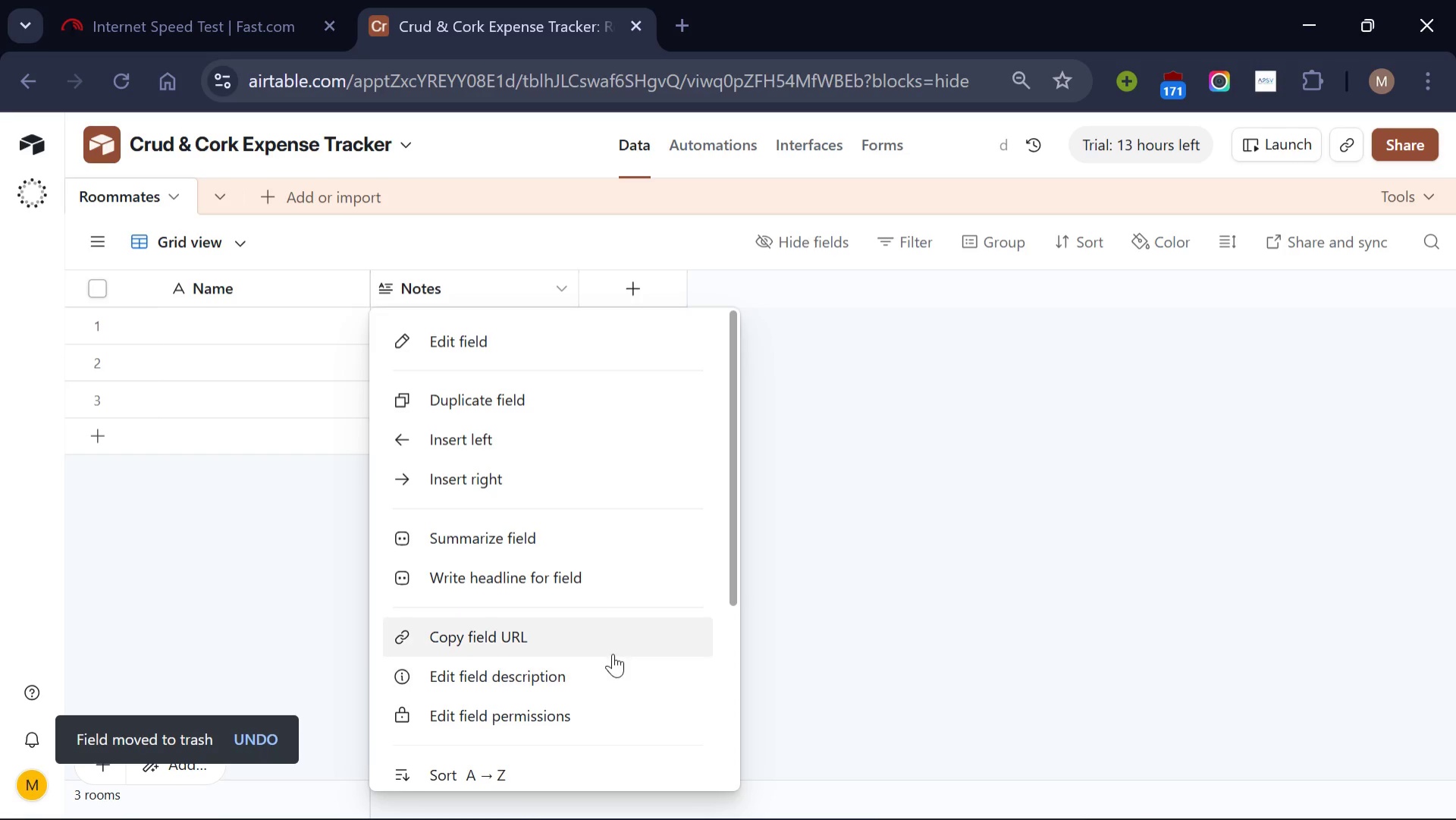 
scroll: coordinate [613, 653], scroll_direction: down, amount: 5.0
 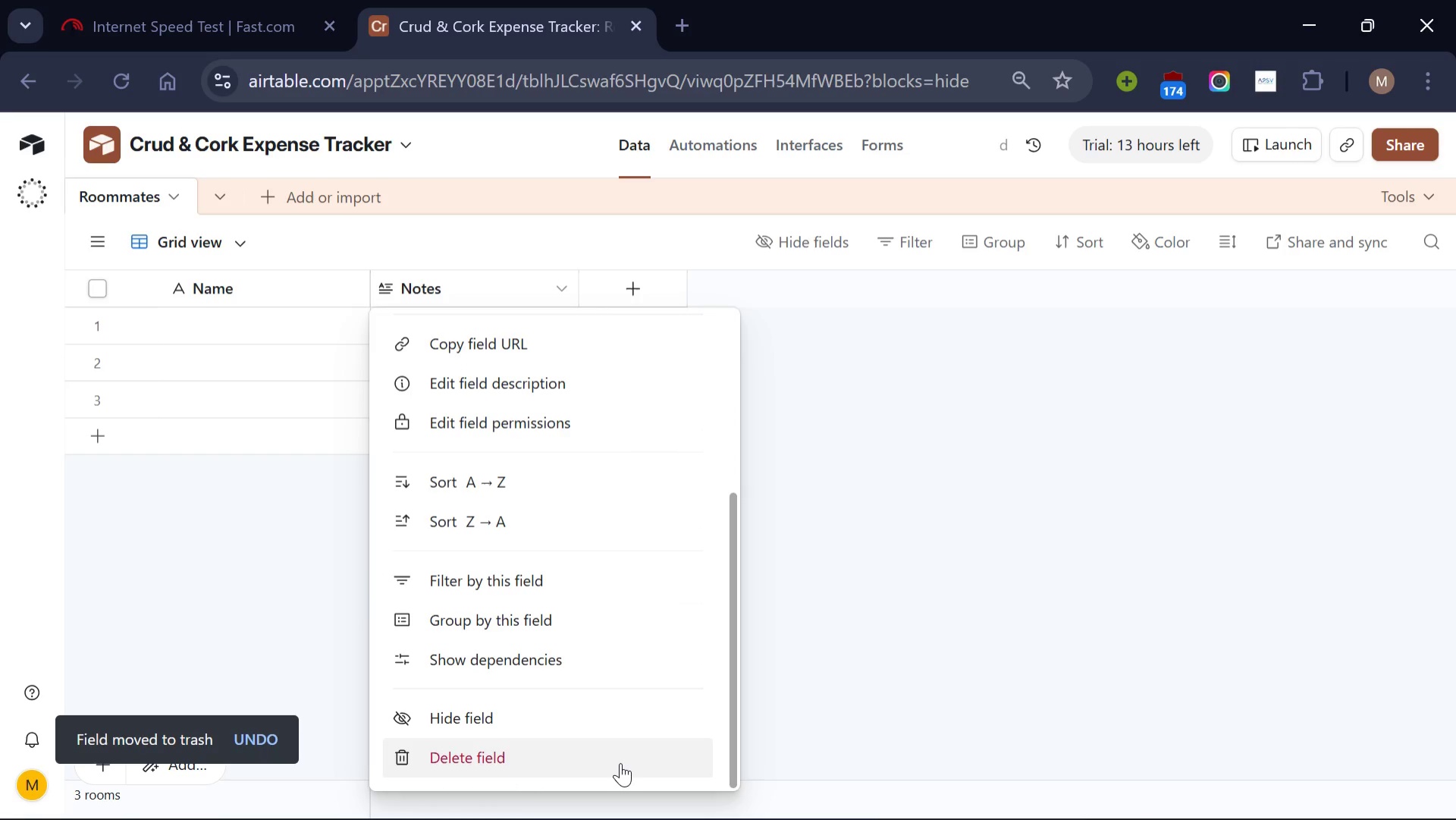 
left_click([620, 762])
 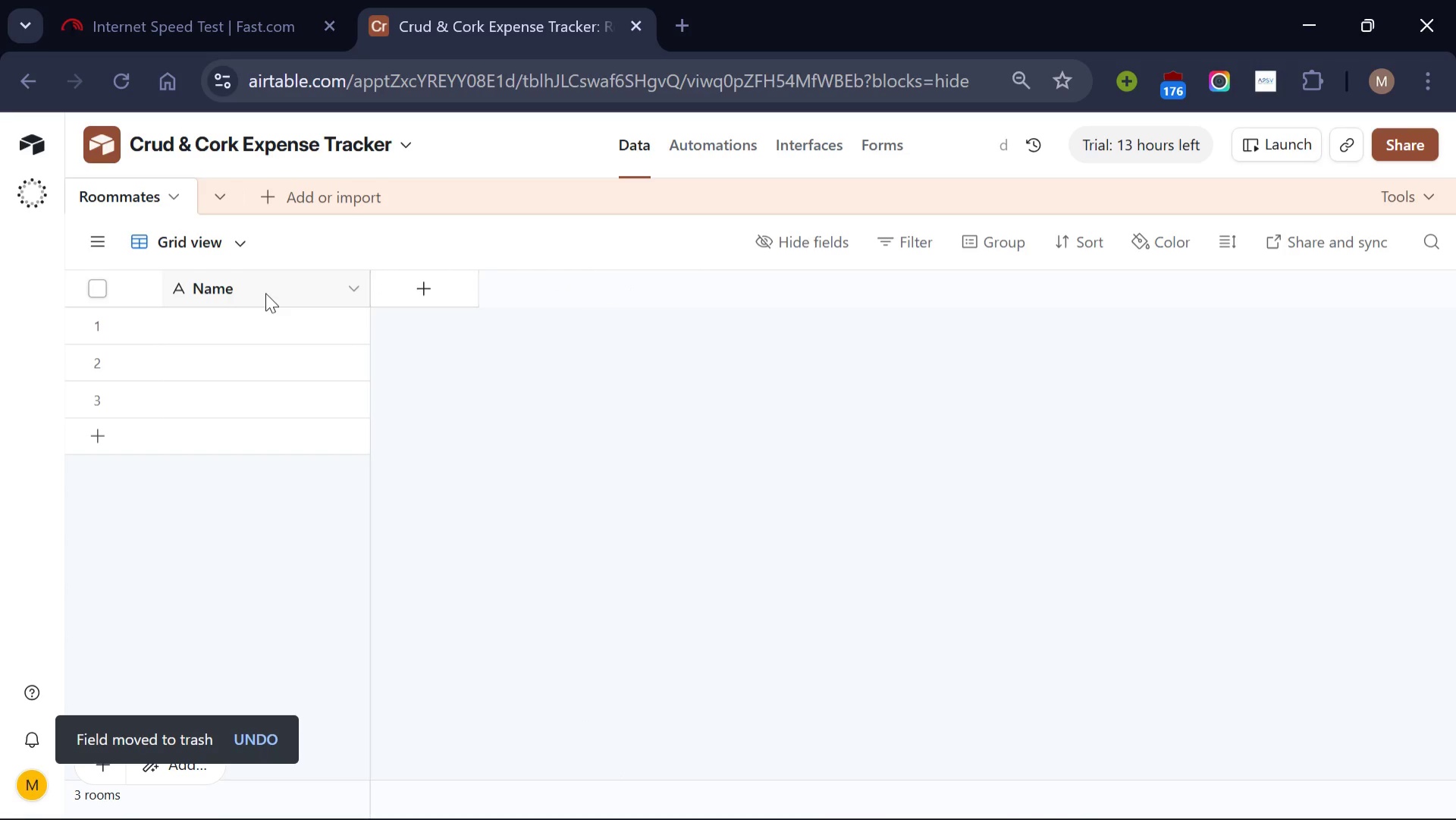 
left_click([264, 322])
 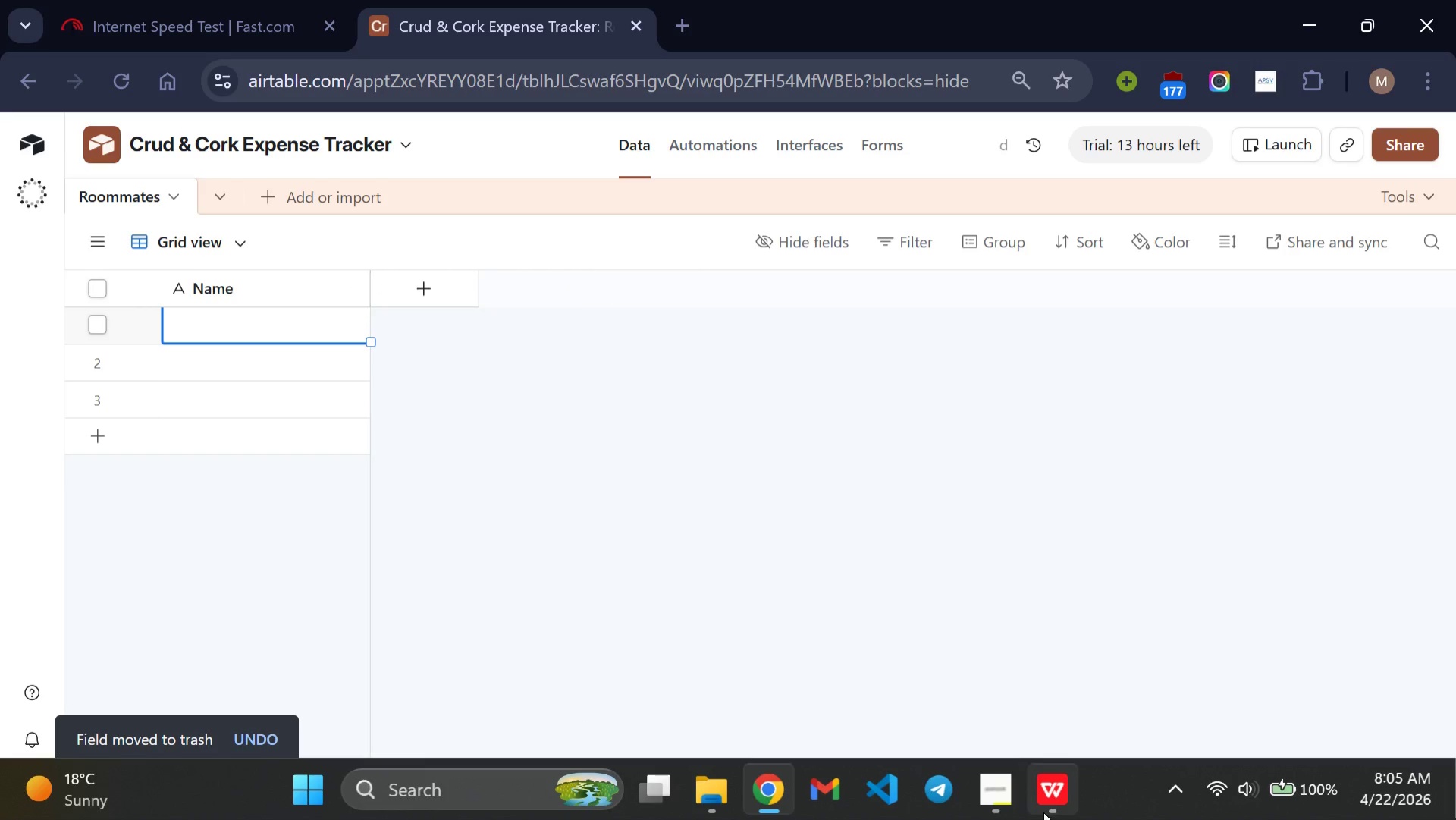 
left_click([1044, 812])
 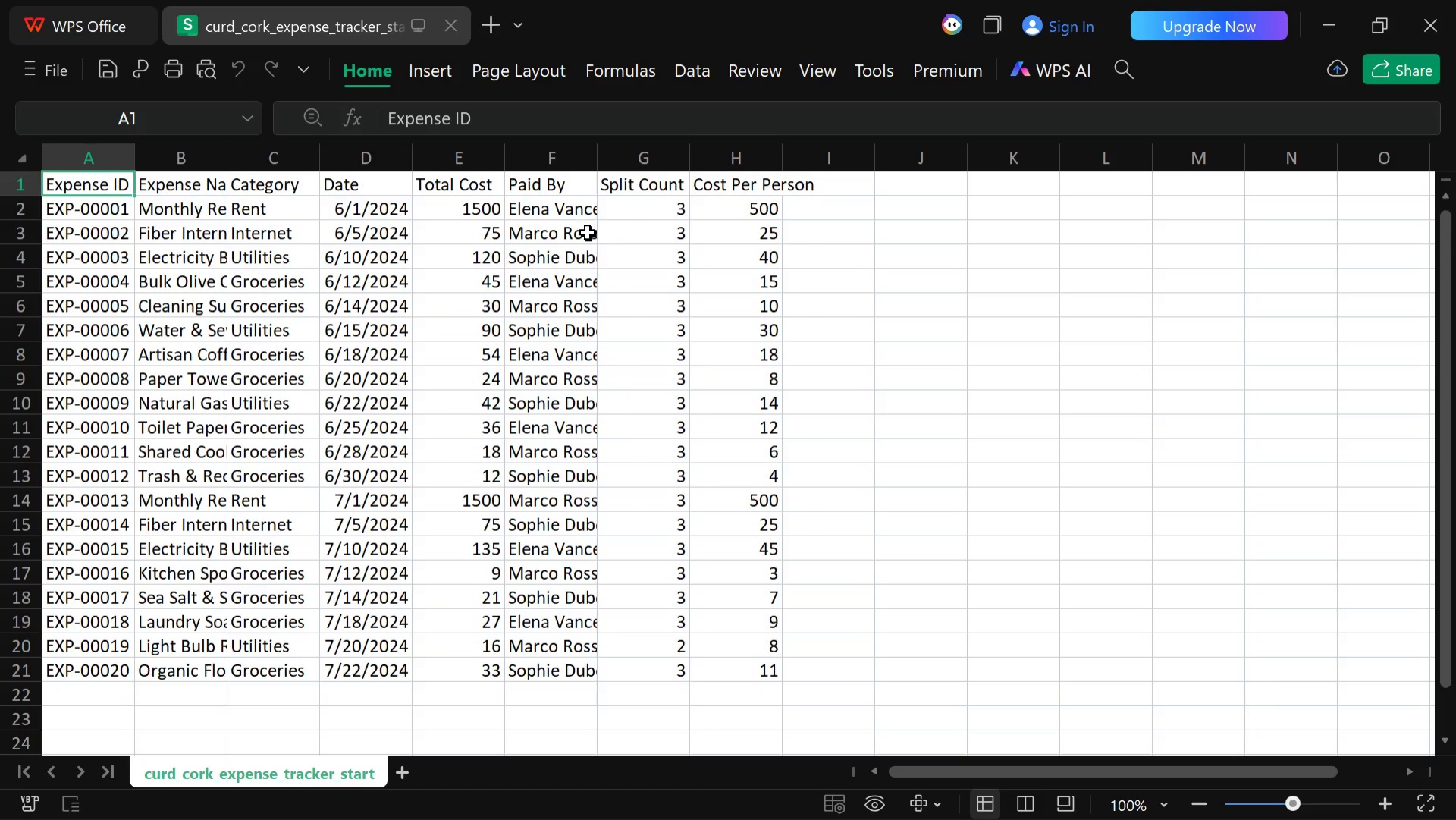 
key(ArrowRight)
 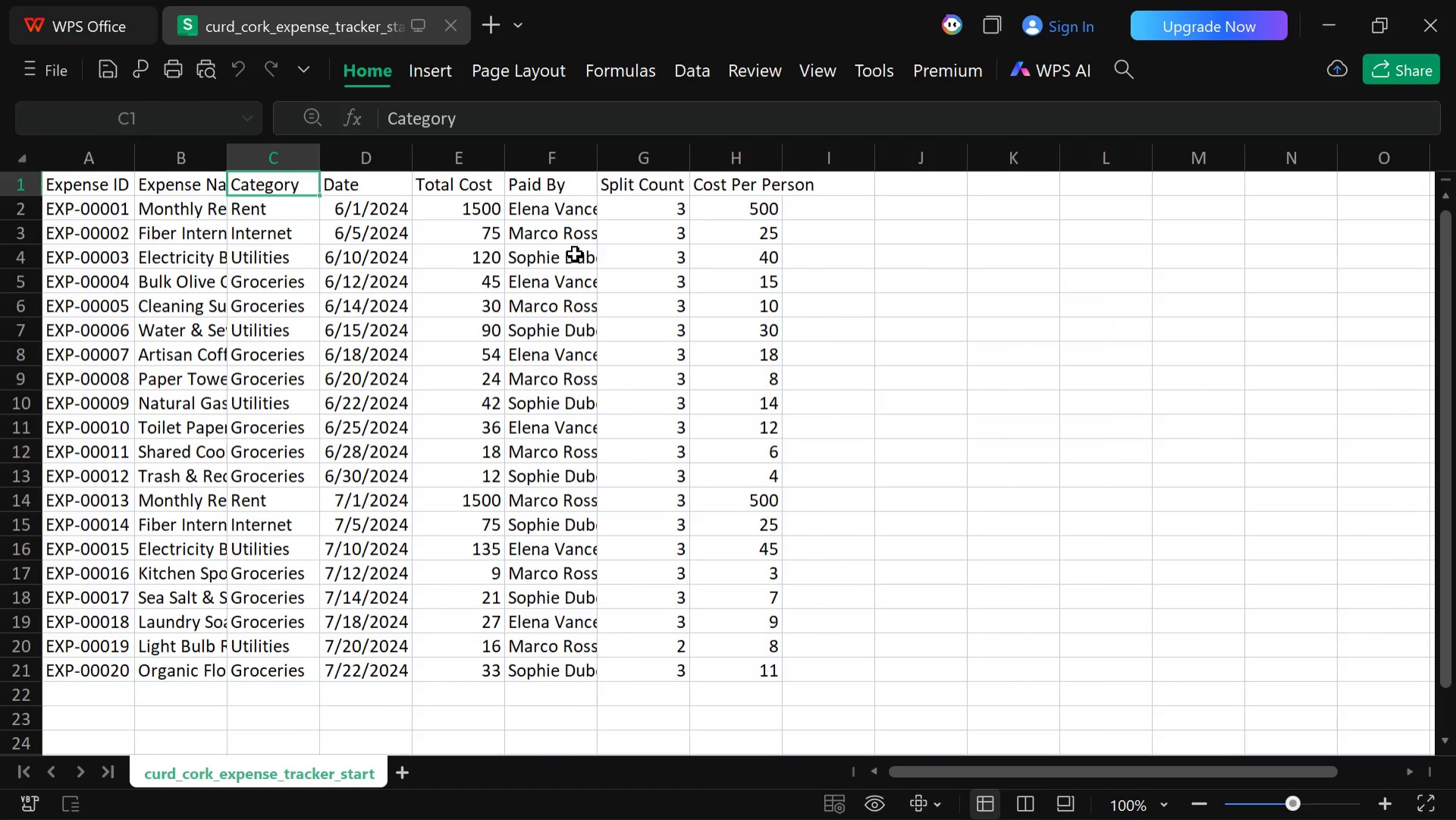 
key(ArrowRight)
 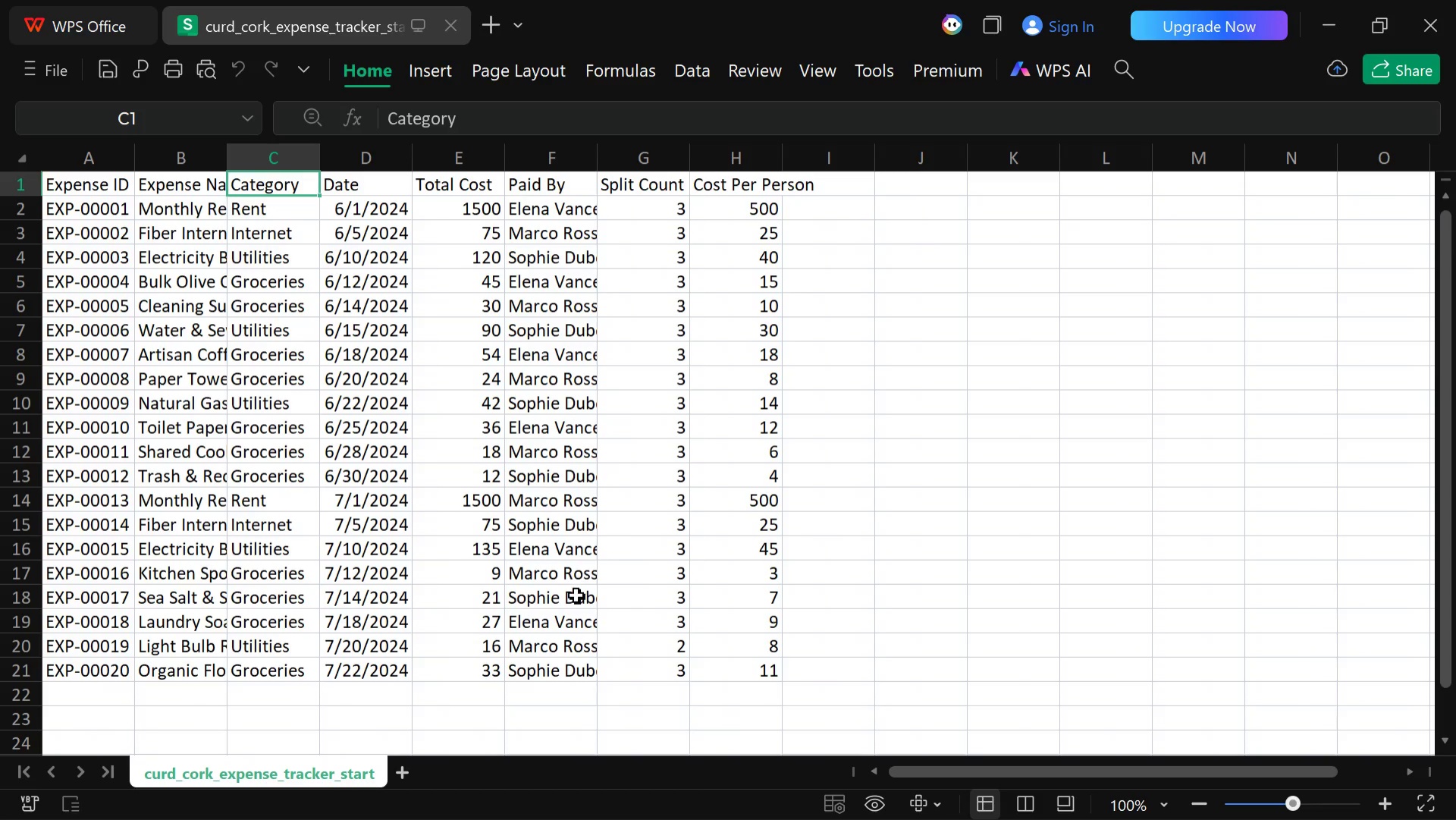 
wait(18.39)
 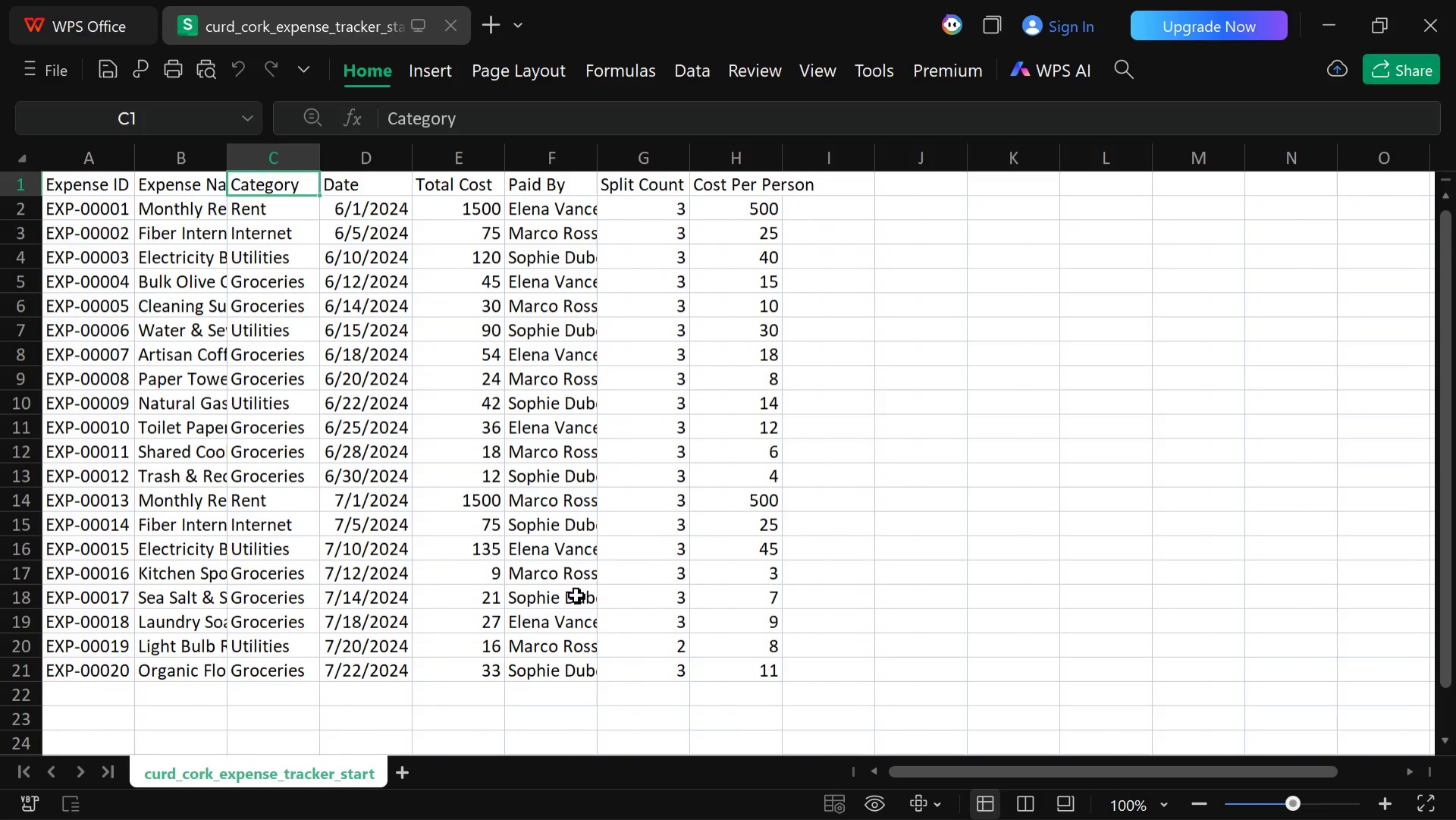 
left_click([770, 794])
 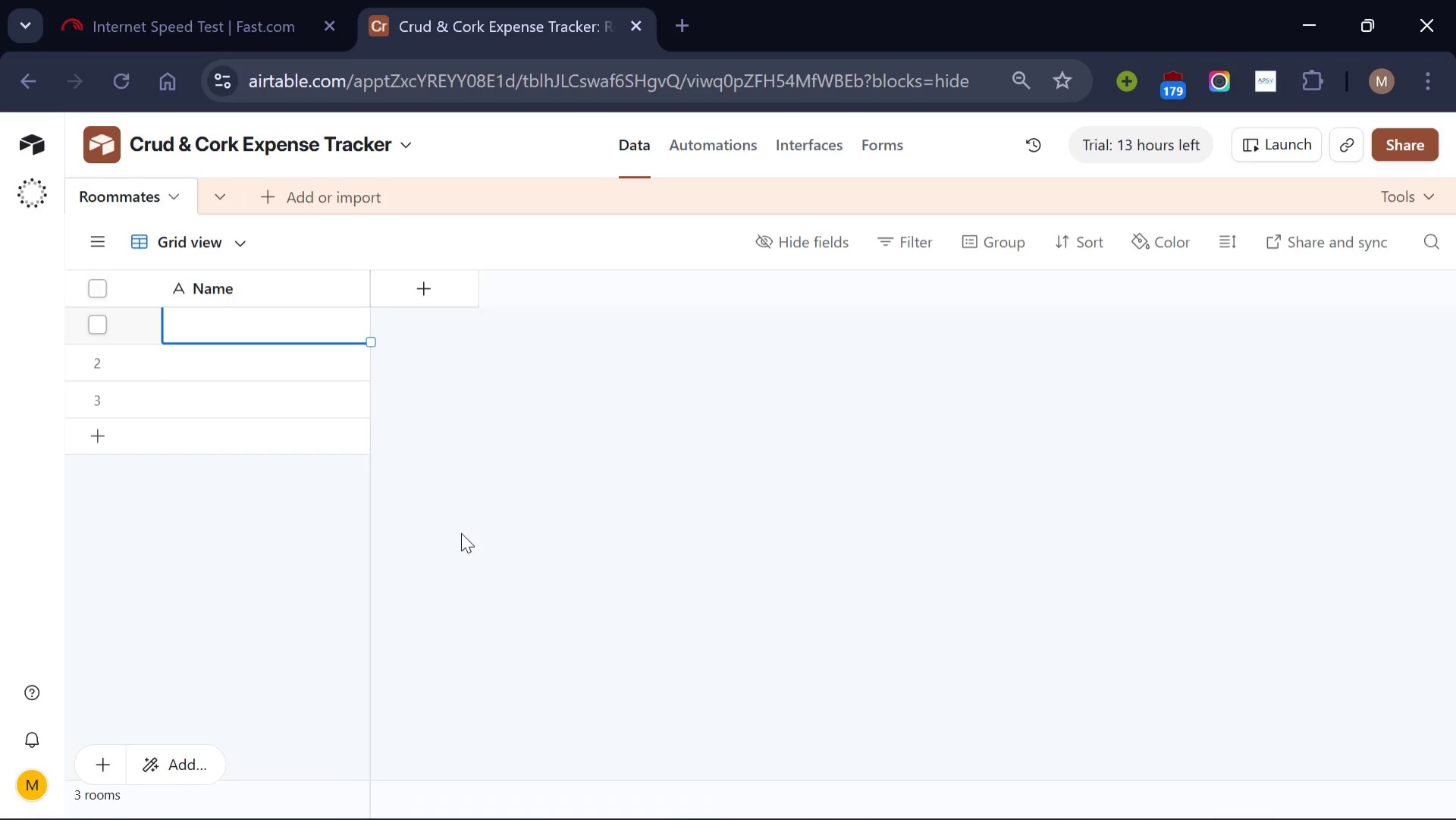 
wait(6.59)
 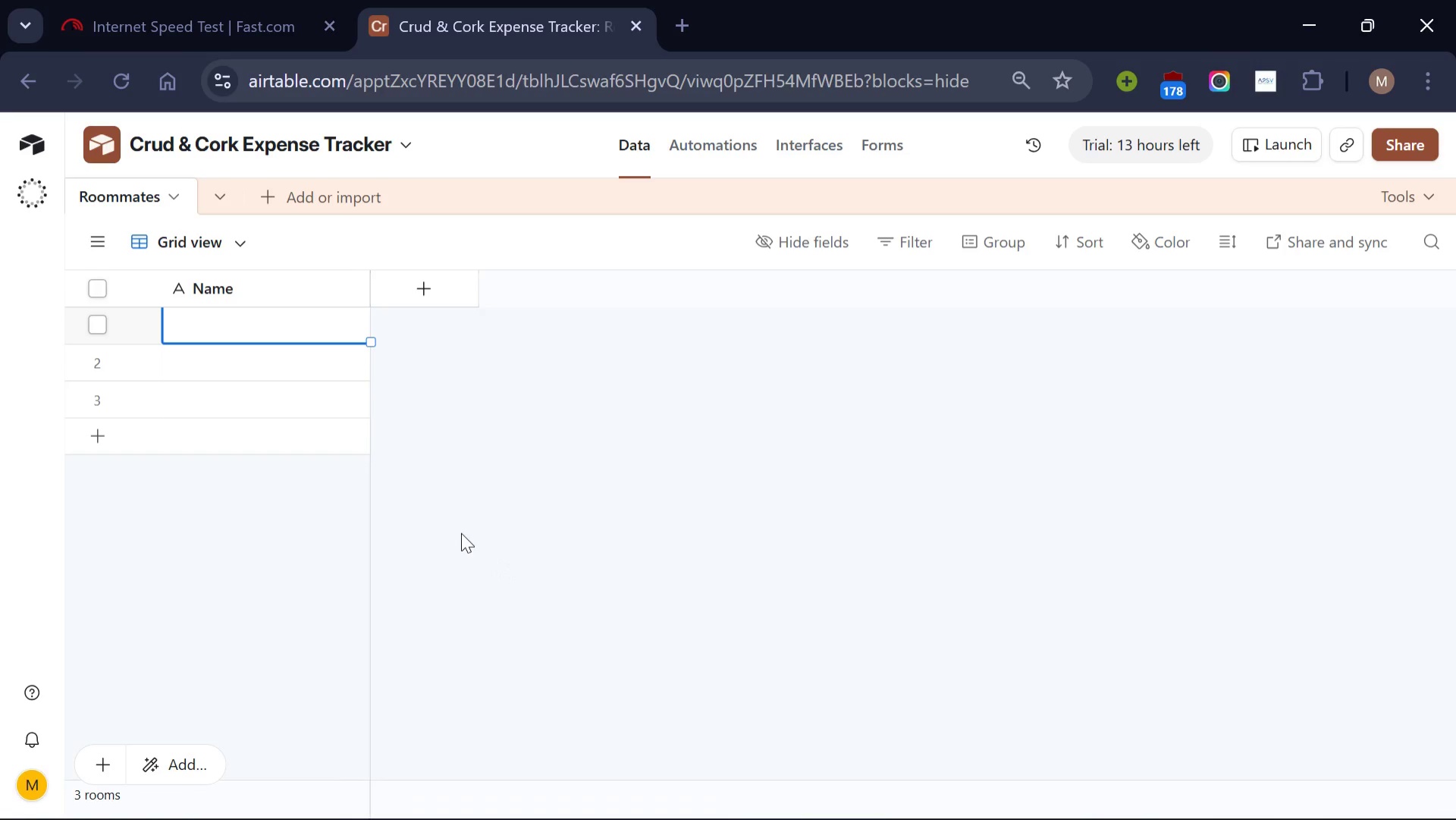 
type(Elena Vance)
 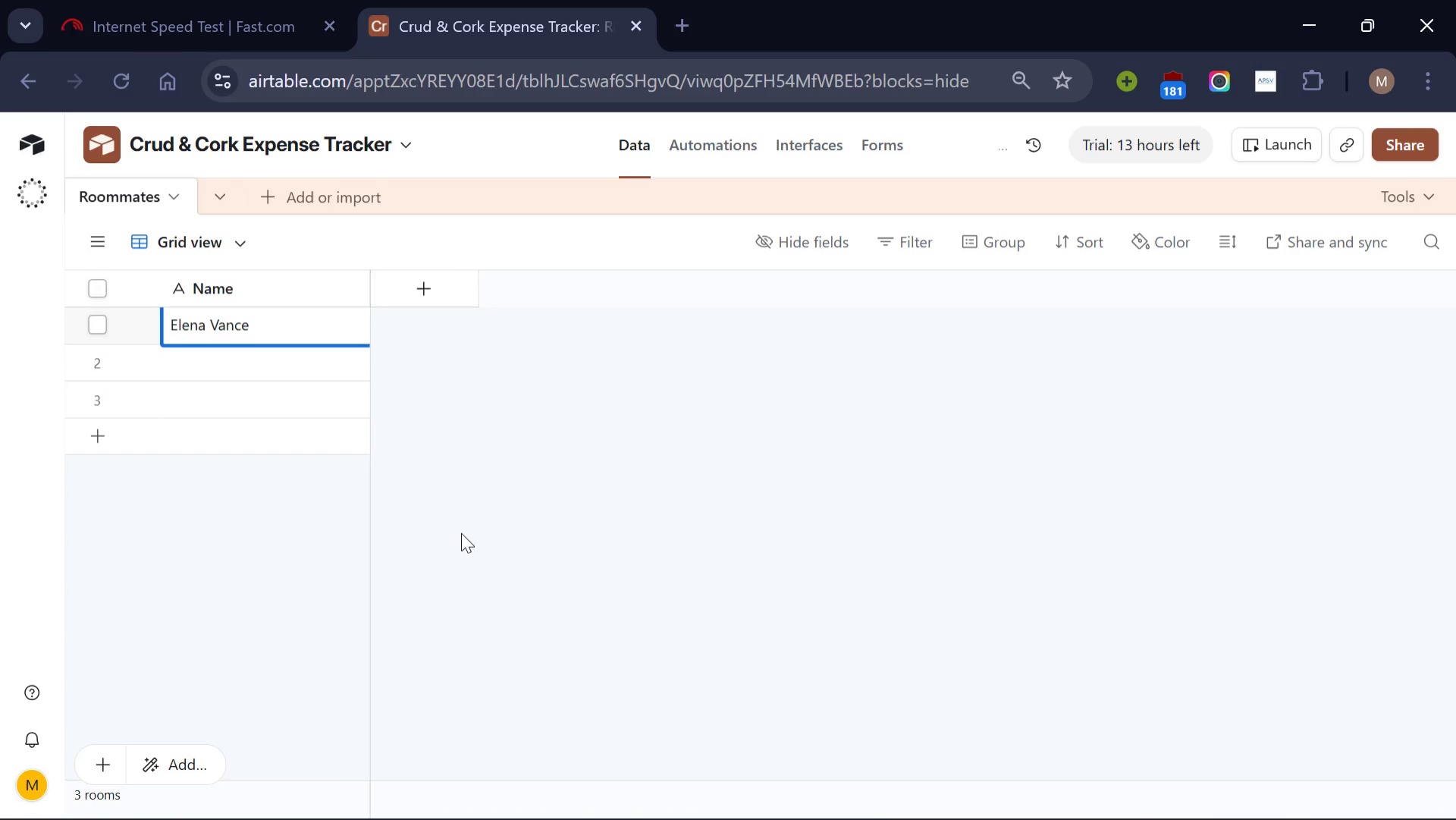 
left_click([268, 361])
 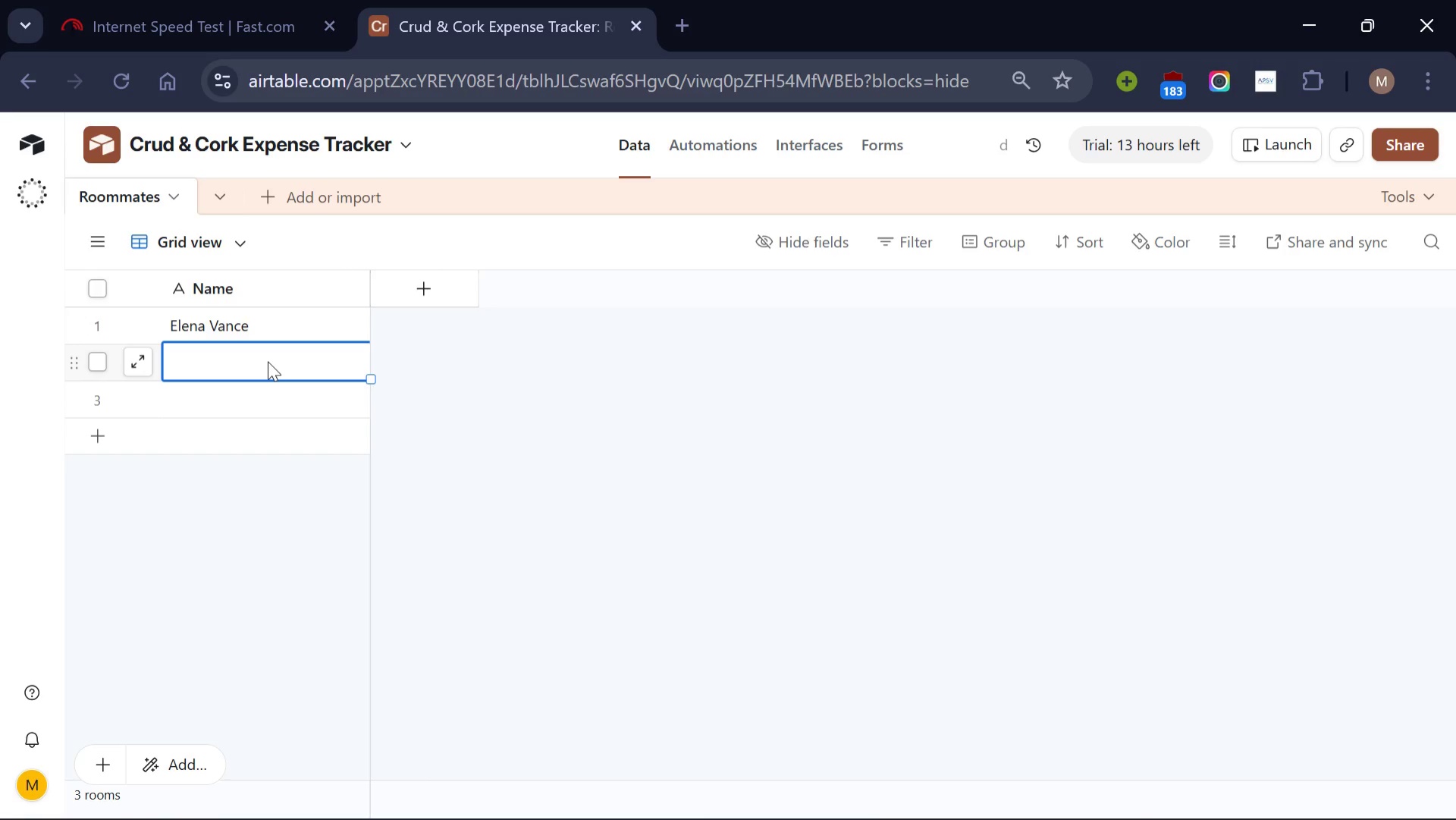 
type(Marco Rossi)
 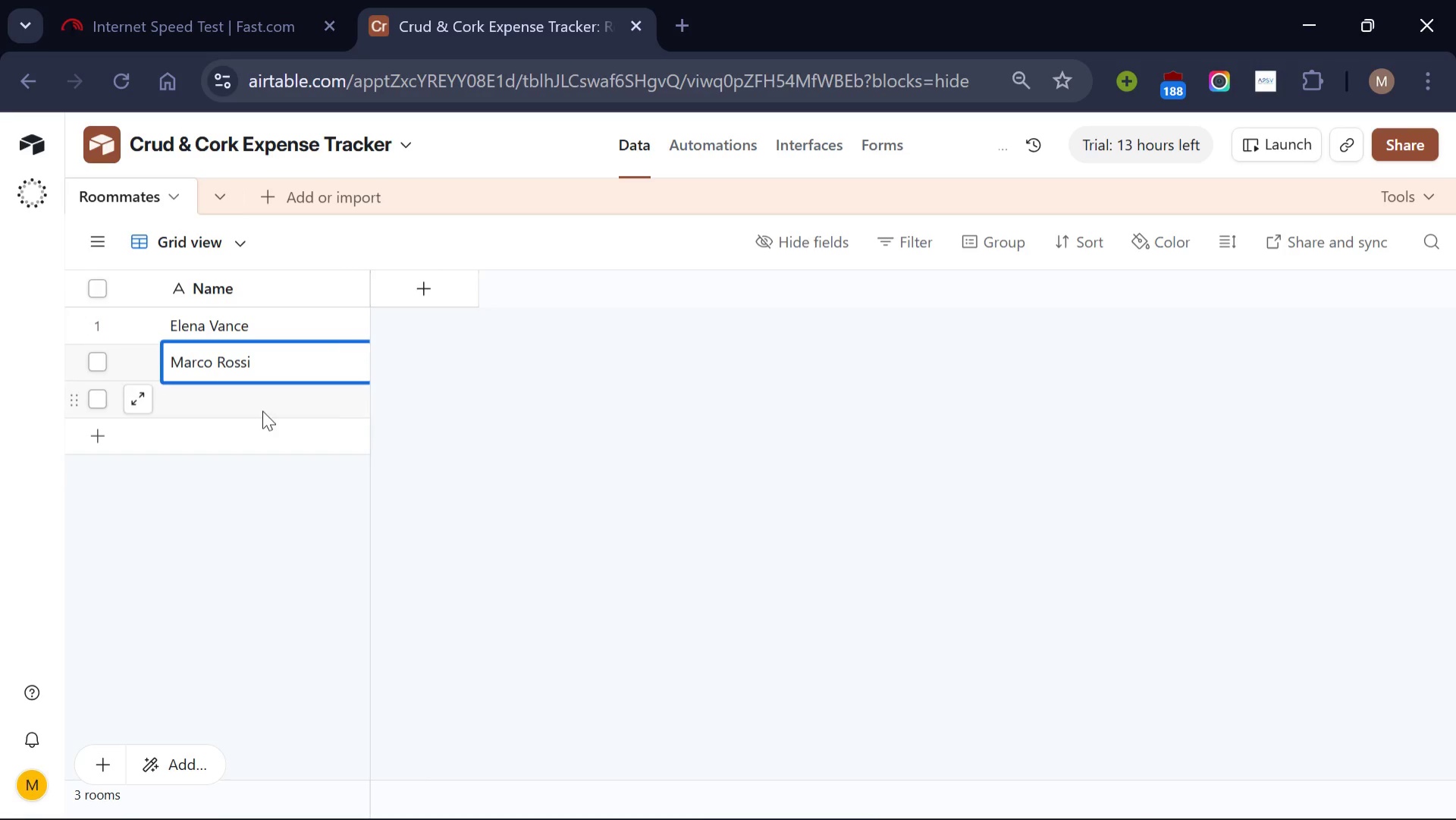 
left_click([261, 400])
 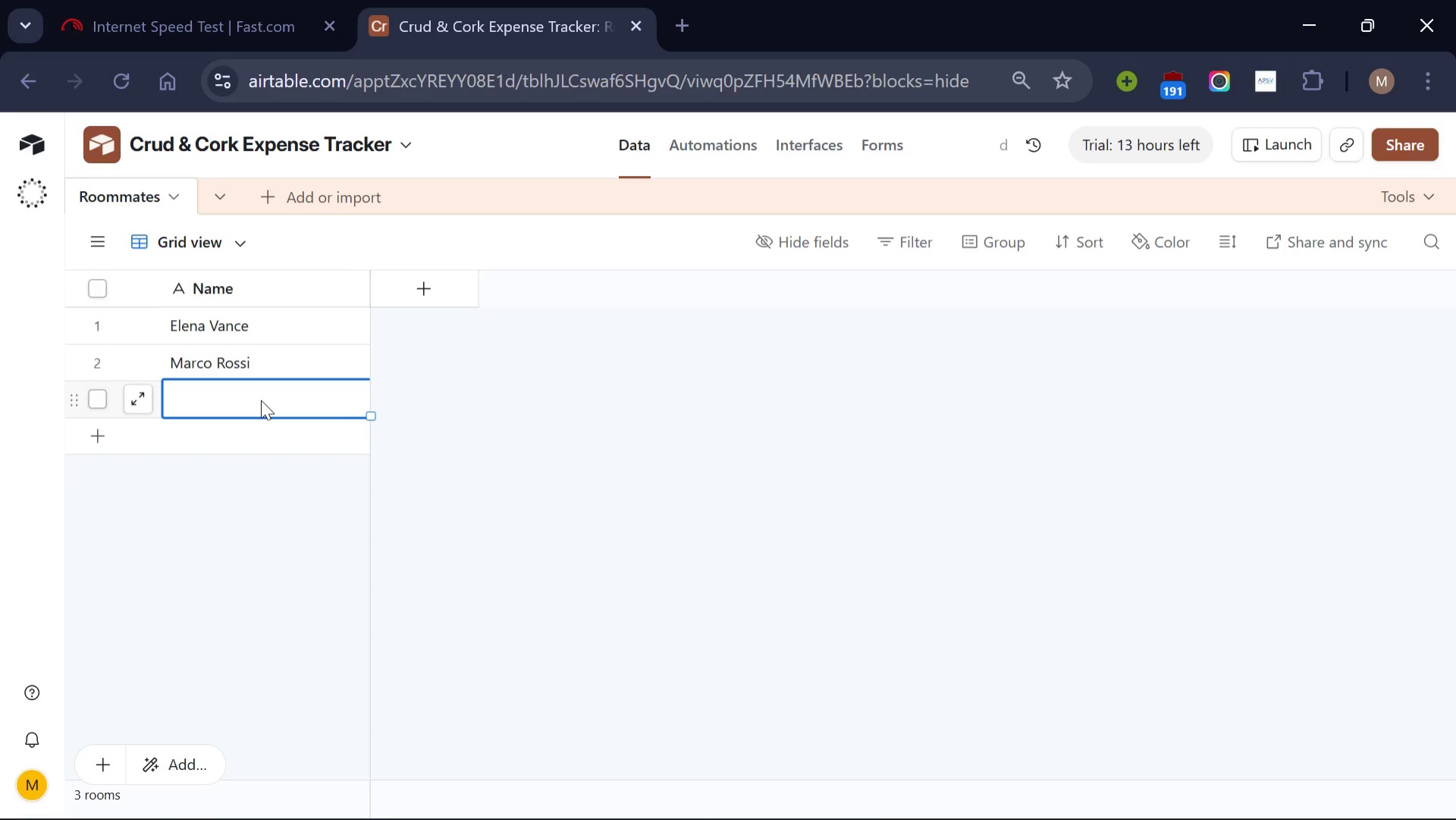 
type(Sophie )
 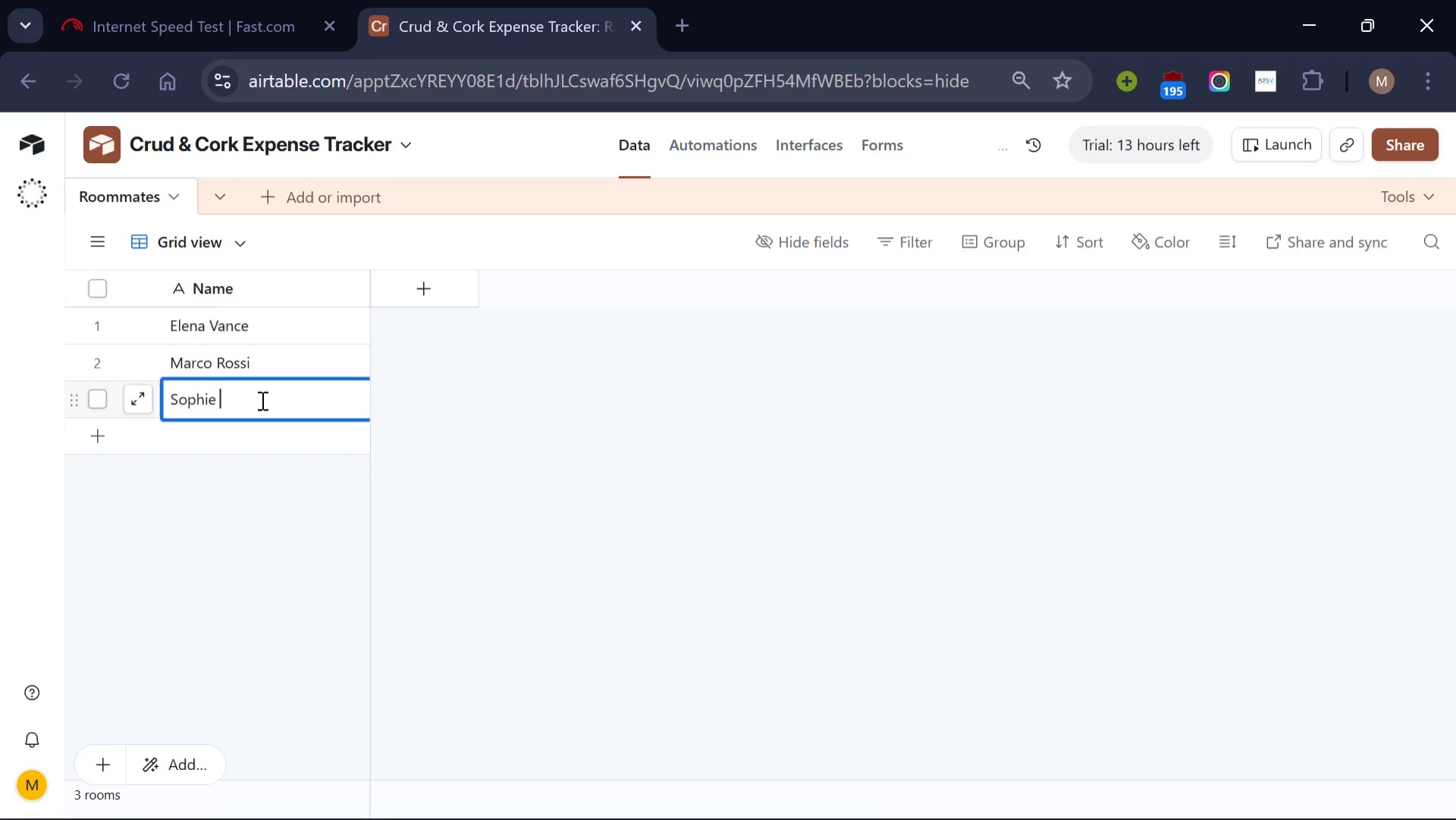 
type(Dubois)
 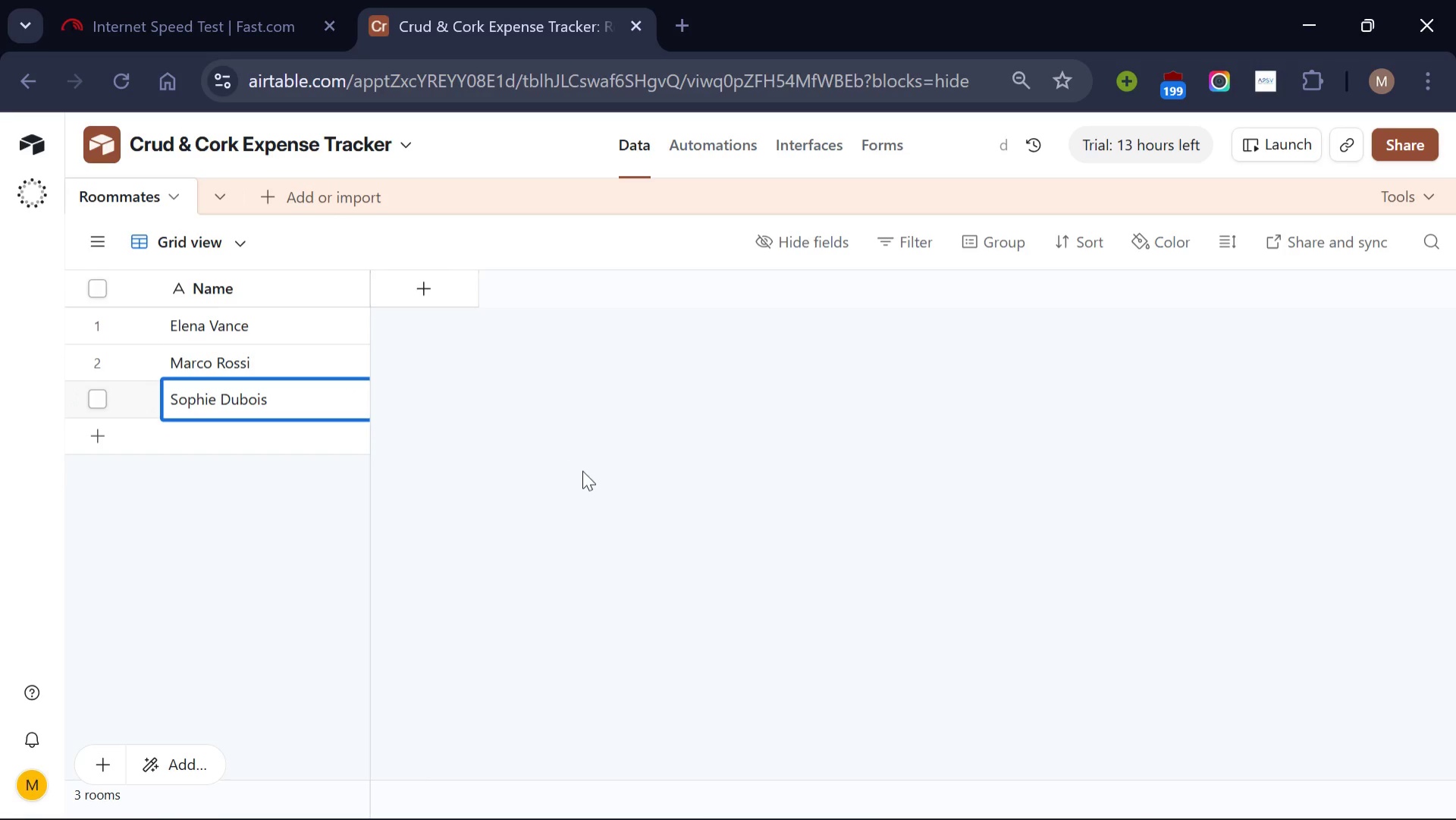 
wait(6.31)
 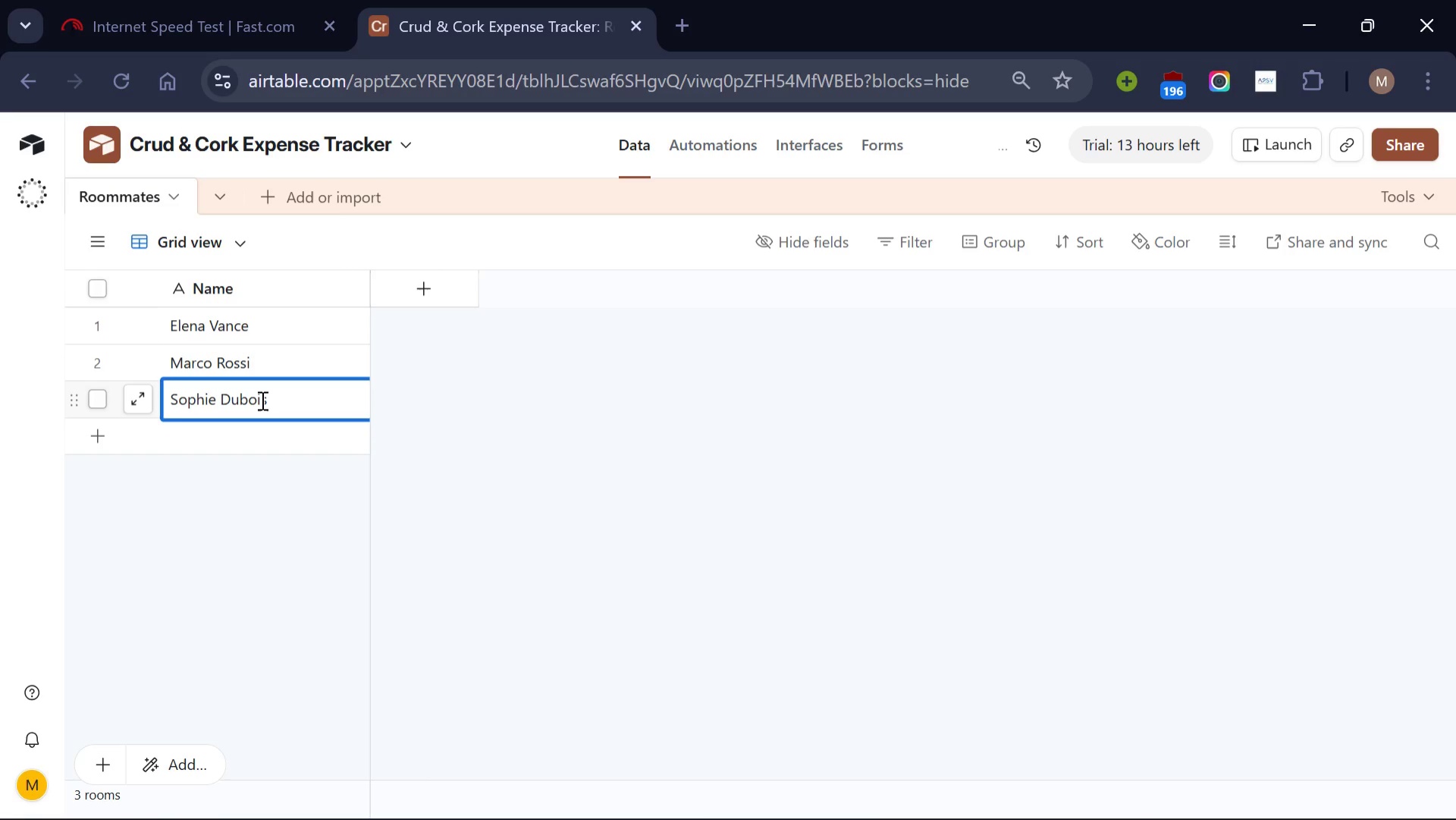 
left_click([583, 471])
 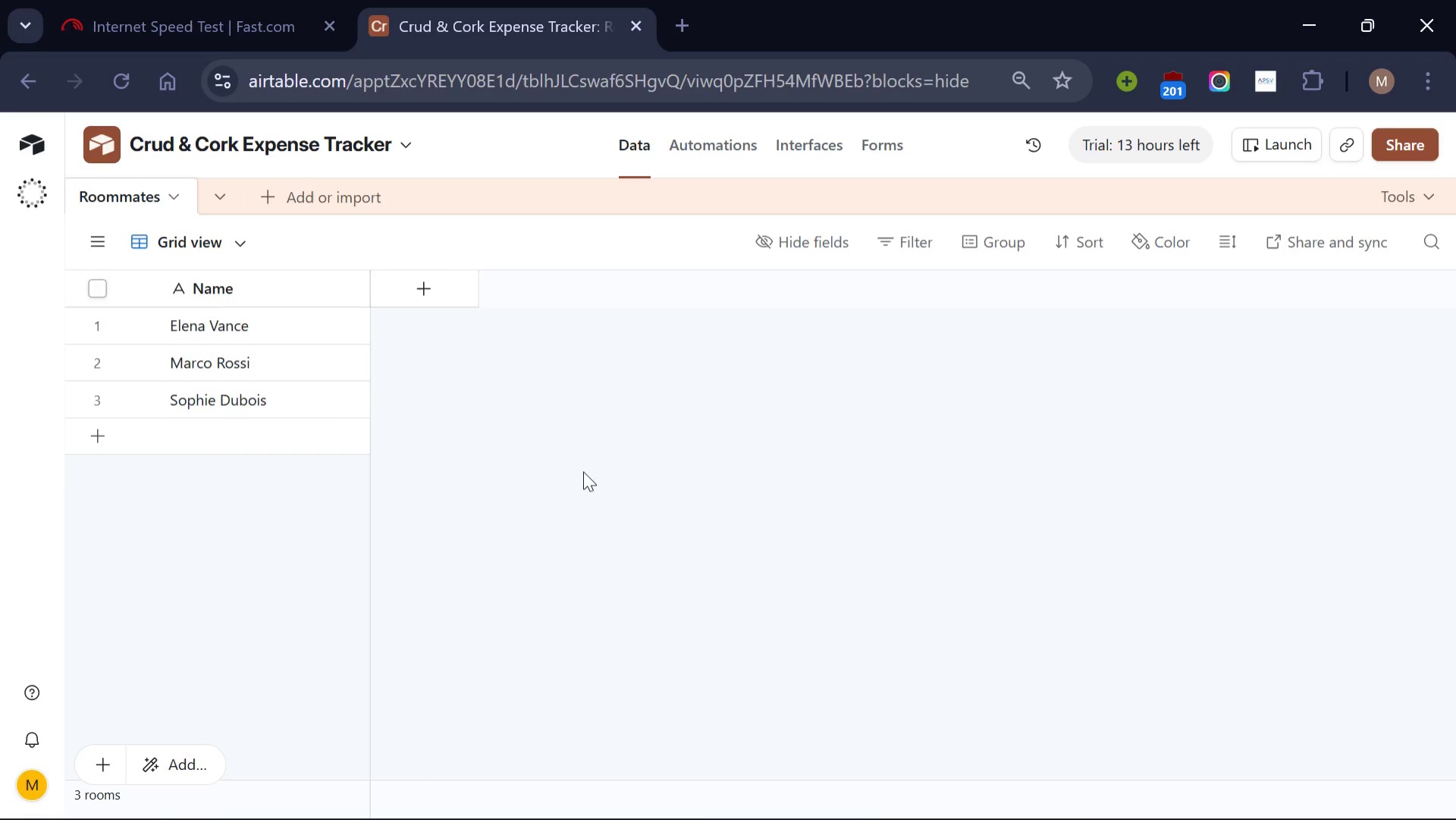 
wait(8.69)
 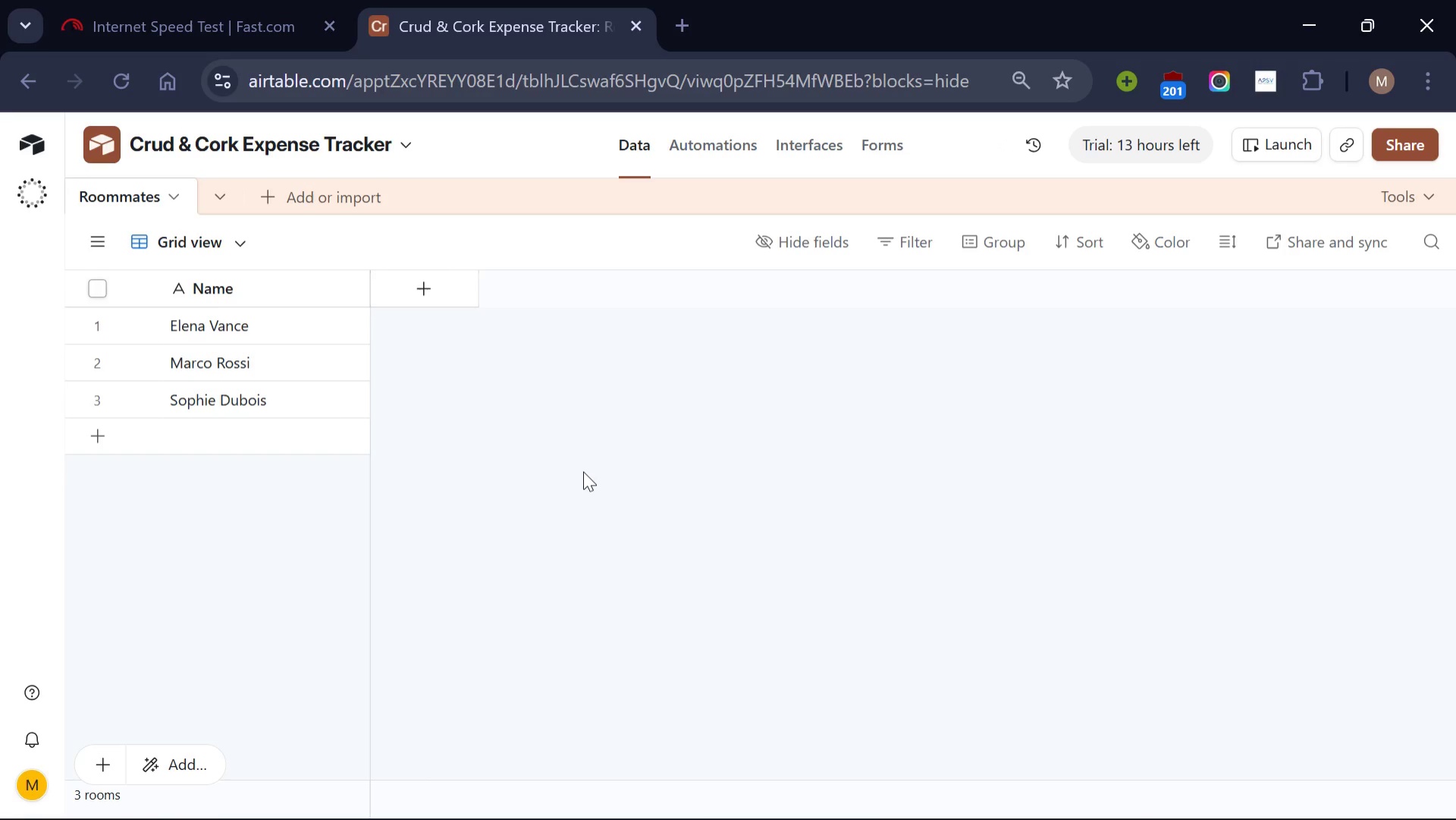 
mouse_move([230, 194])
 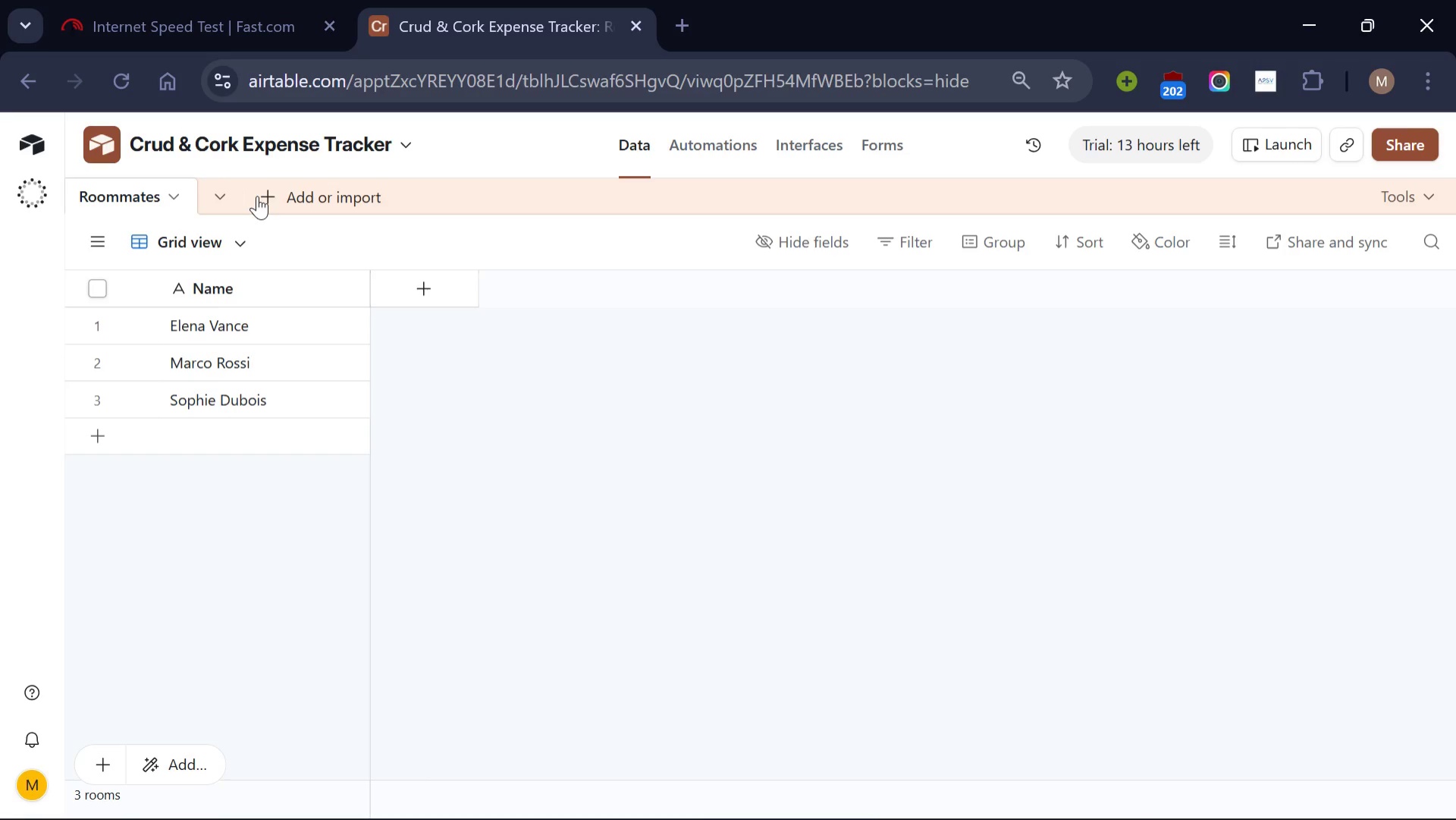 
left_click([257, 196])
 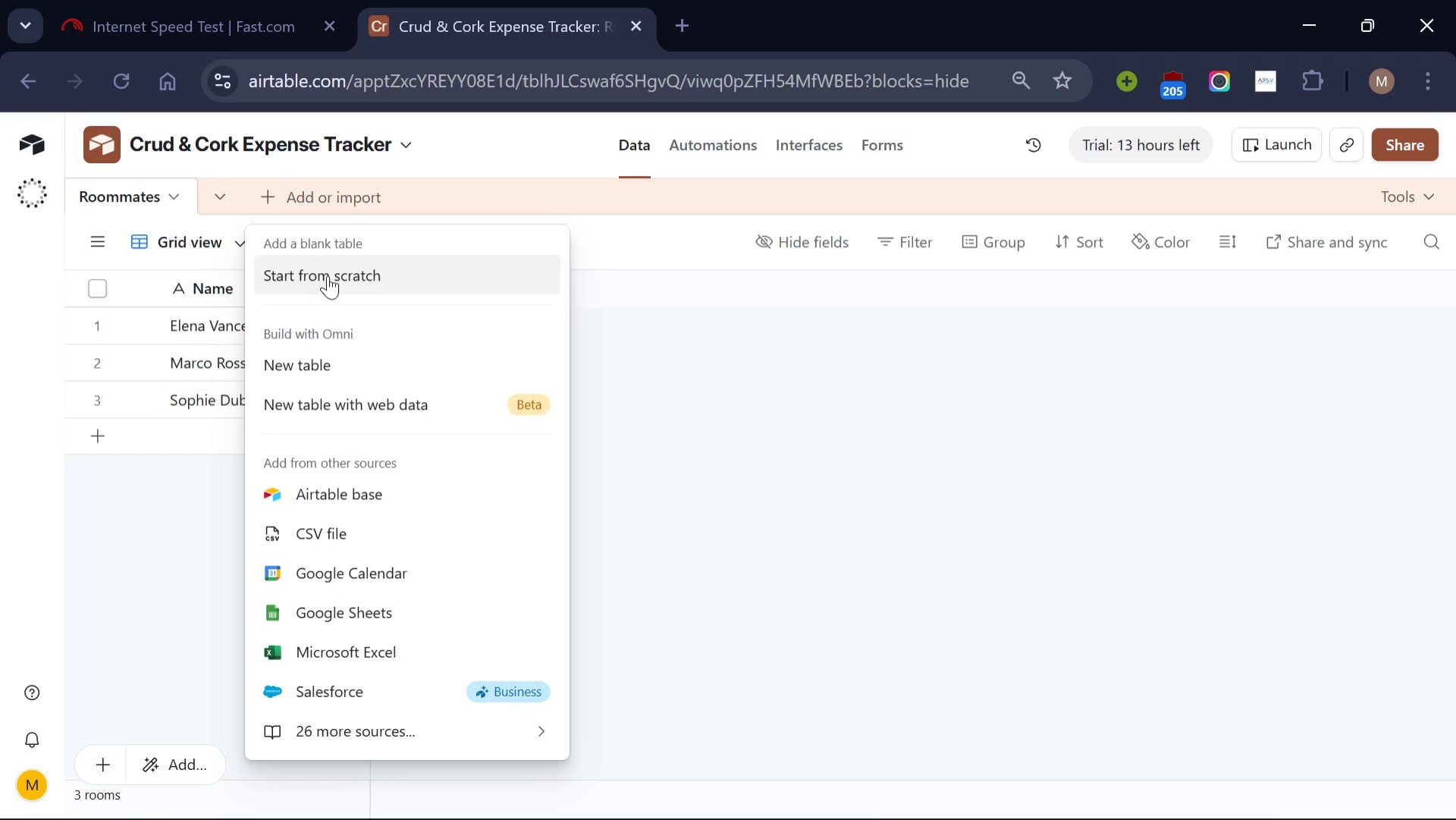 
left_click([328, 275])
 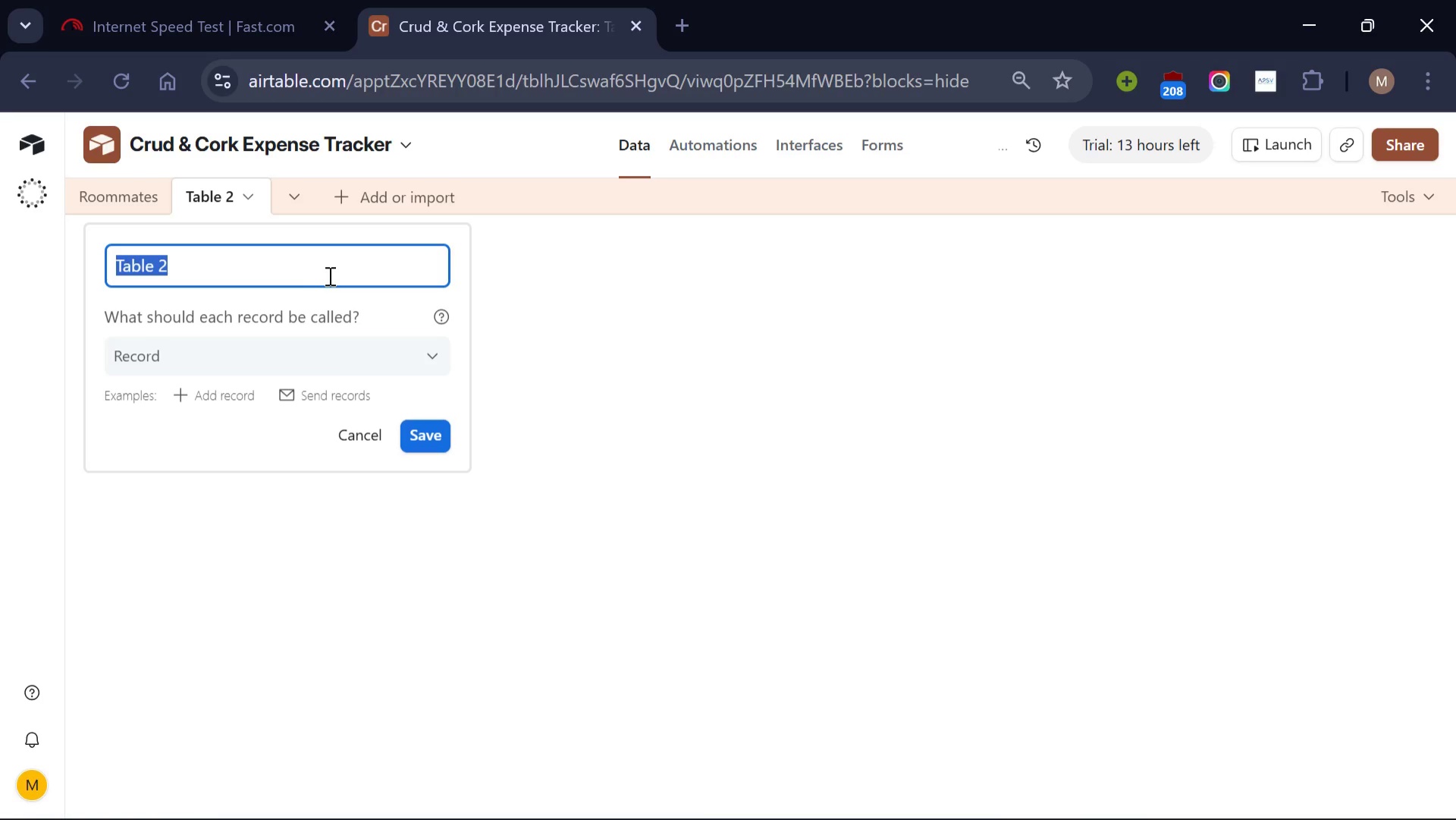 
left_click([328, 275])
 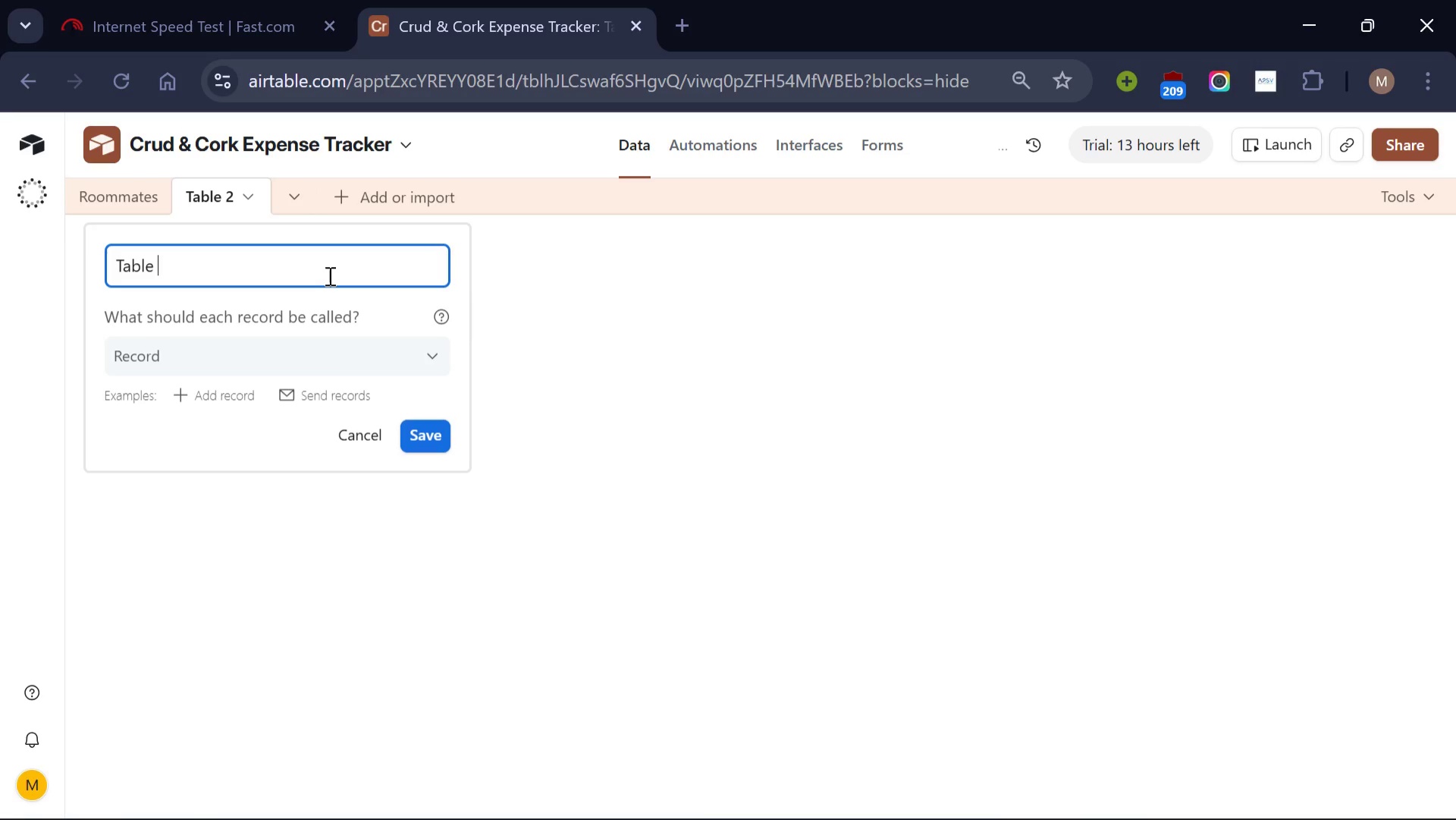 
key(Backspace)
key(Backspace)
key(Backspace)
key(Backspace)
key(Backspace)
key(Backspace)
key(Backspace)
type(Expense)
 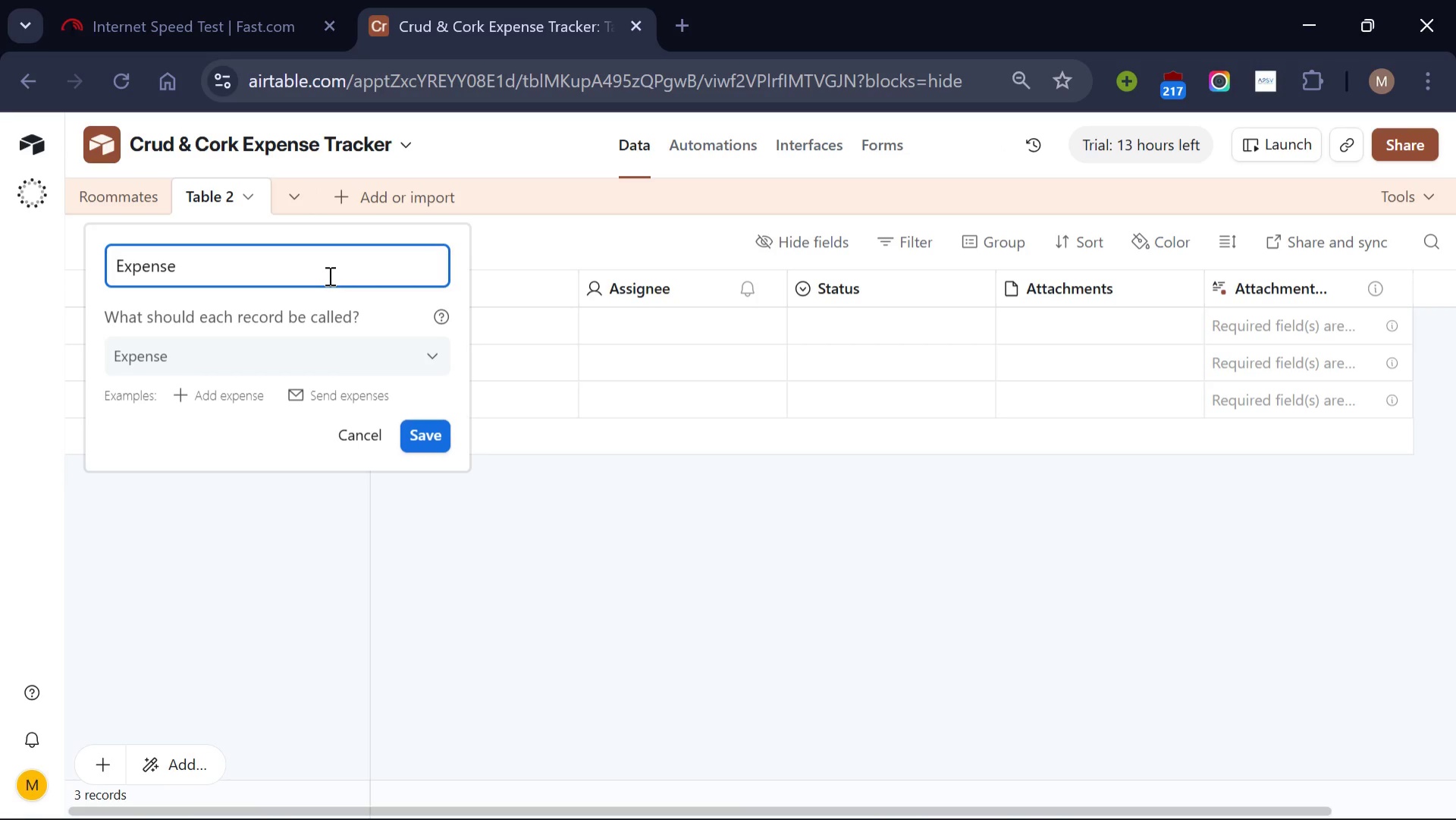 
key(S)
 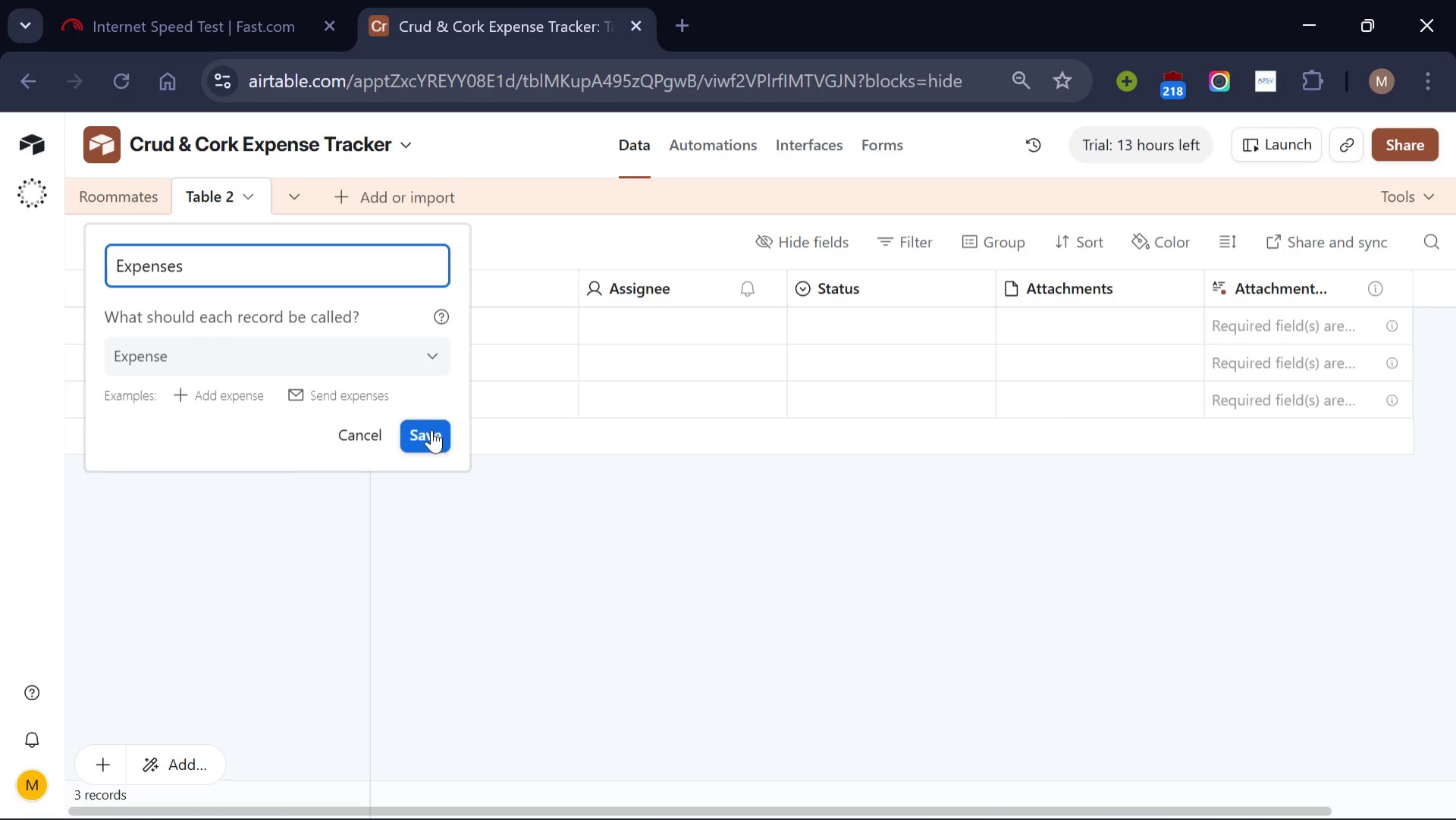 
left_click([432, 435])
 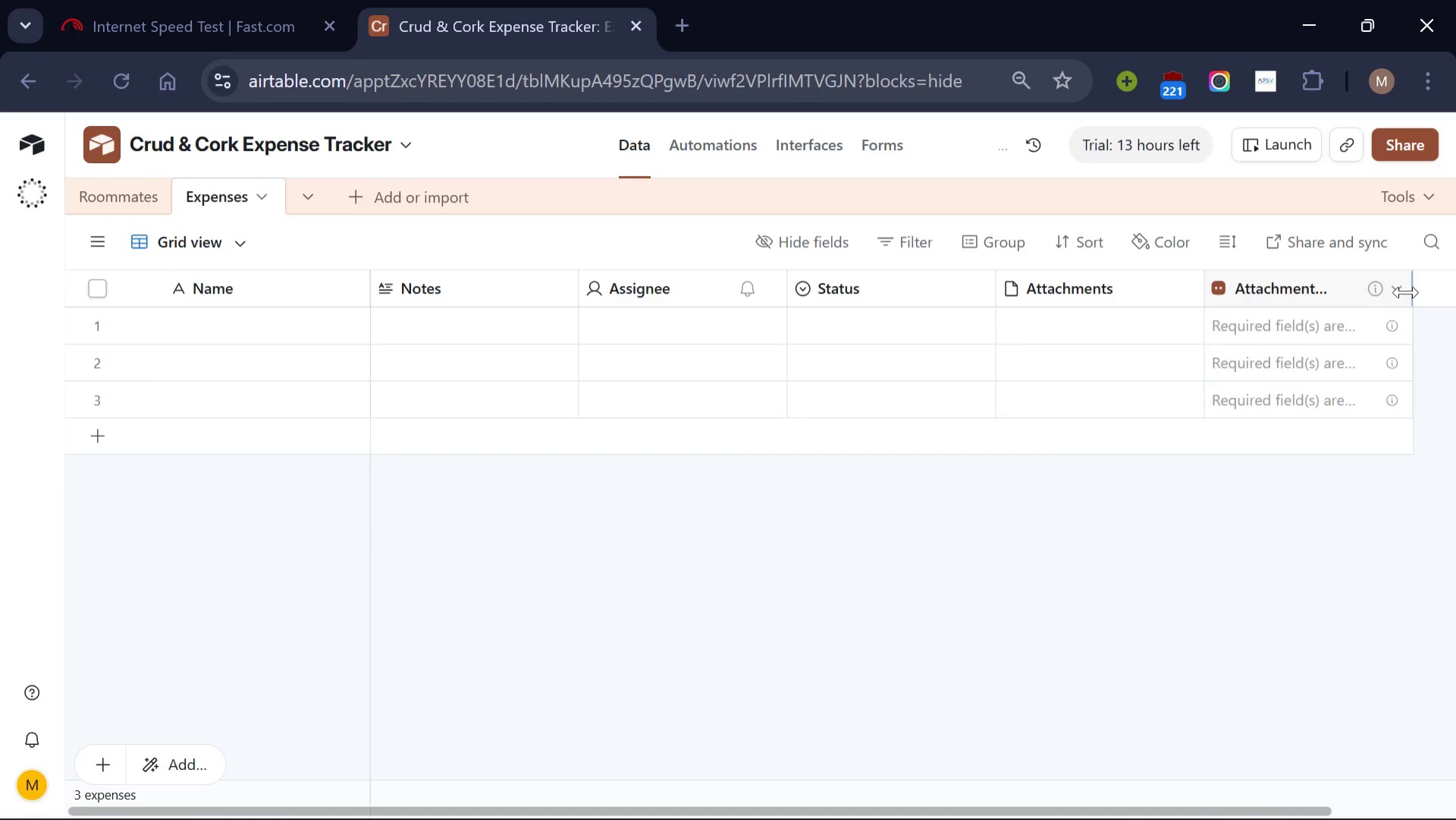 
left_click([1406, 291])
 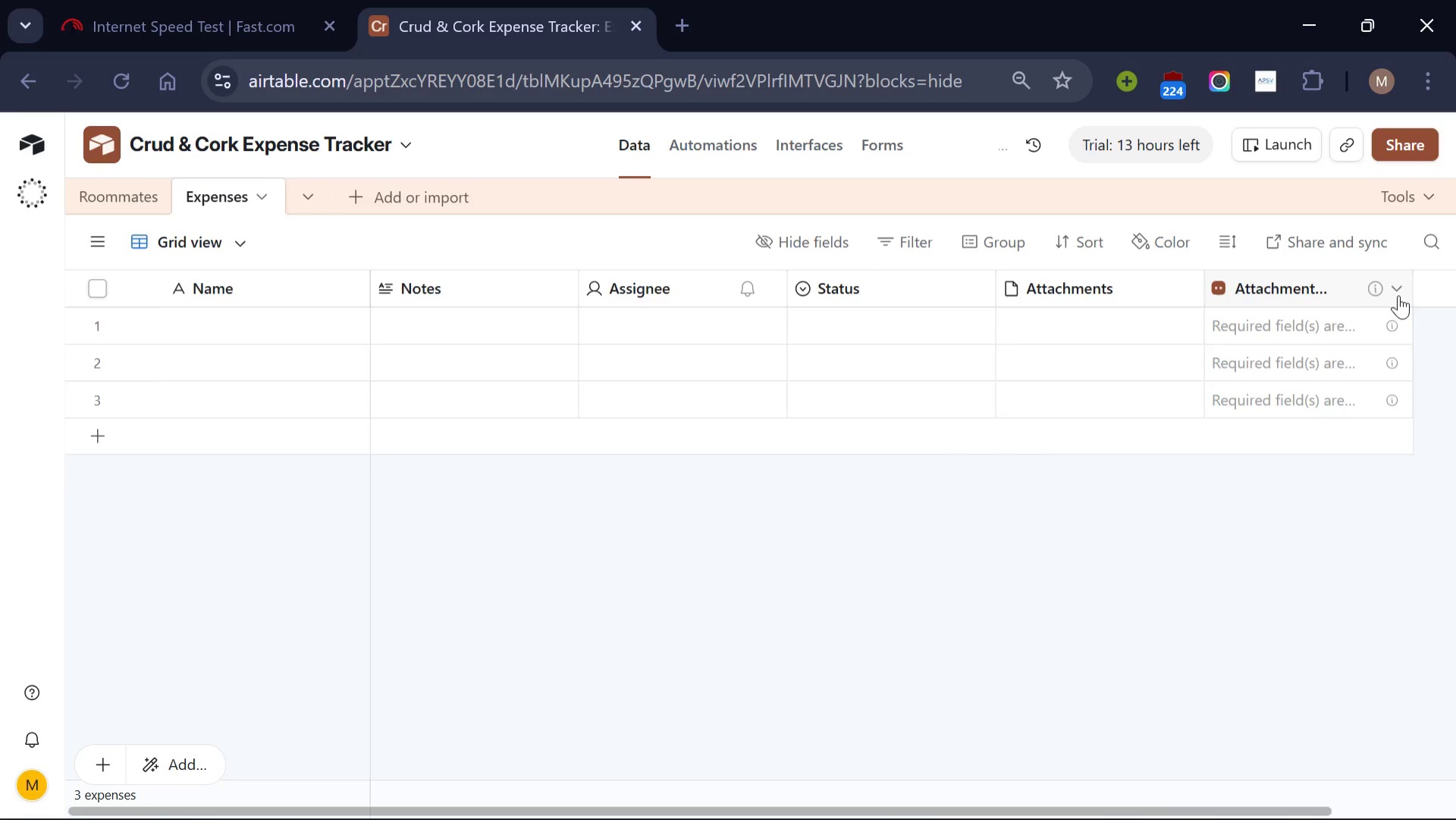 
left_click([1398, 295])
 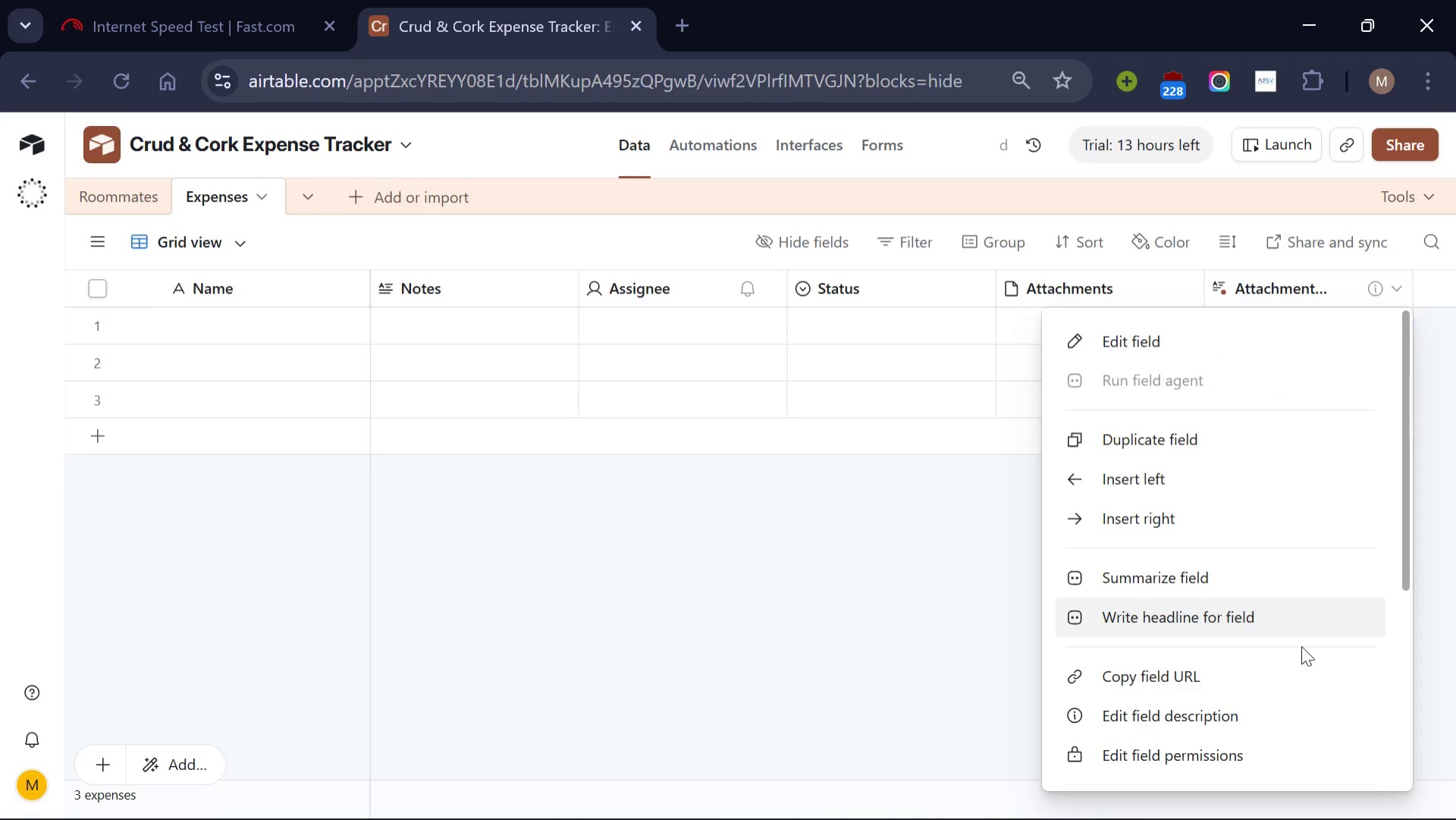 
scroll: coordinate [1301, 644], scroll_direction: down, amount: 4.0
 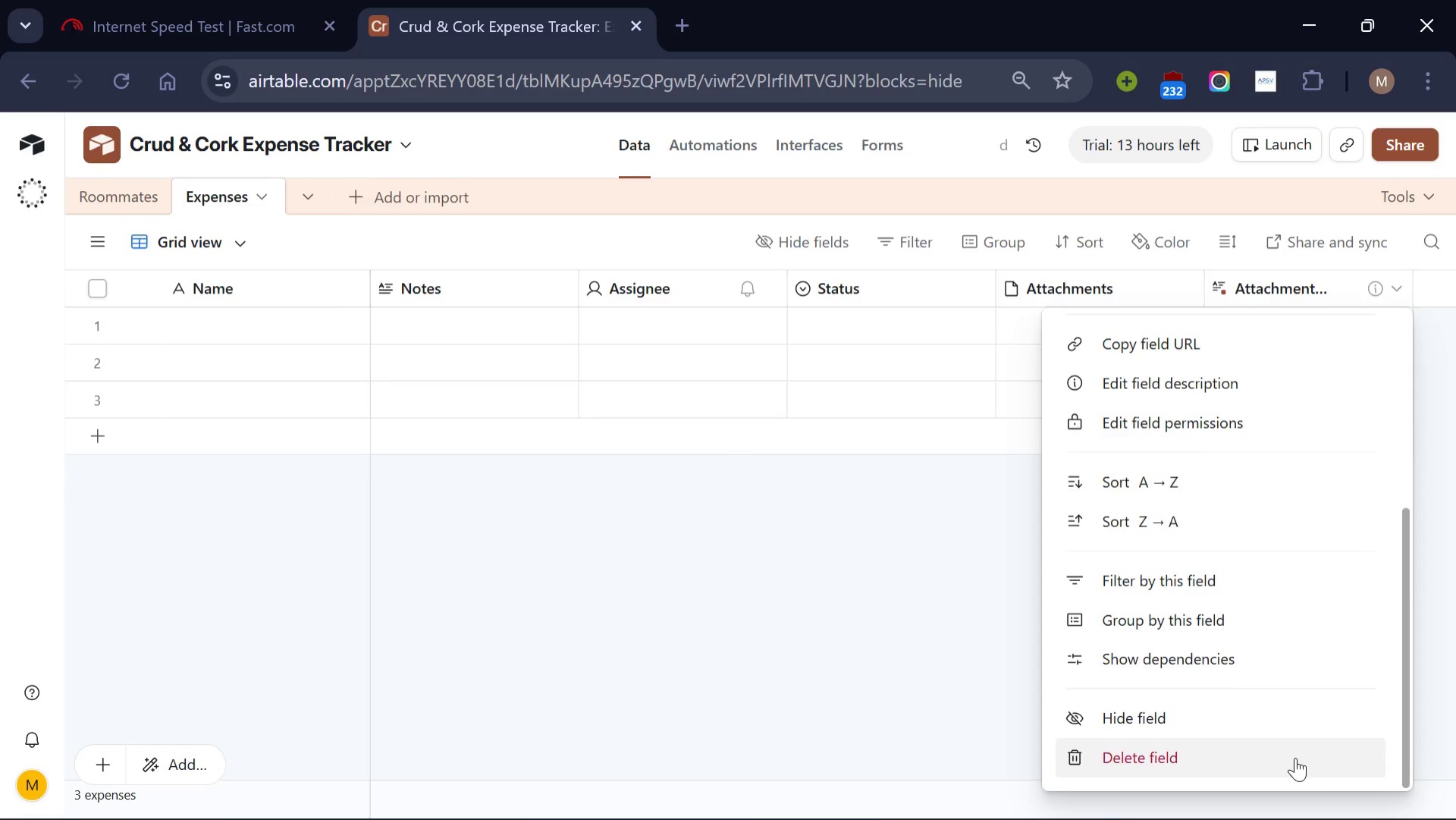 
left_click([1295, 757])
 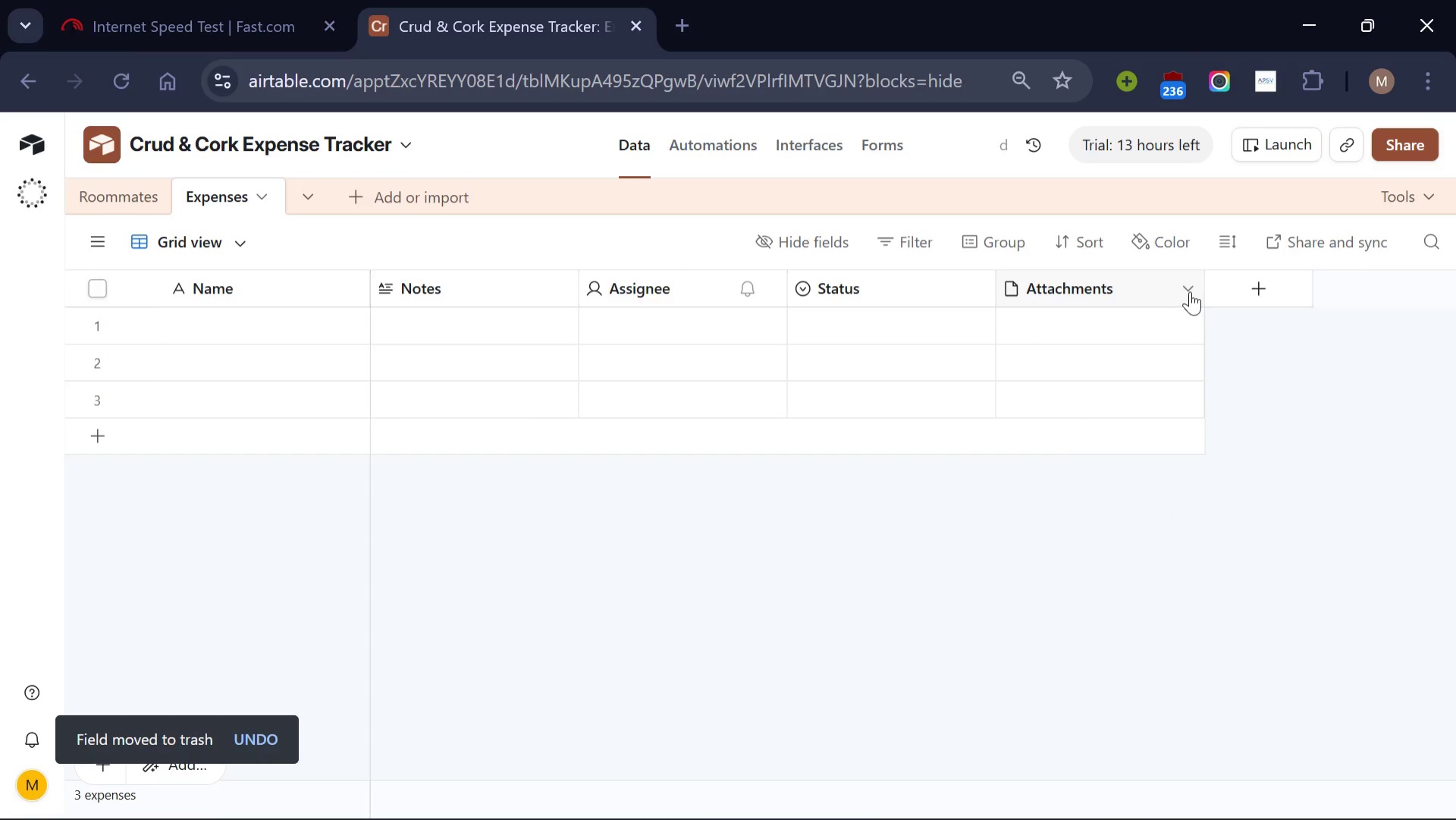 
left_click([1184, 286])
 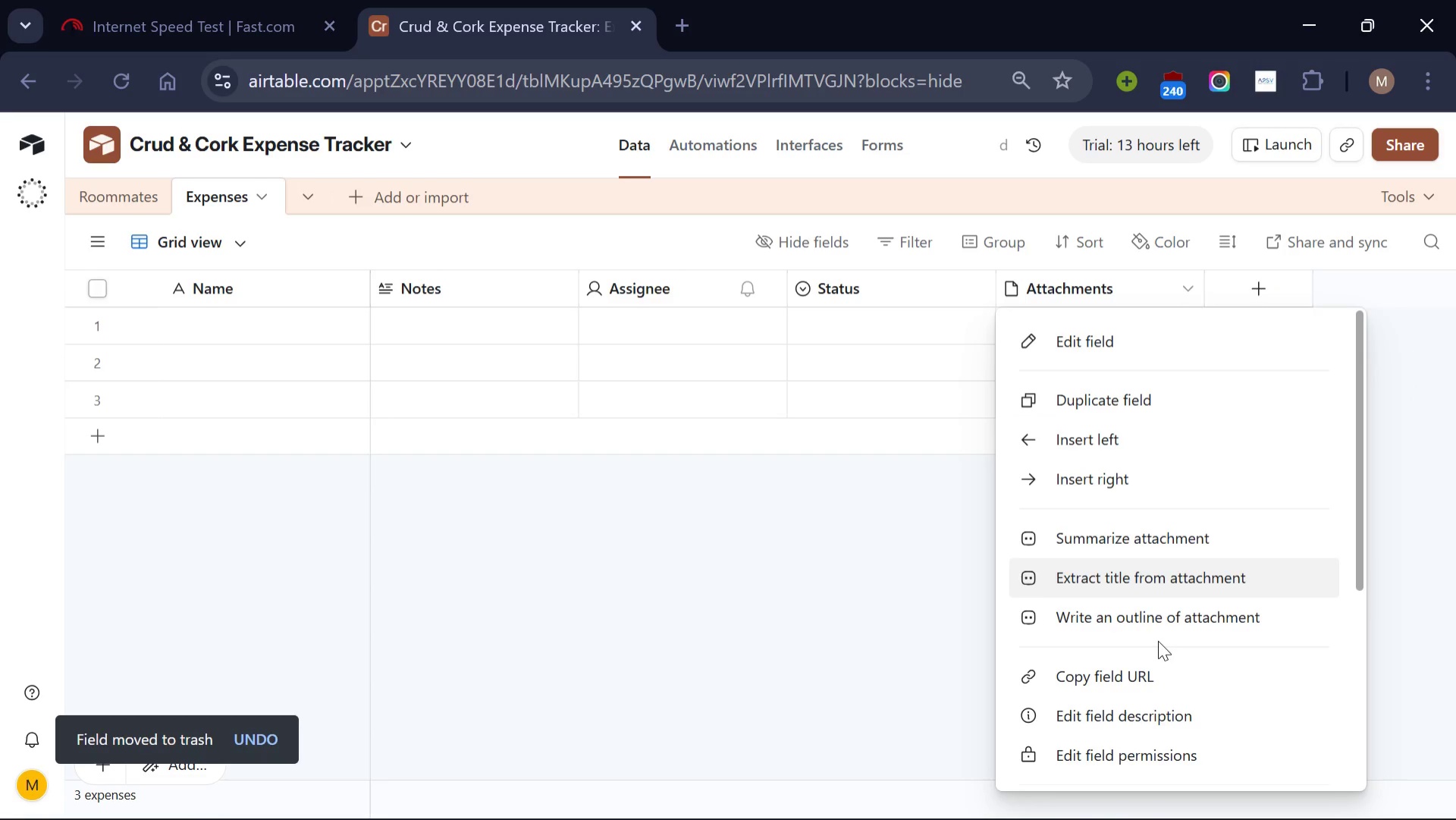 
scroll: coordinate [1158, 640], scroll_direction: down, amount: 4.0
 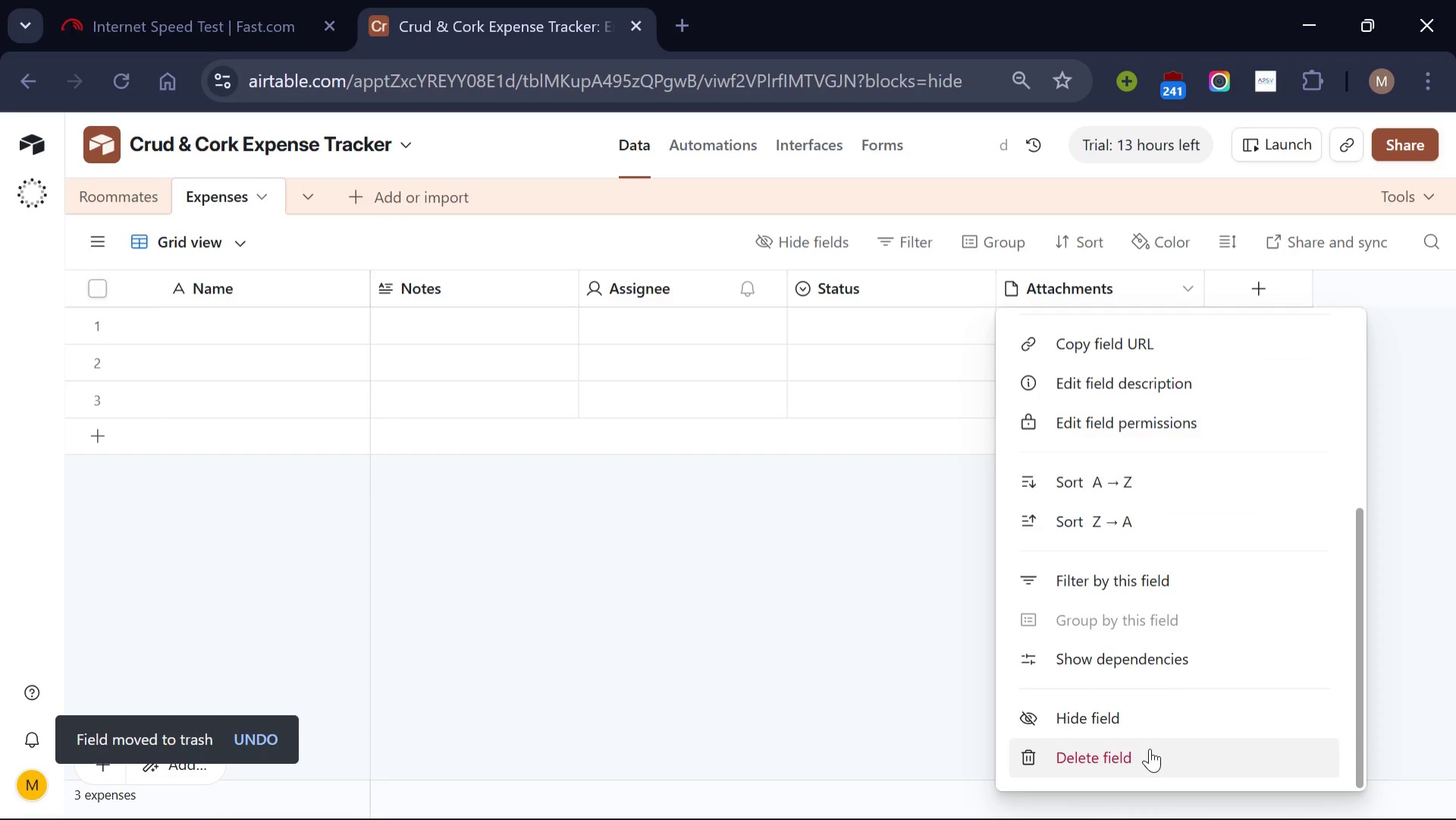 
left_click([1150, 749])
 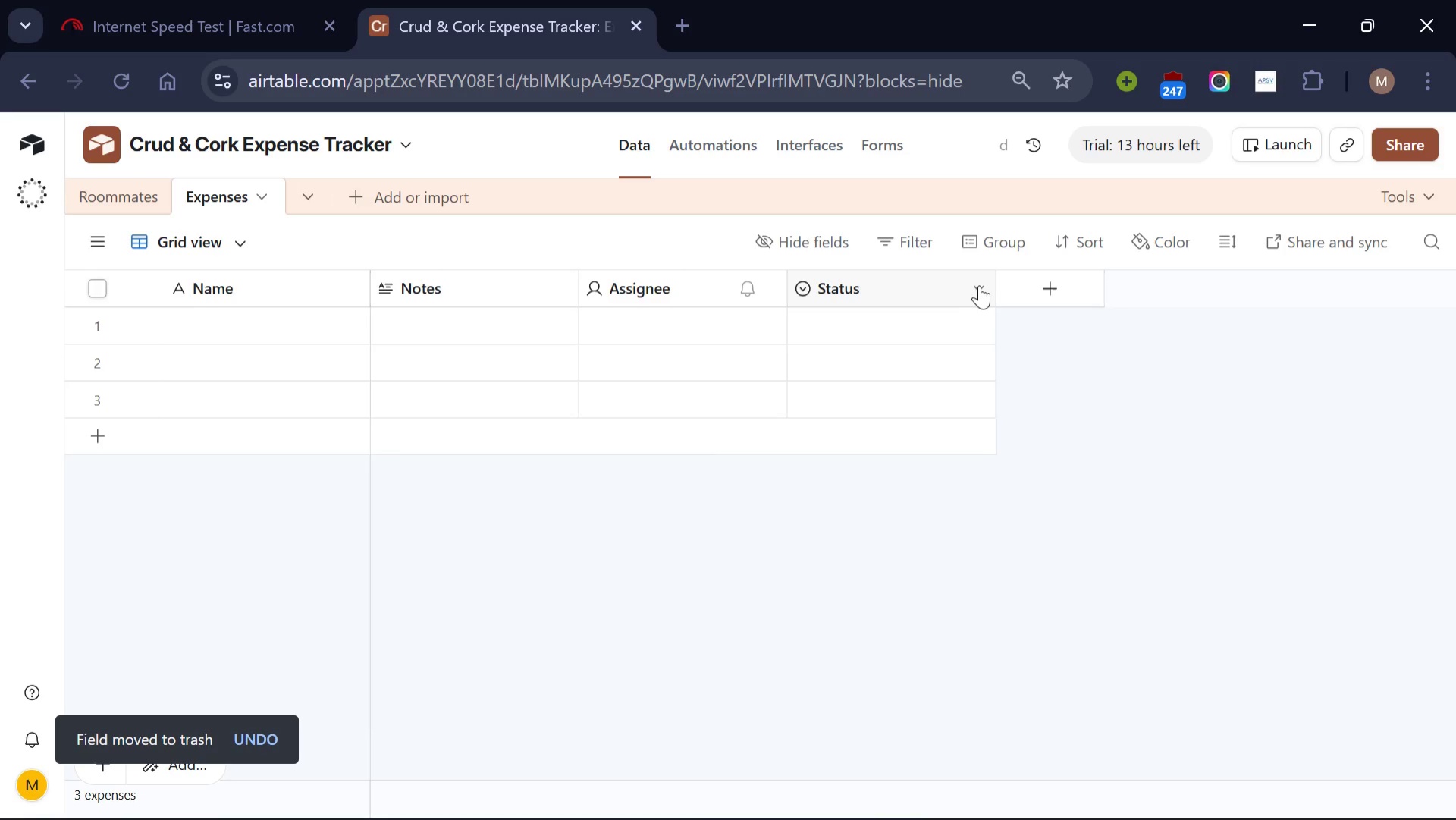 
left_click([974, 284])
 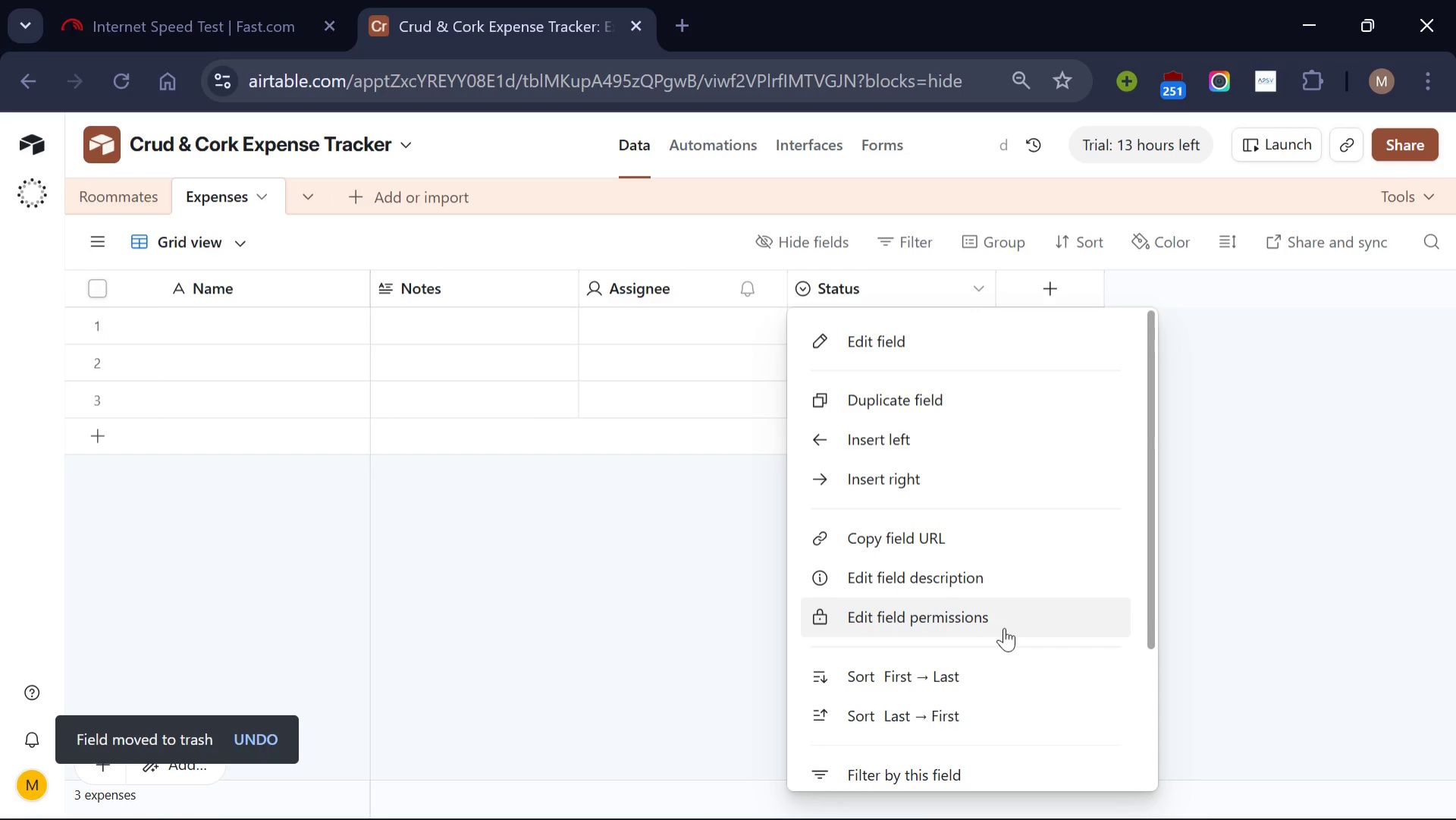 
scroll: coordinate [1004, 627], scroll_direction: down, amount: 6.0
 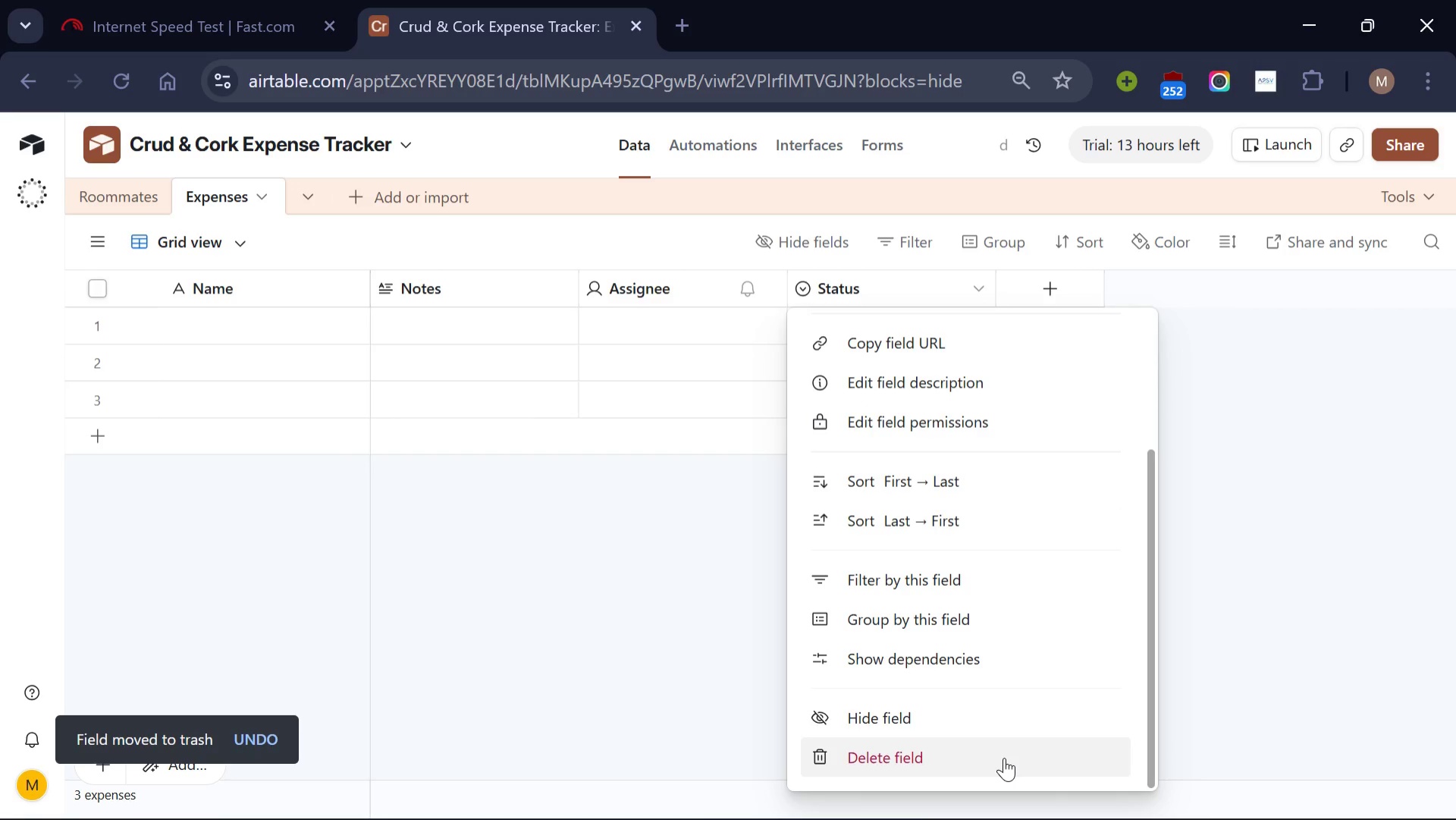 
left_click([1004, 757])
 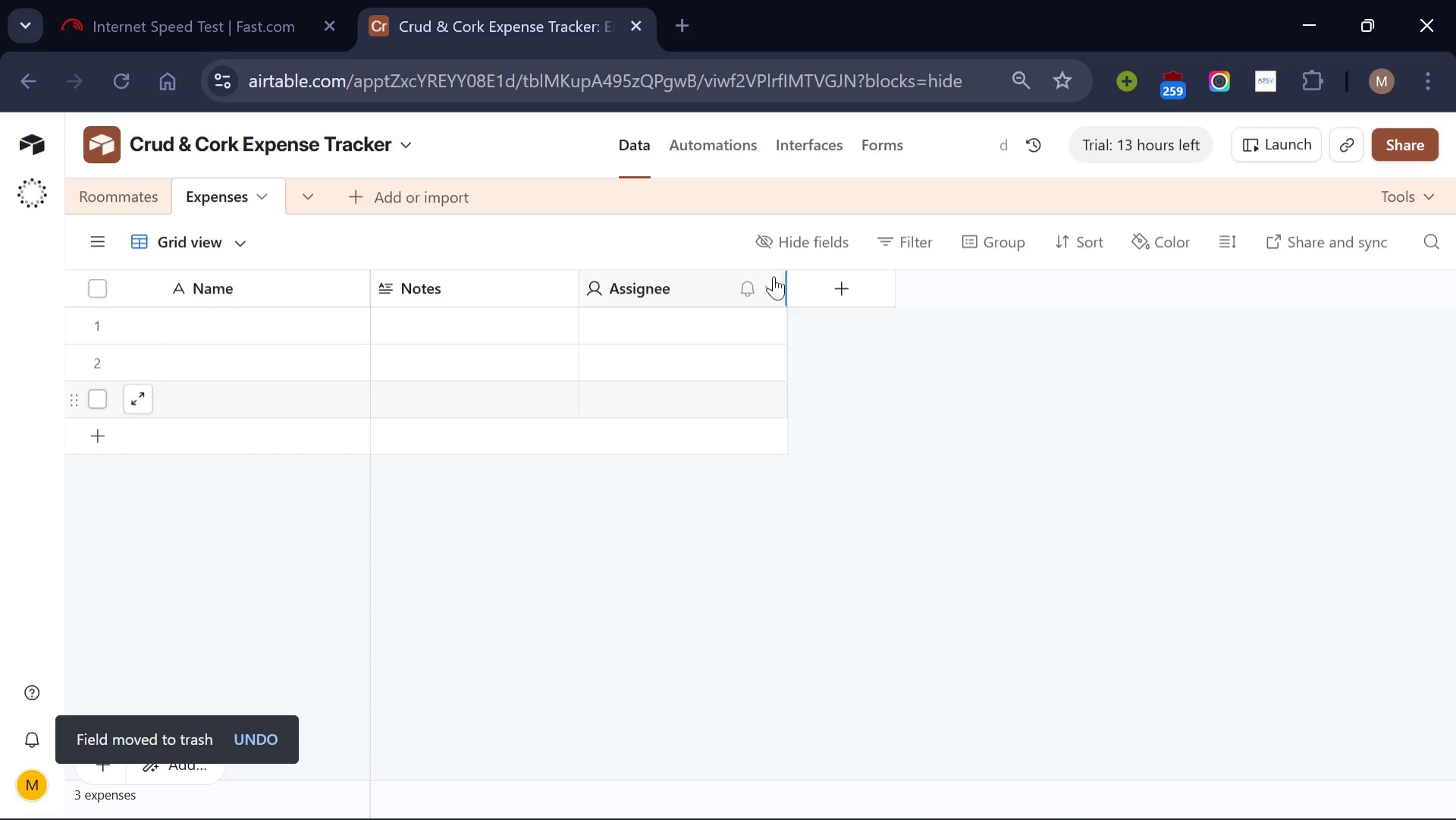 
left_click([769, 288])
 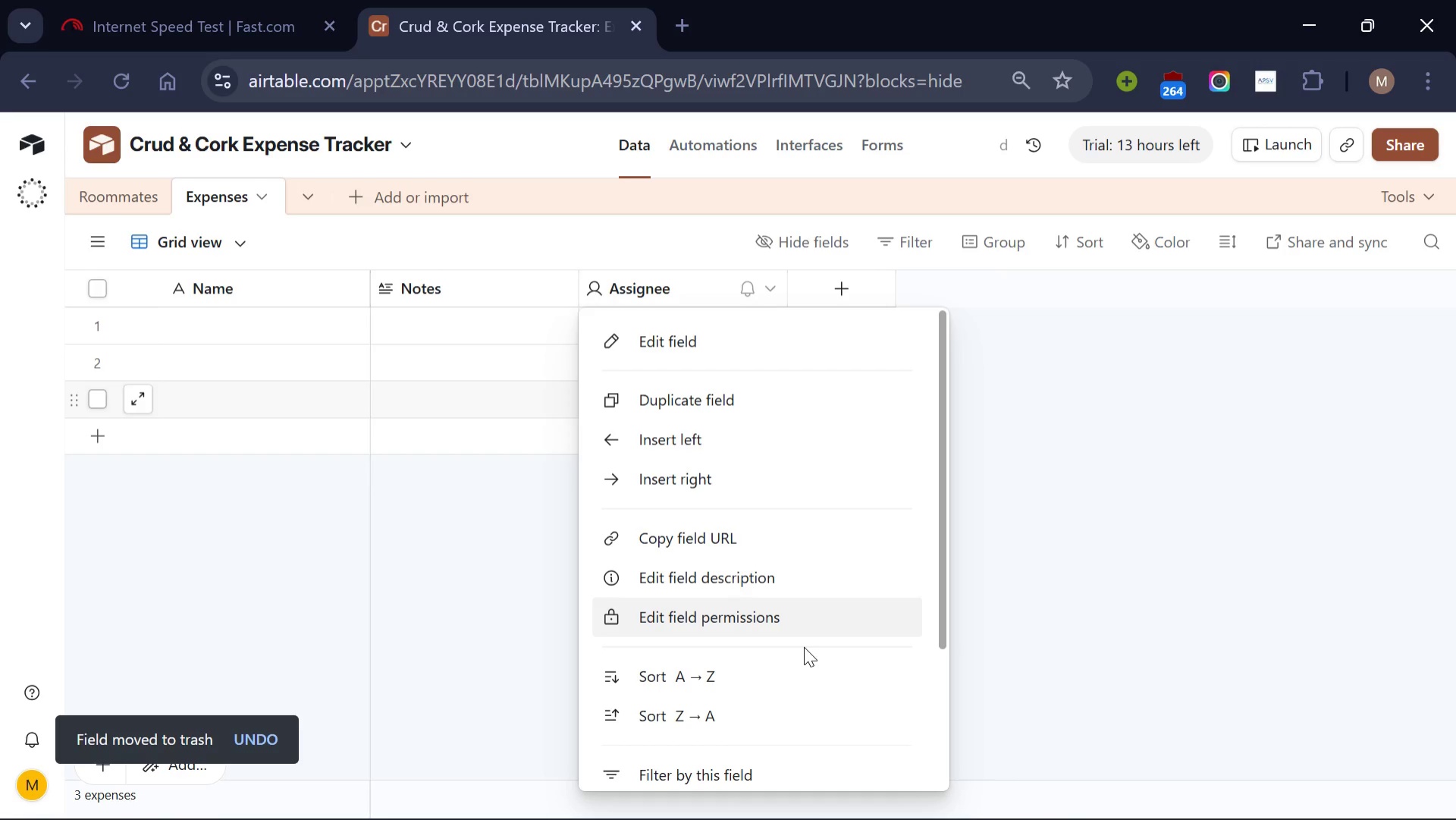 
scroll: coordinate [804, 646], scroll_direction: down, amount: 3.0
 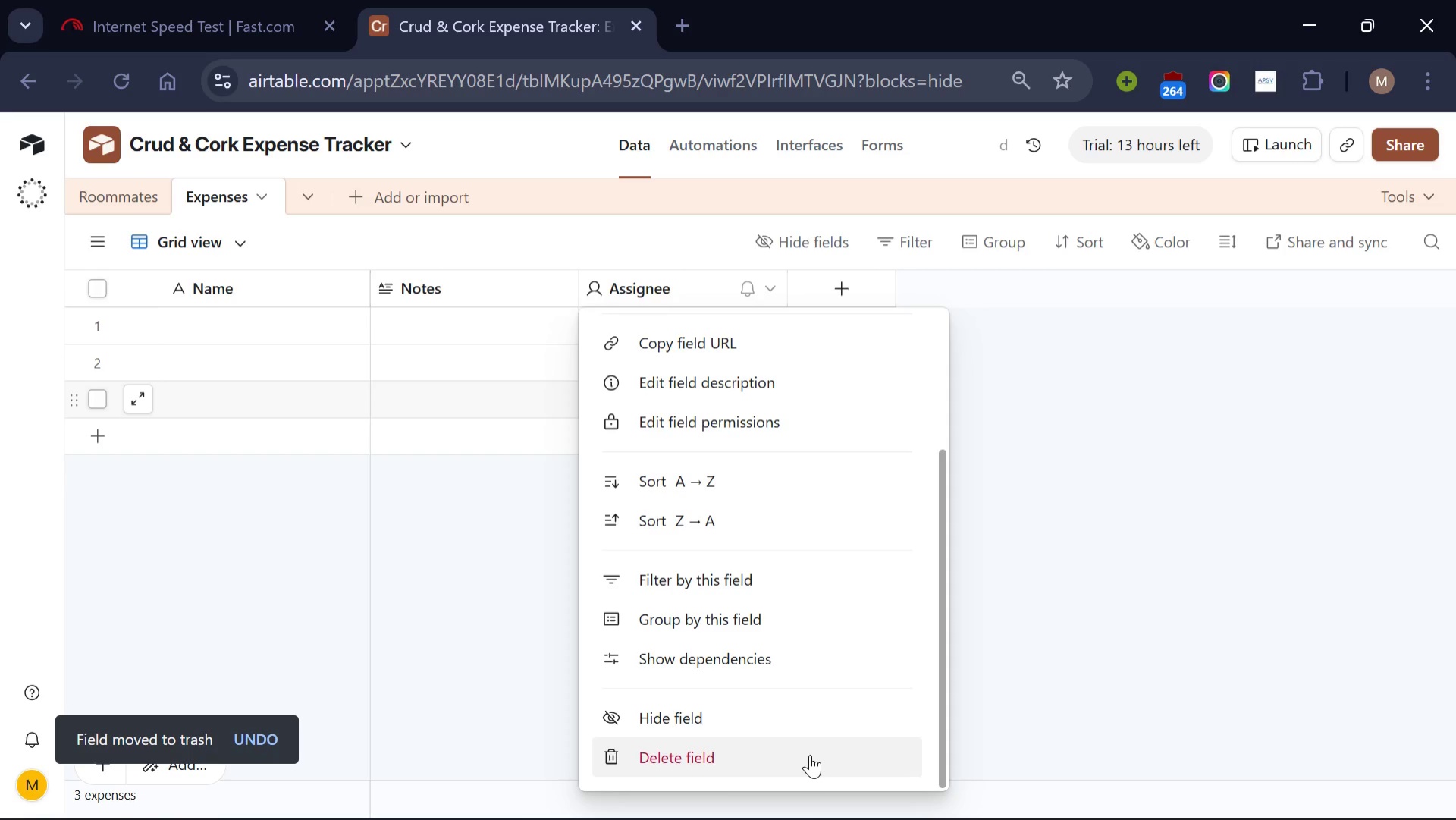 
left_click([810, 754])
 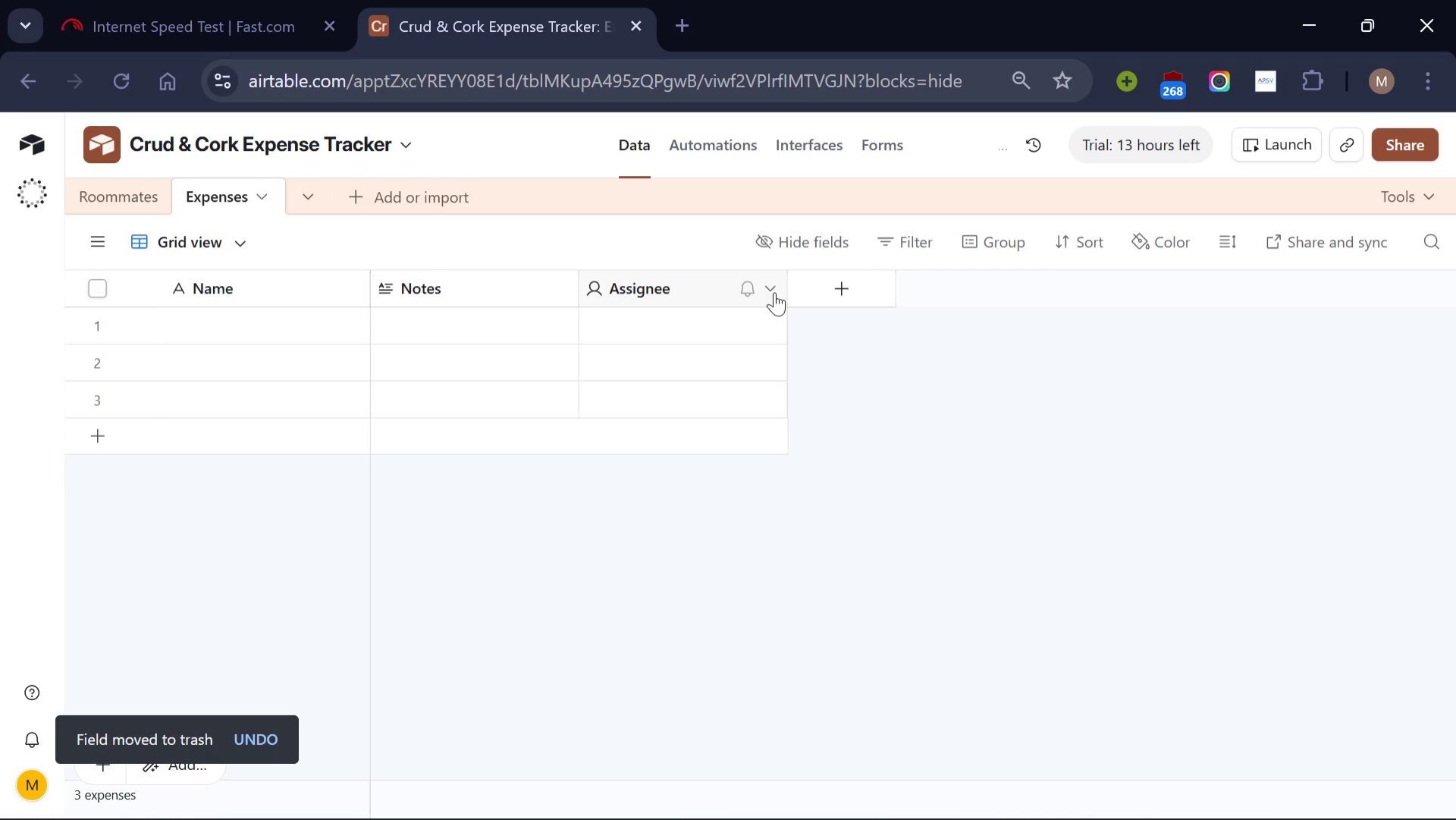 
left_click([774, 292])
 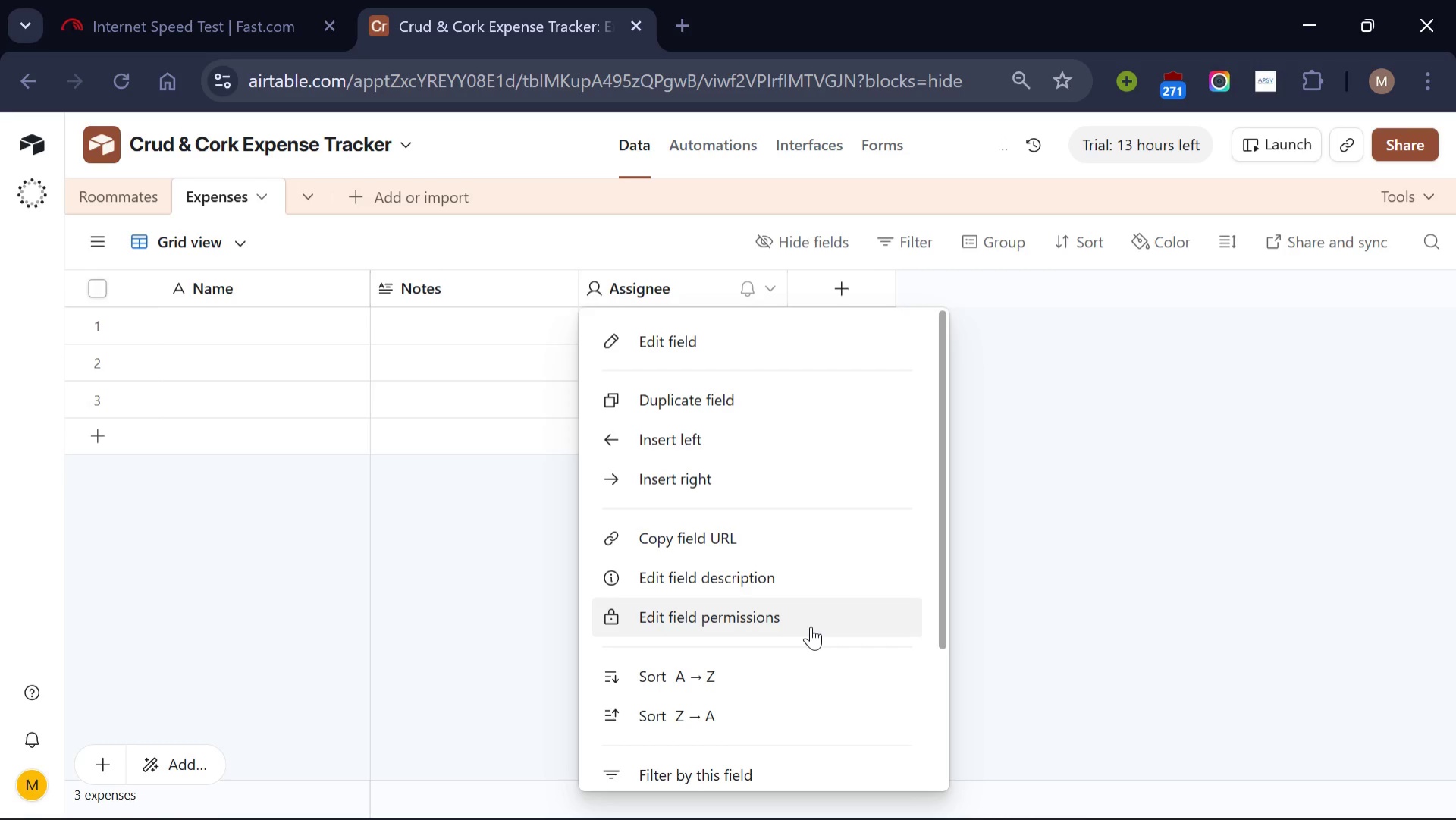 
scroll: coordinate [811, 625], scroll_direction: down, amount: 5.0
 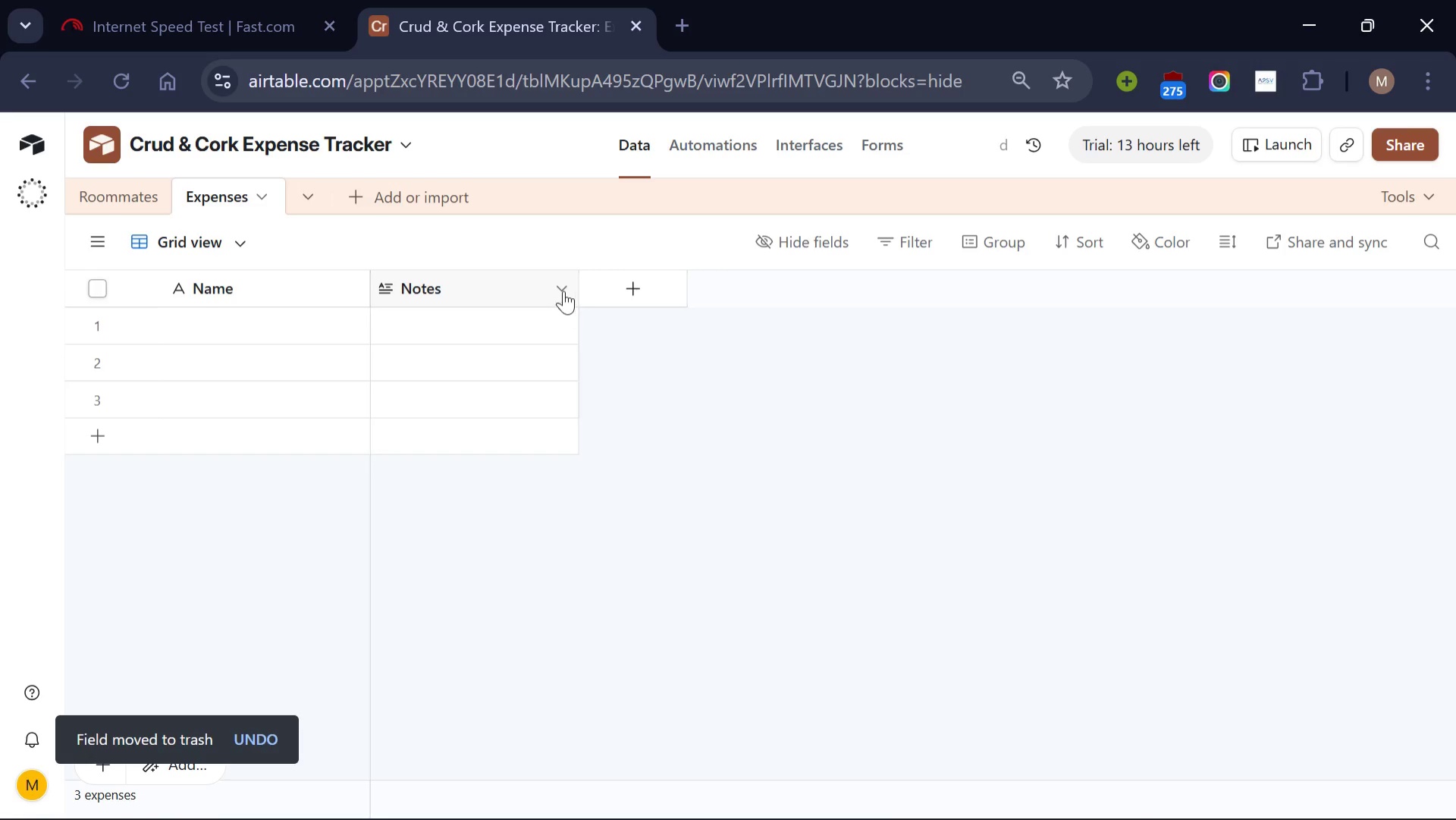 
left_click([562, 290])
 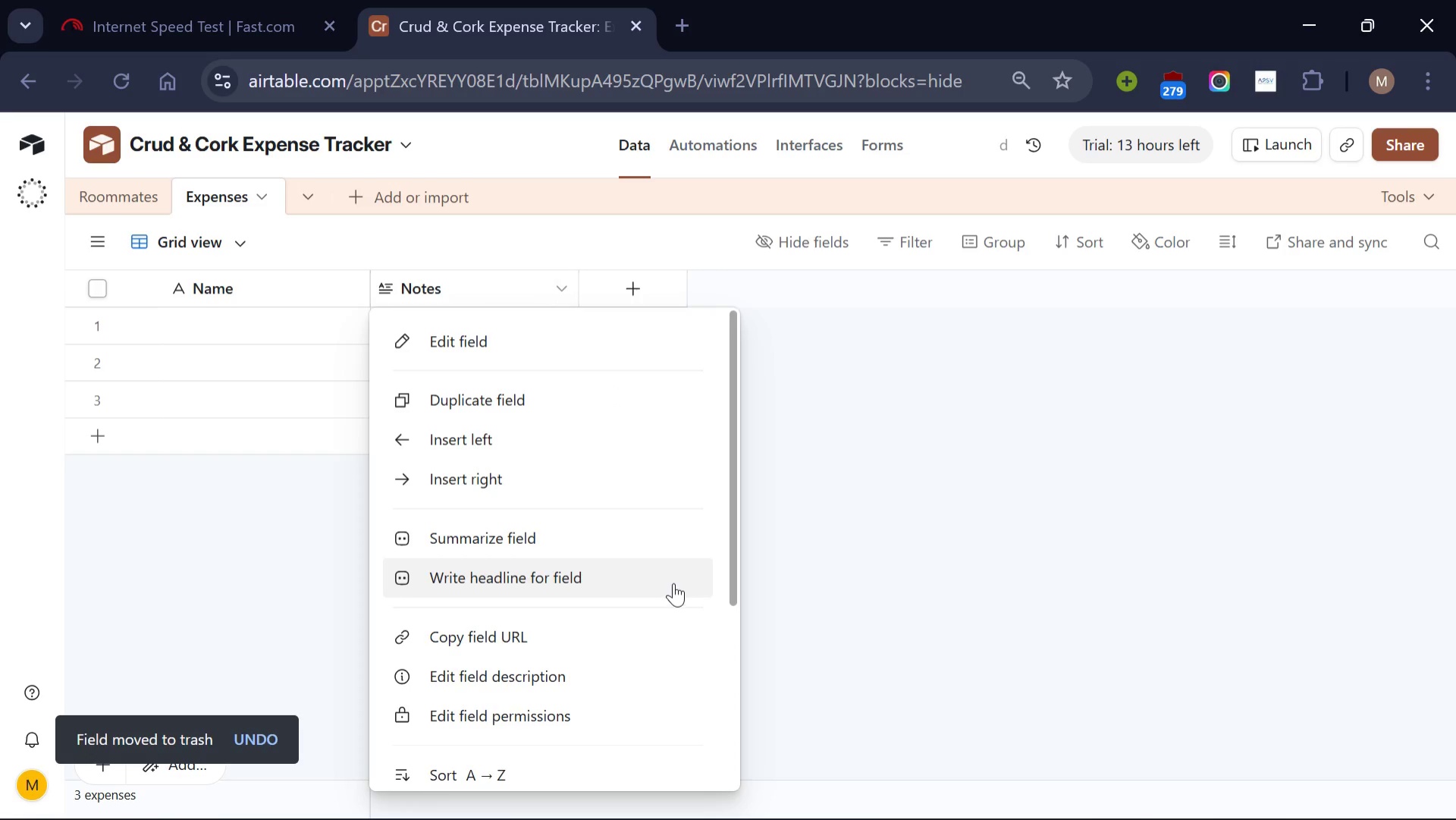 
scroll: coordinate [673, 583], scroll_direction: down, amount: 5.0
 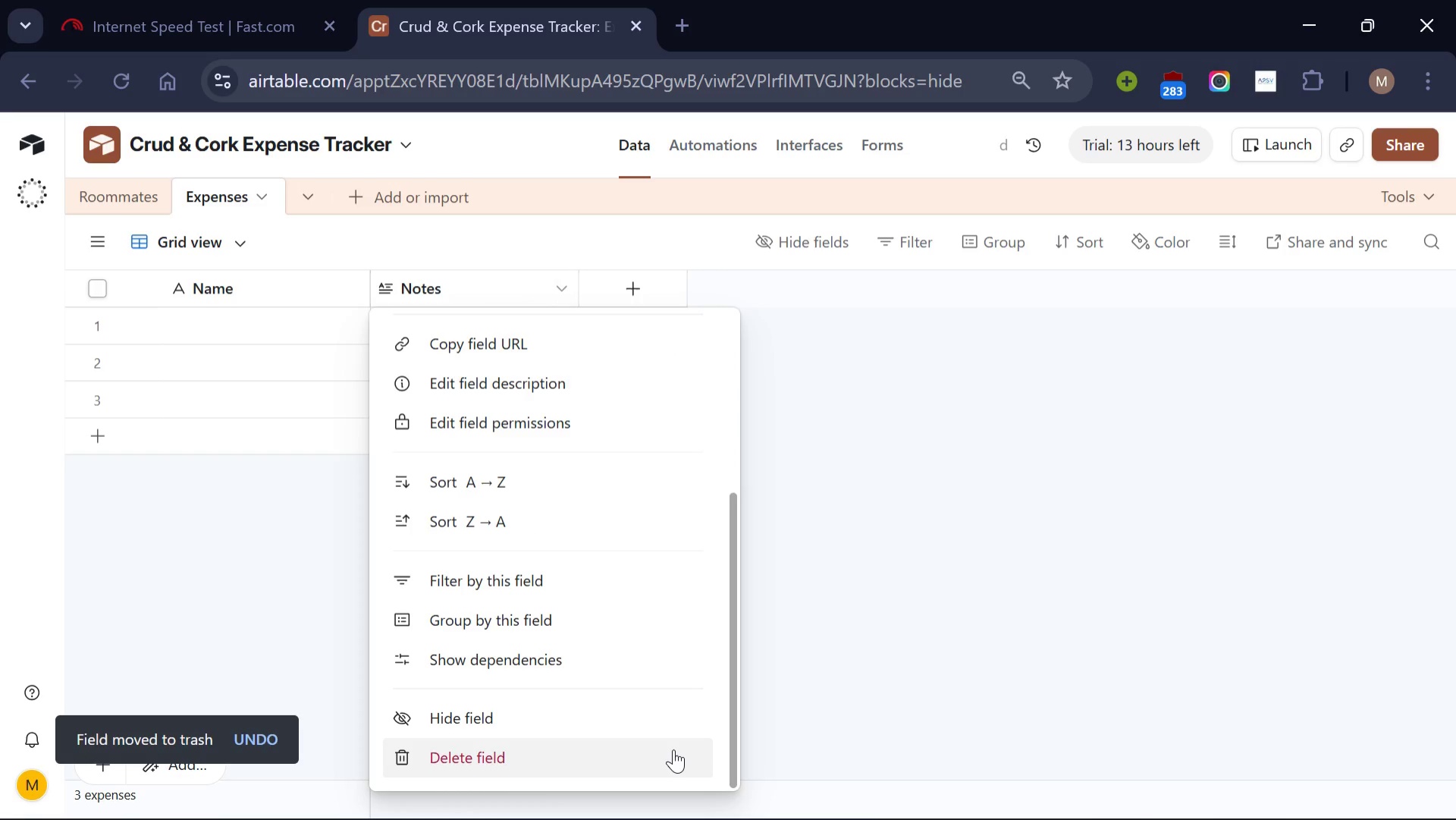 
left_click([673, 749])
 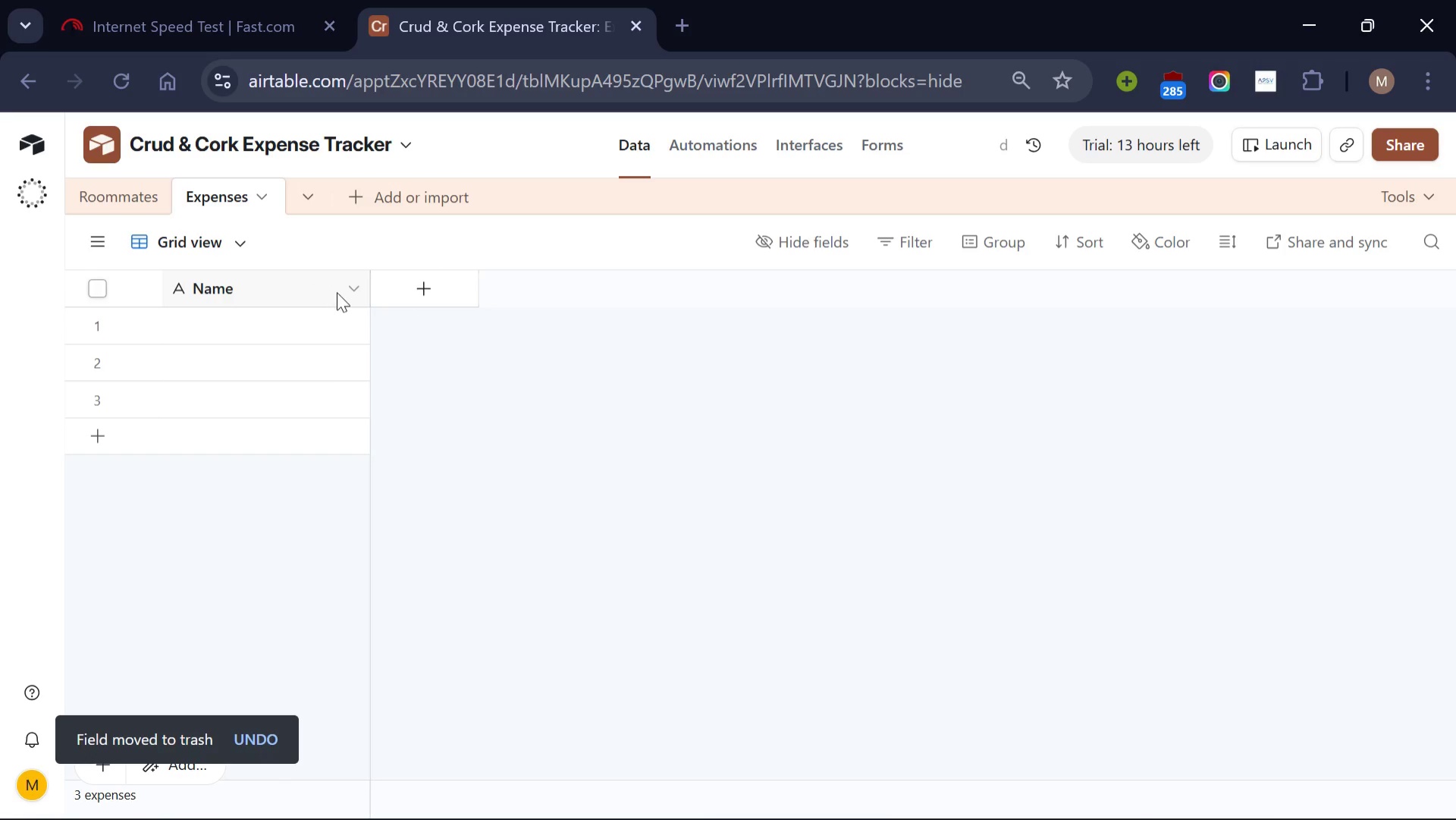 
left_click([353, 288])
 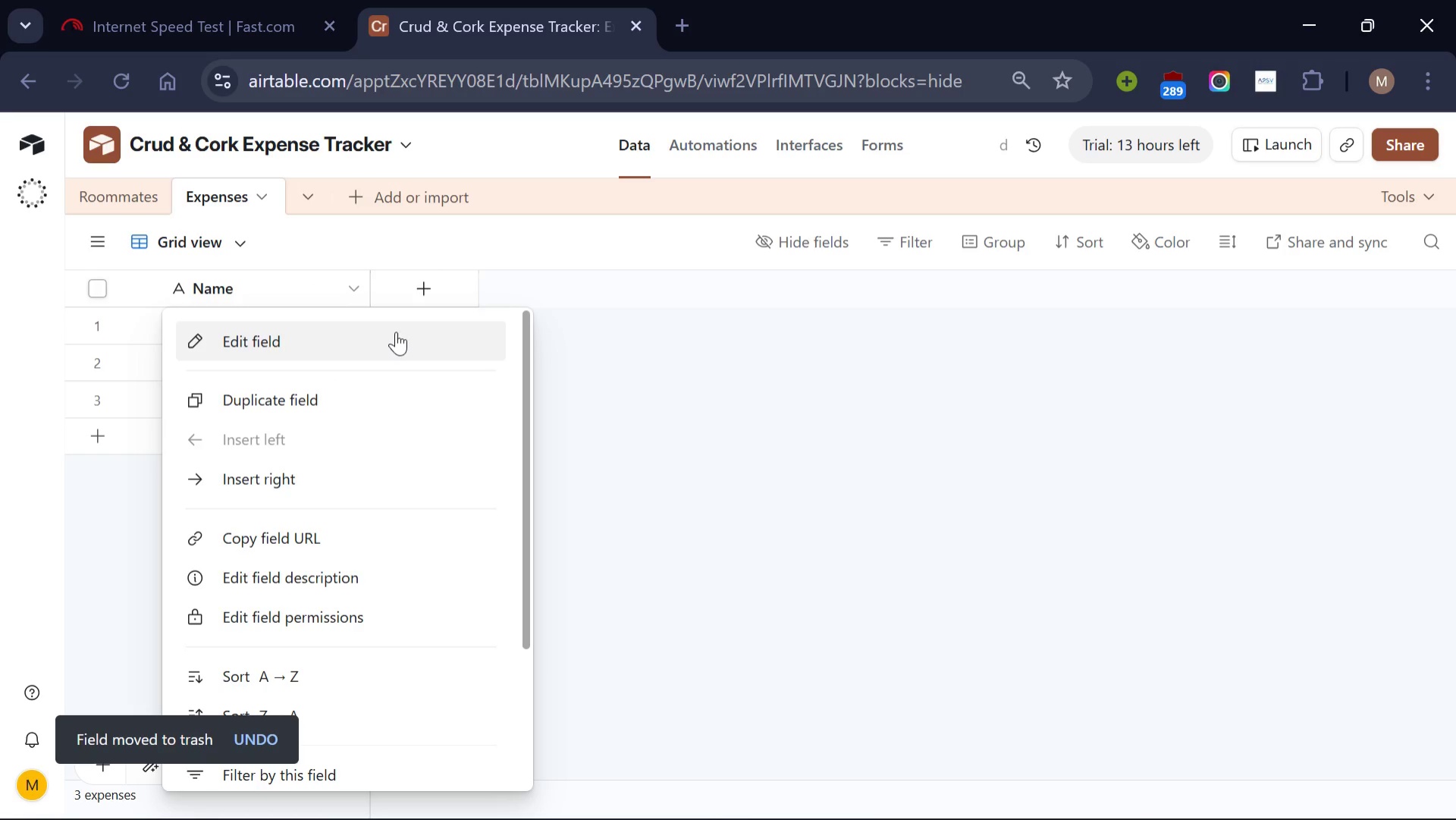 
left_click([396, 331])
 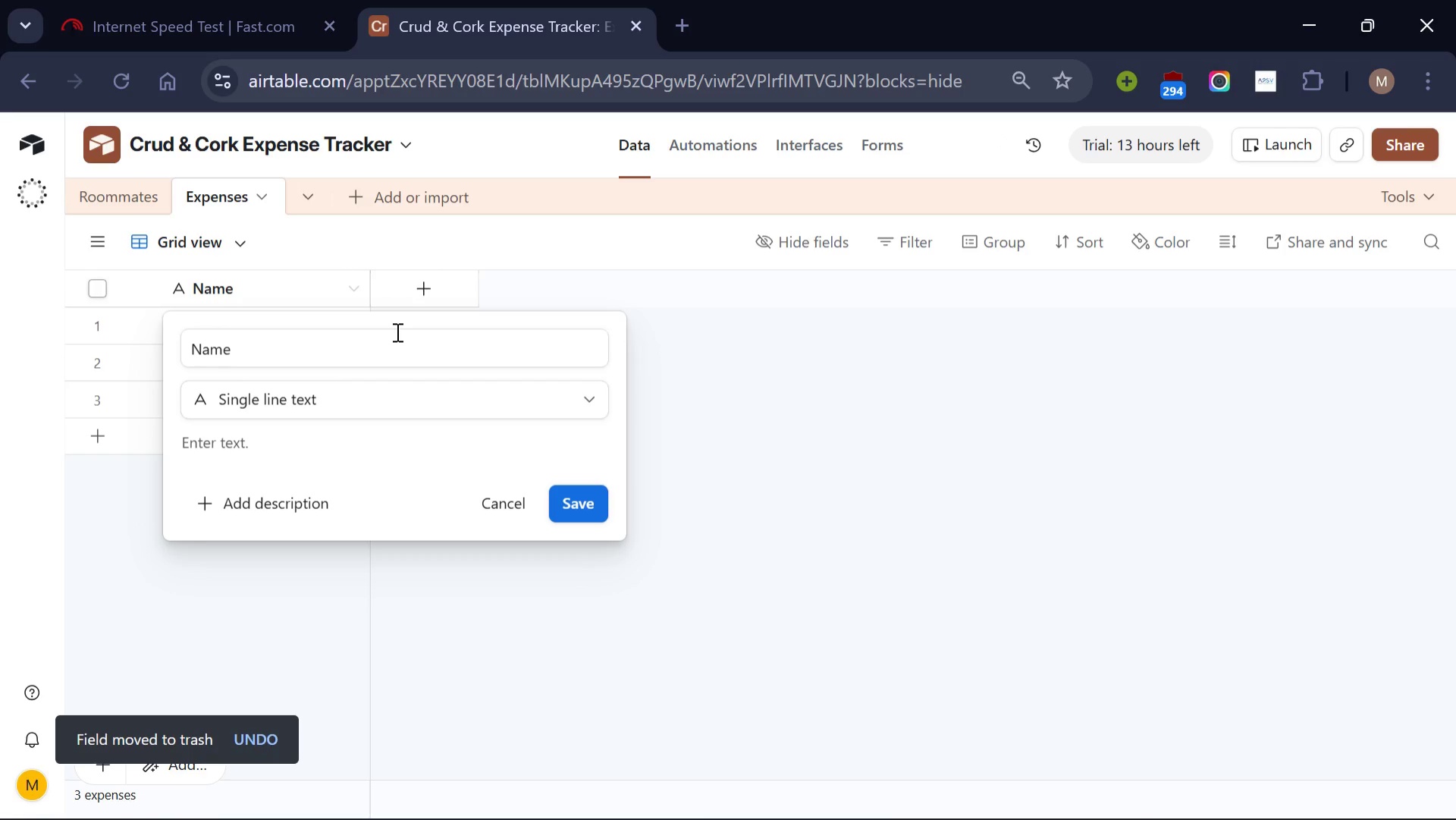 
left_click([396, 331])
 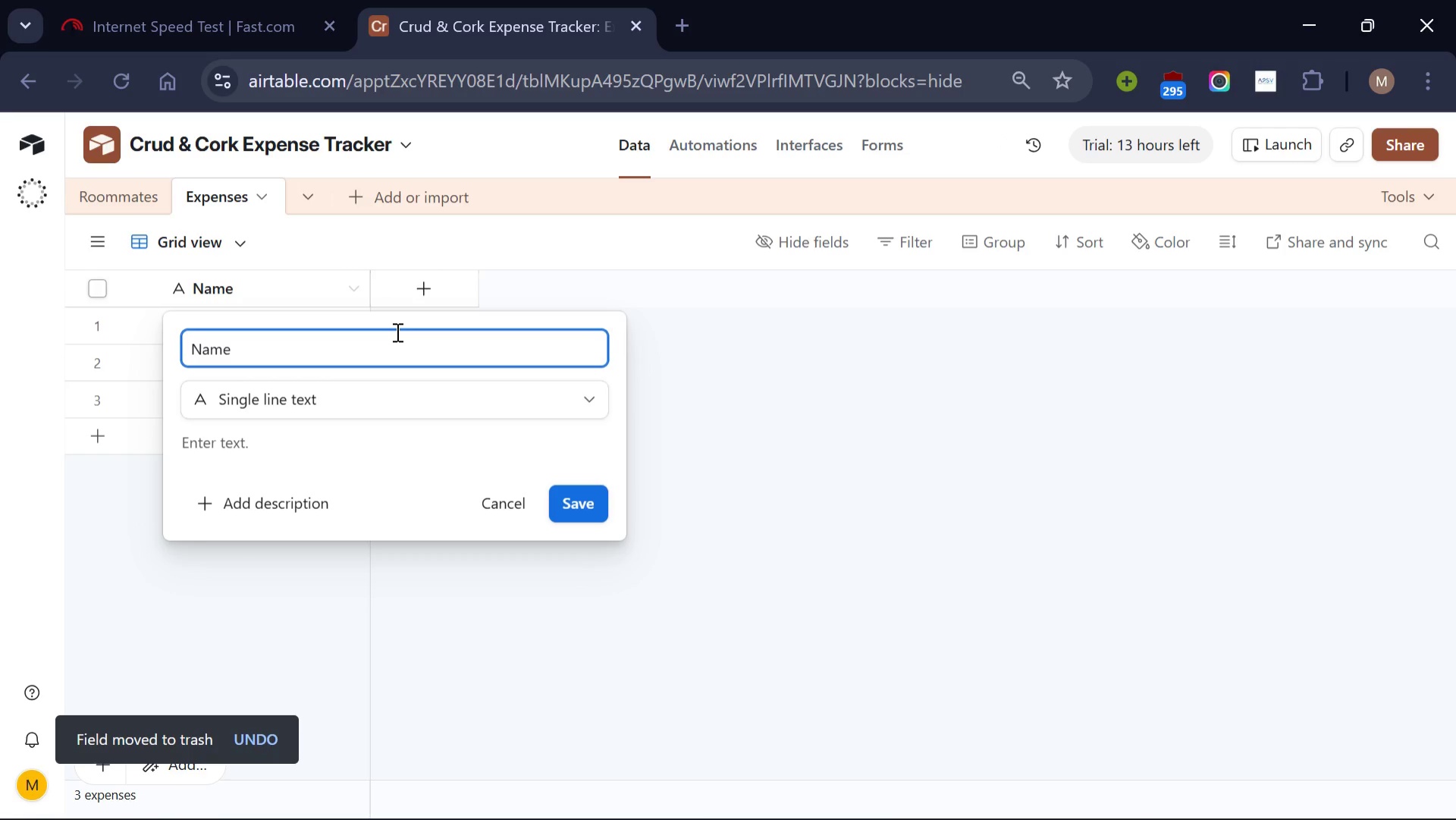 
hold_key(key=Backspace, duration=0.78)
 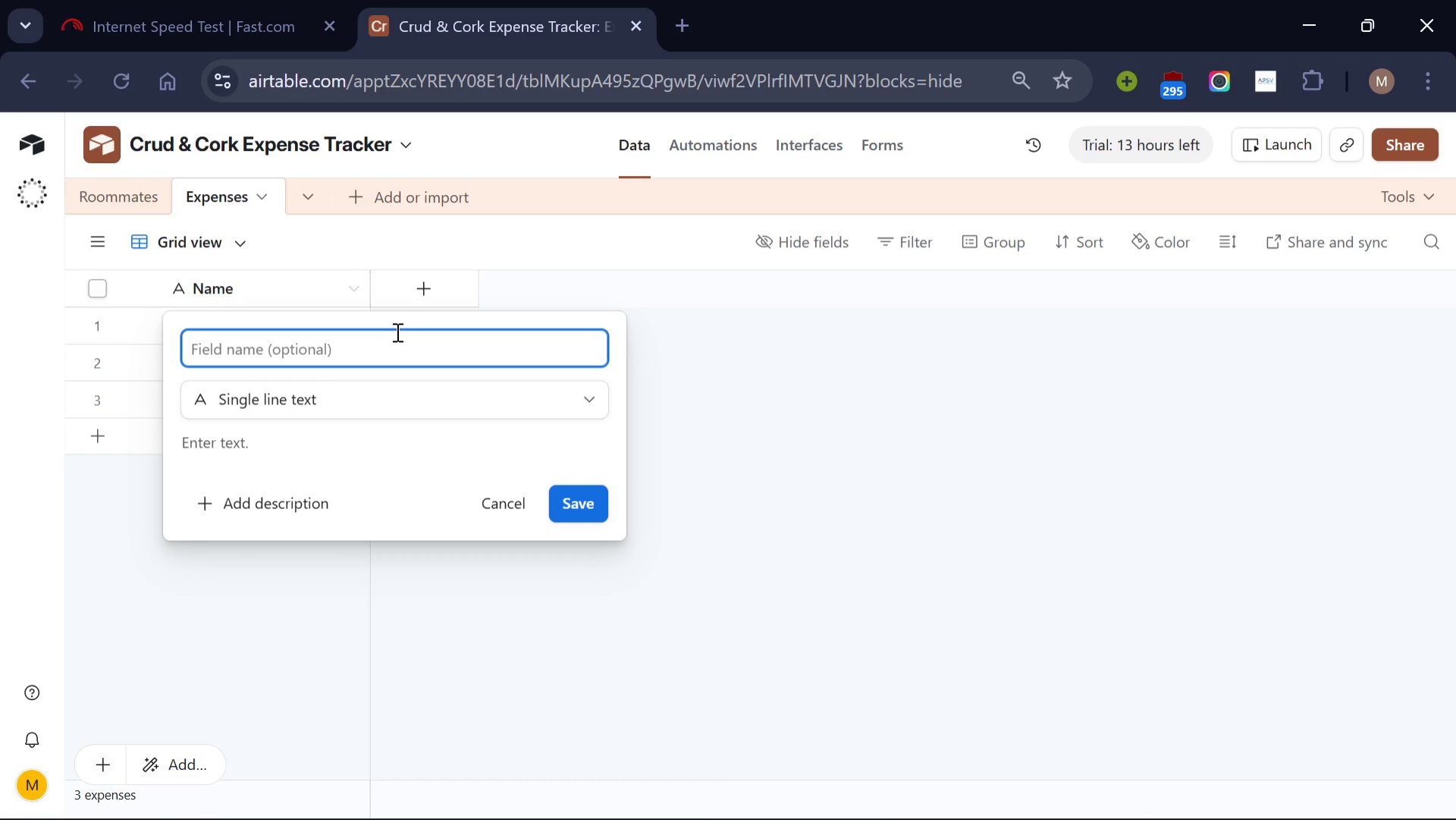 
type(Expense ID)
 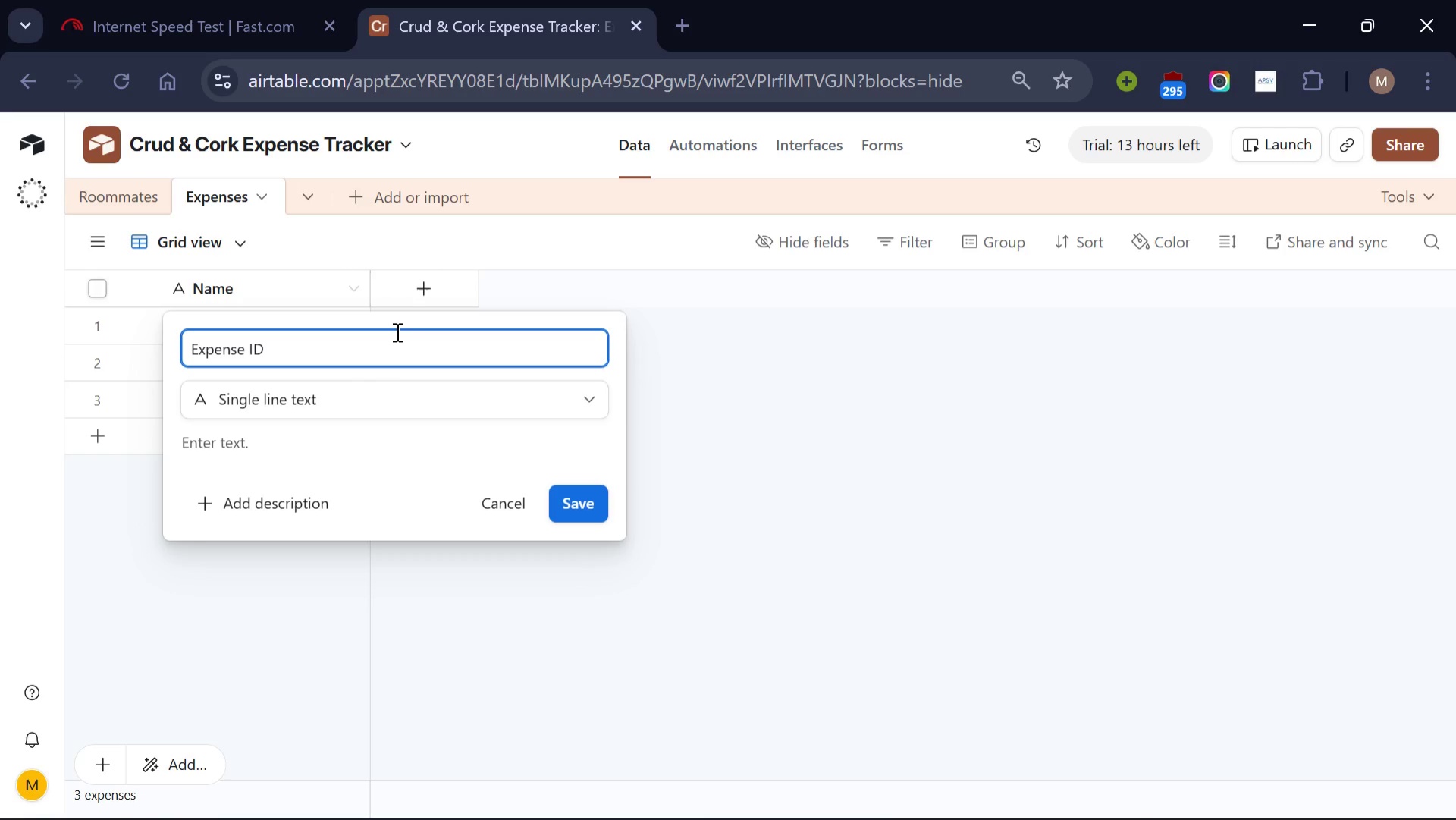 
left_click([570, 507])
 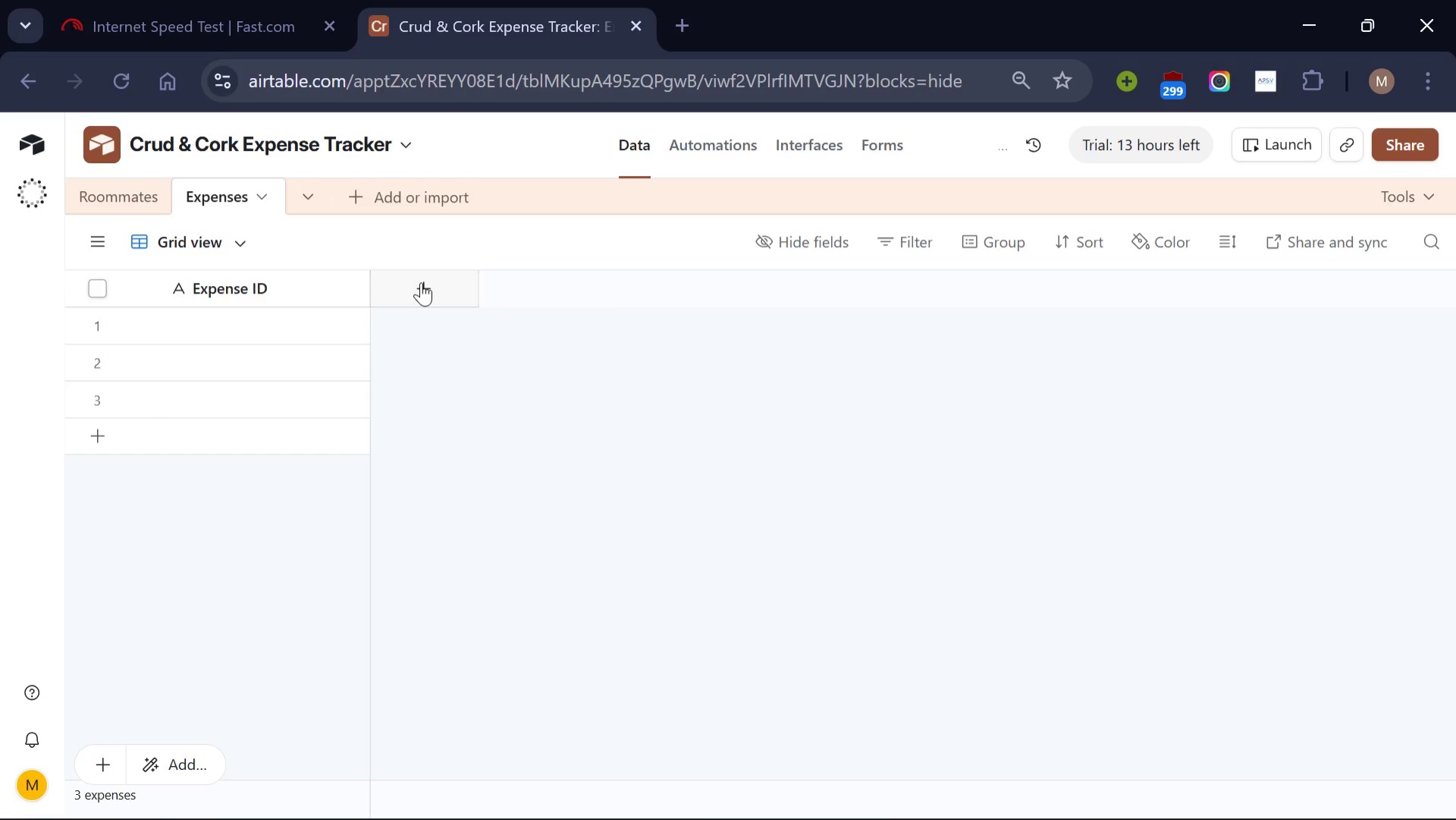 
left_click([421, 282])
 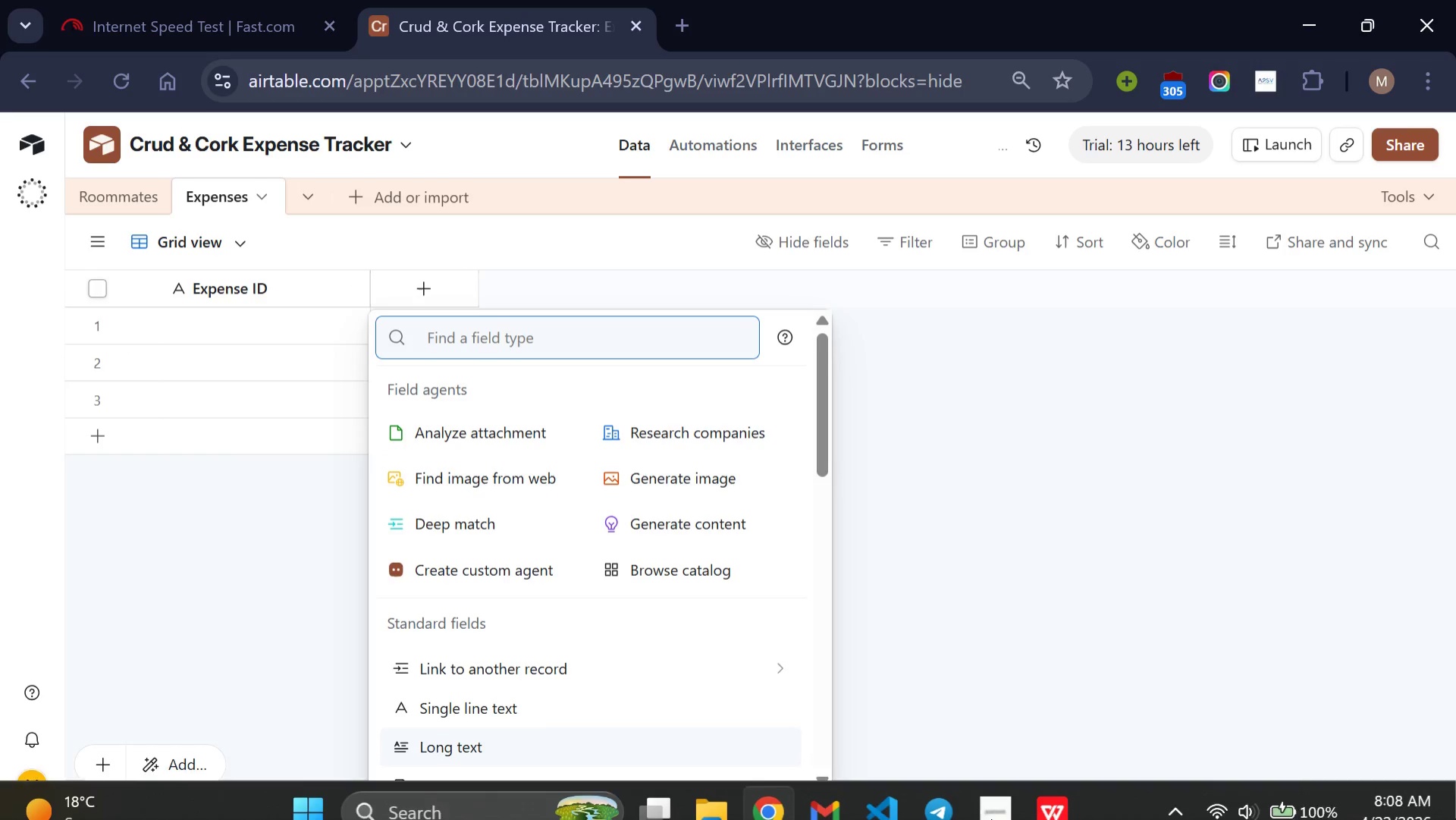 
wait(5.42)
 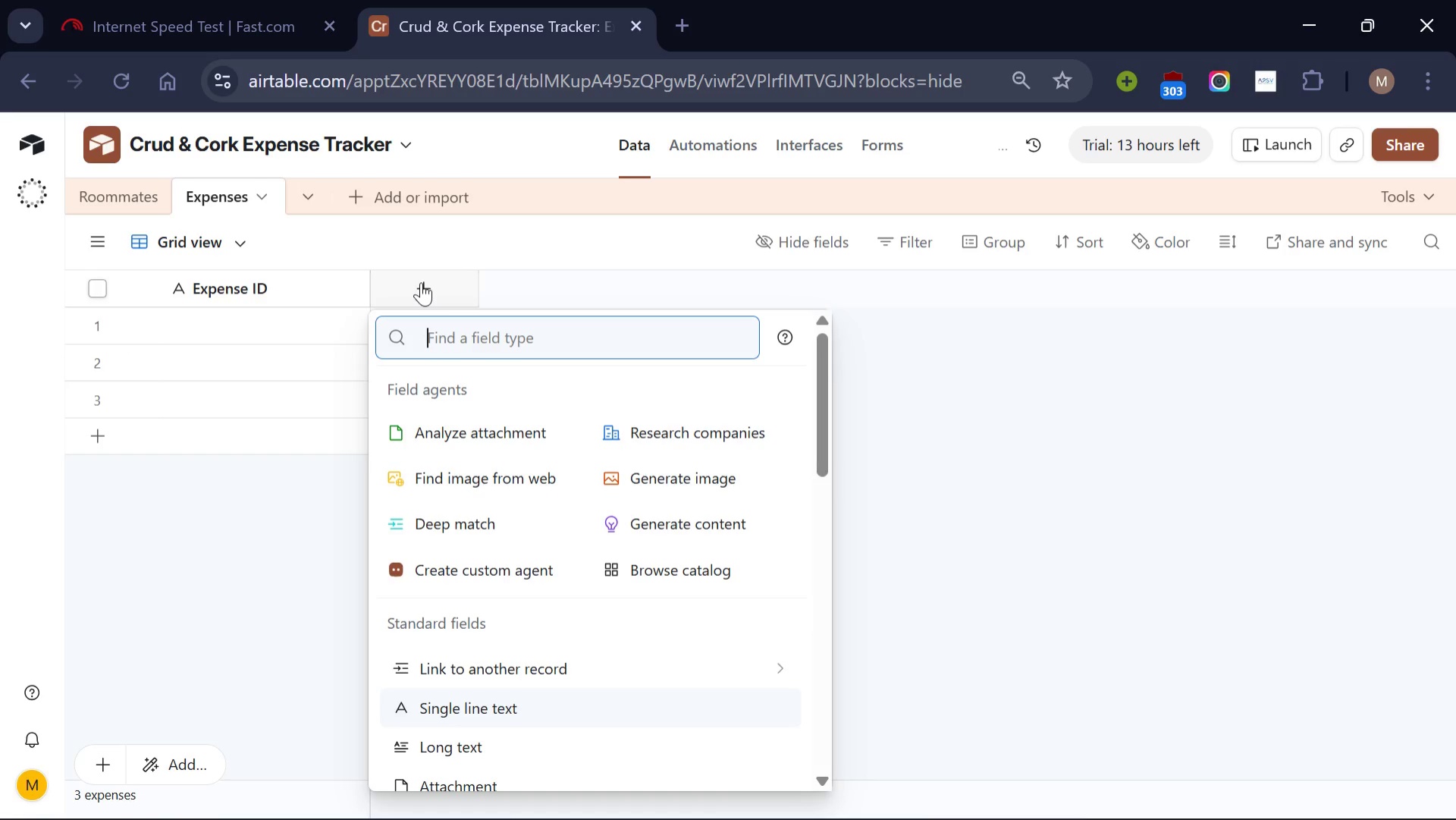 
left_click([1052, 793])
 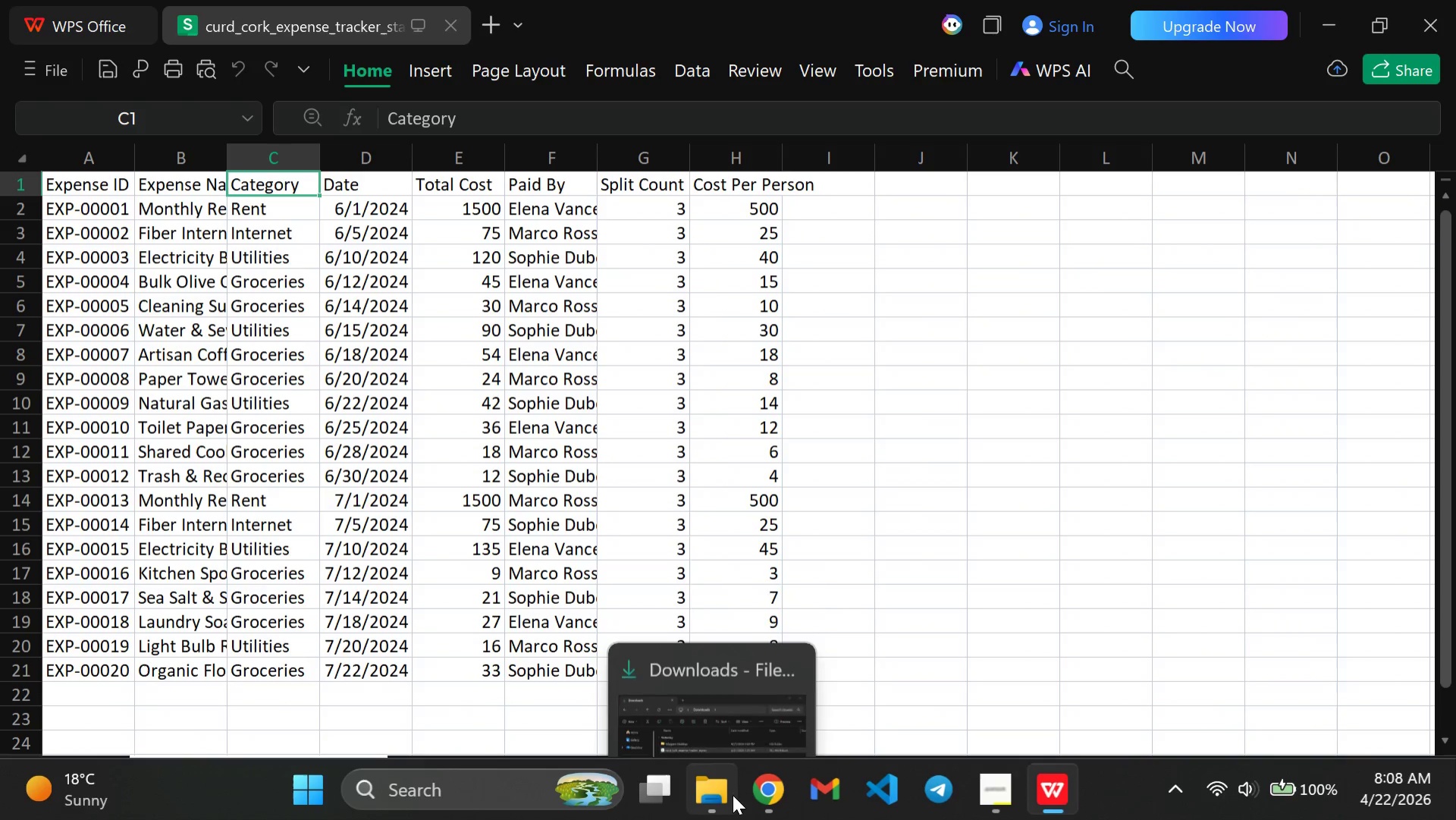 
wait(6.47)
 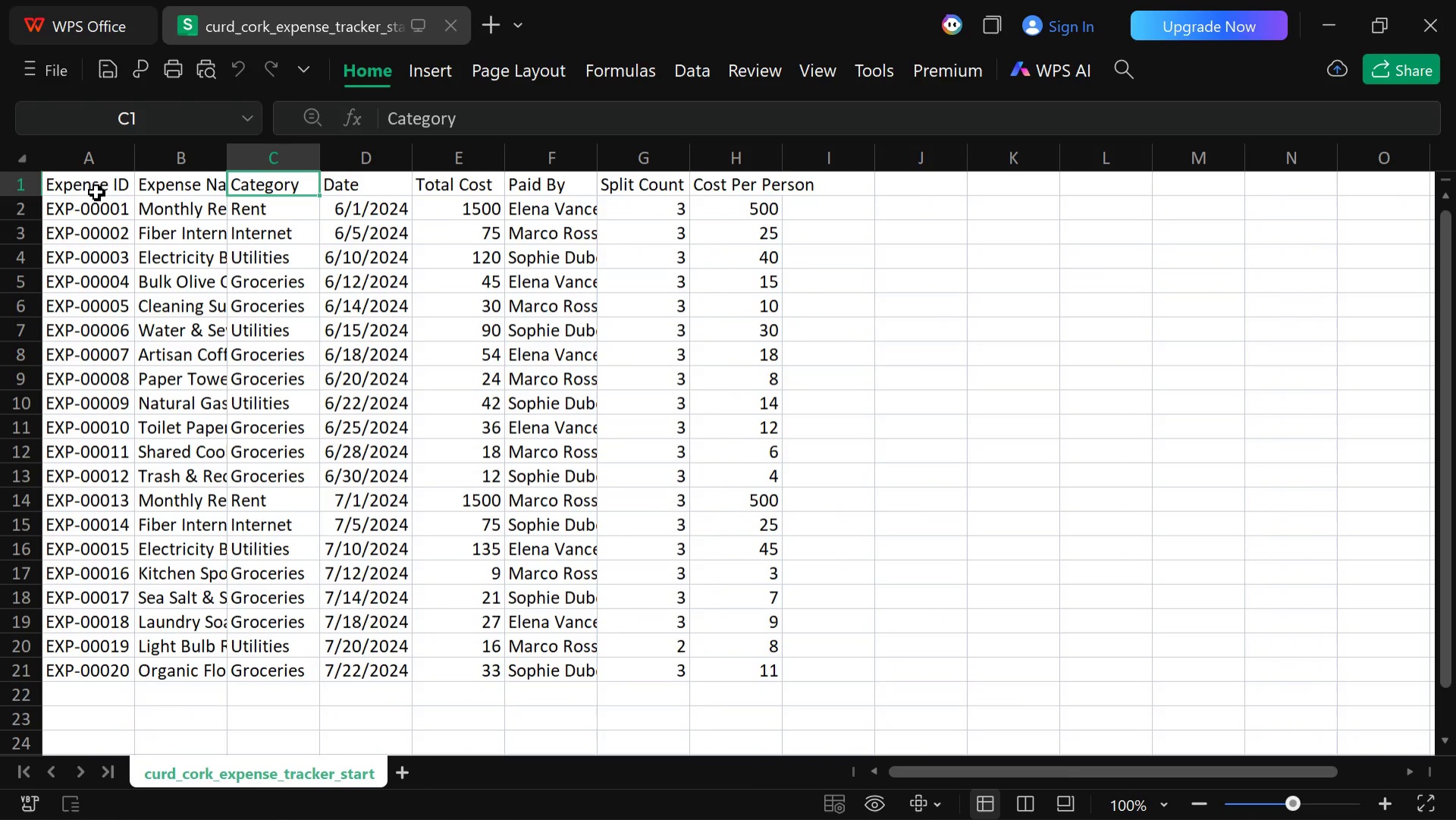 
left_click([763, 793])
 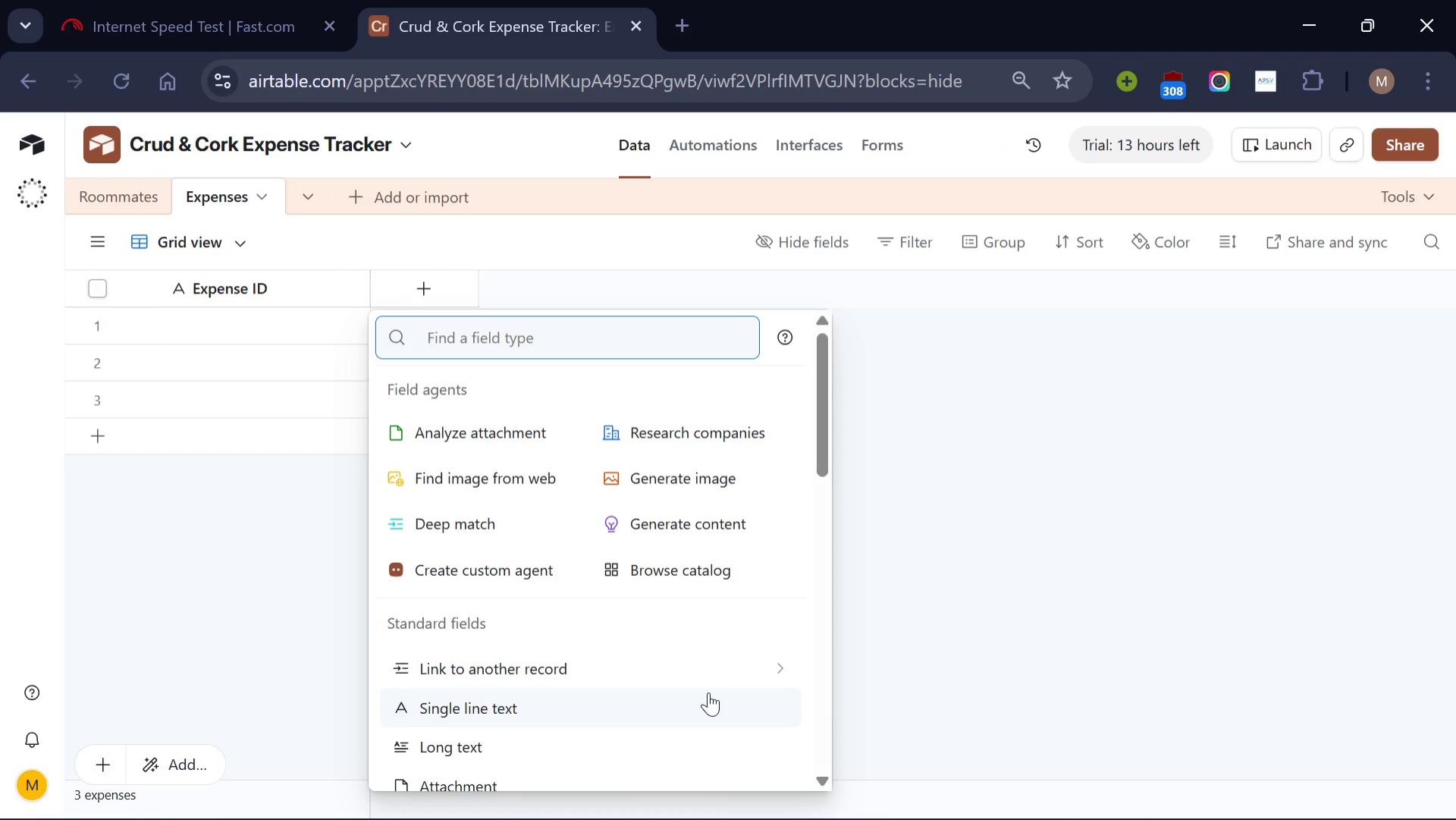 
left_click([708, 692])
 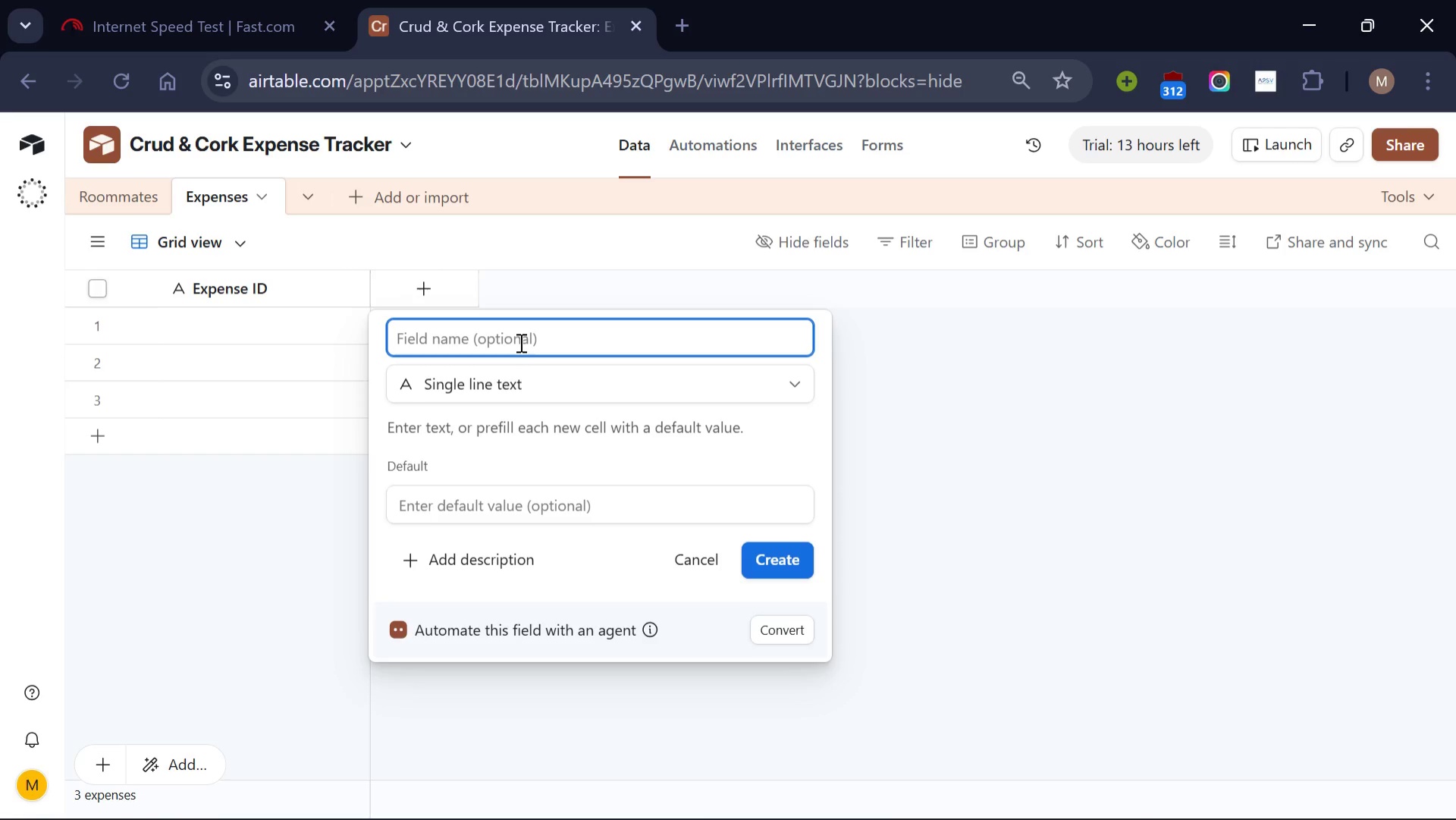 
type(Expense Name)
 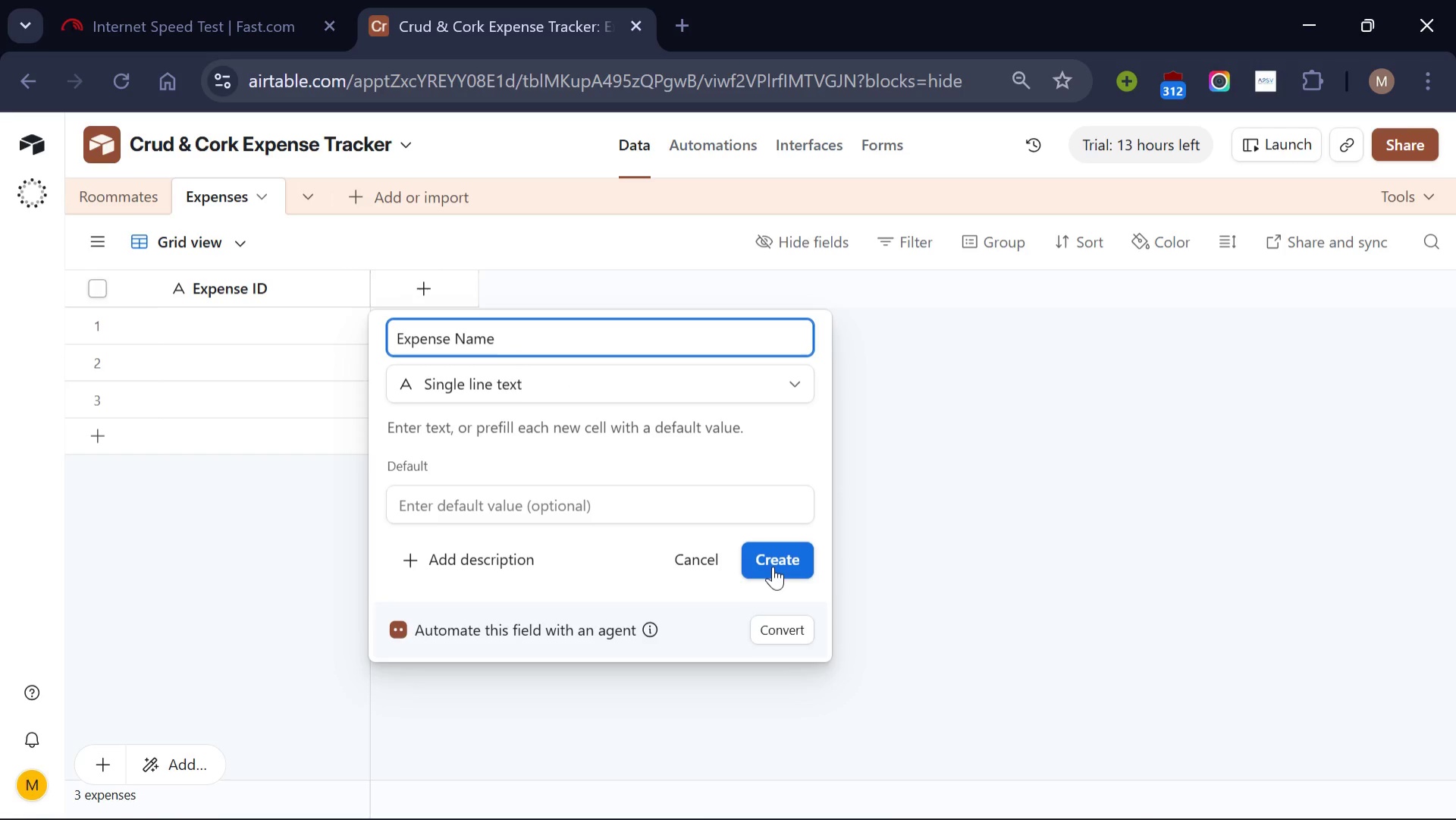 
left_click([773, 566])
 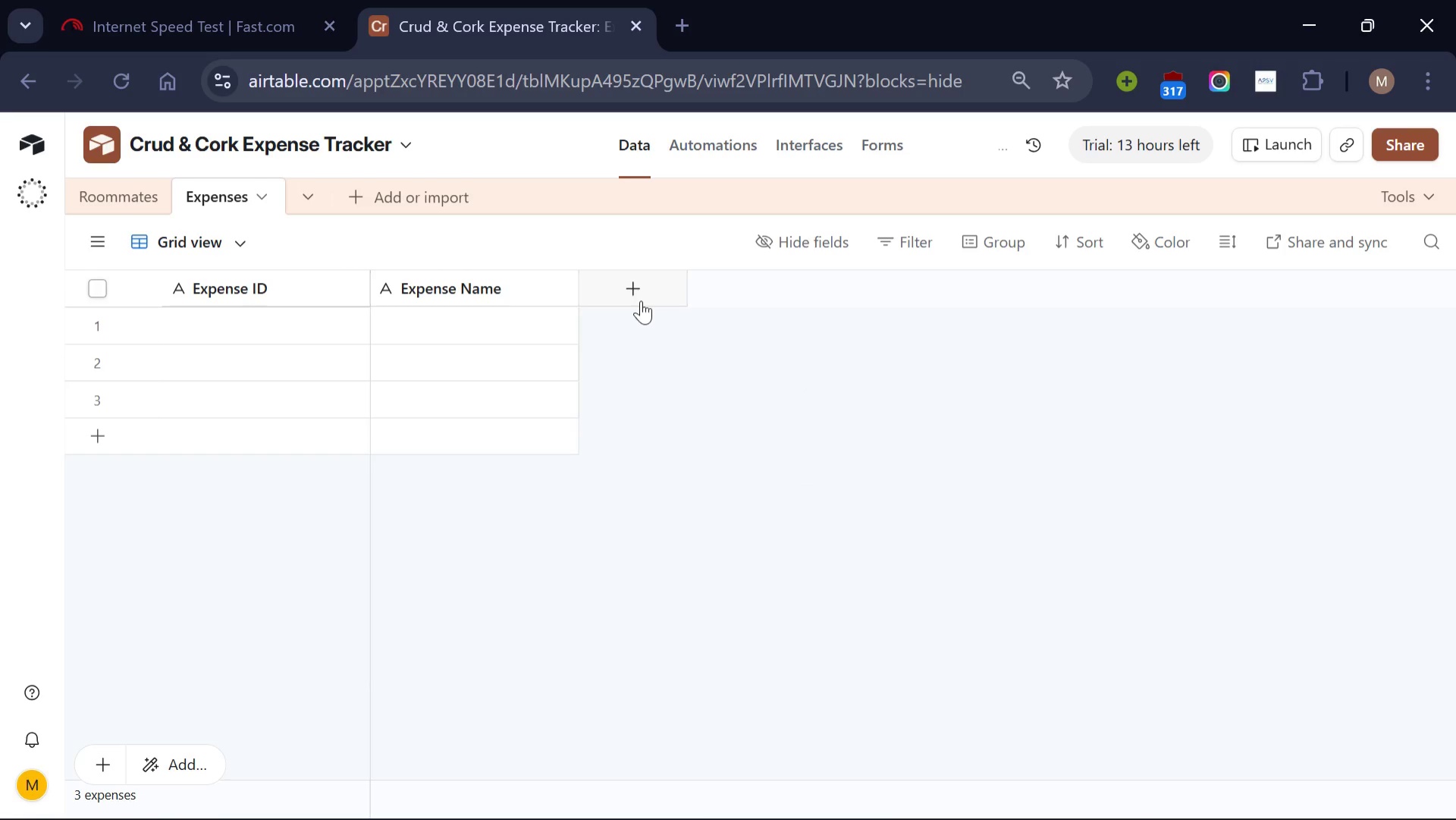 
left_click([641, 300])
 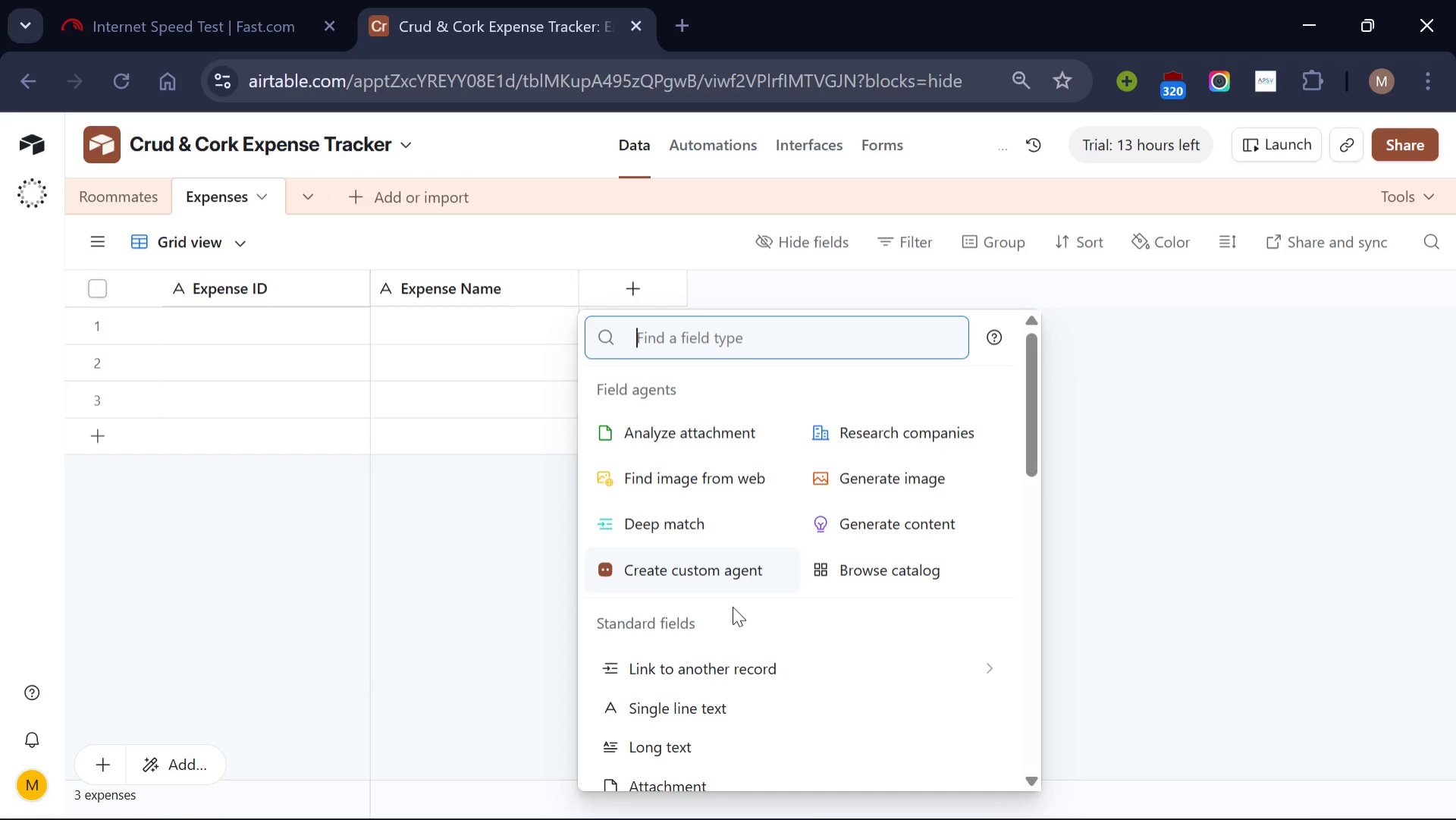 
scroll: coordinate [733, 606], scroll_direction: down, amount: 1.0
 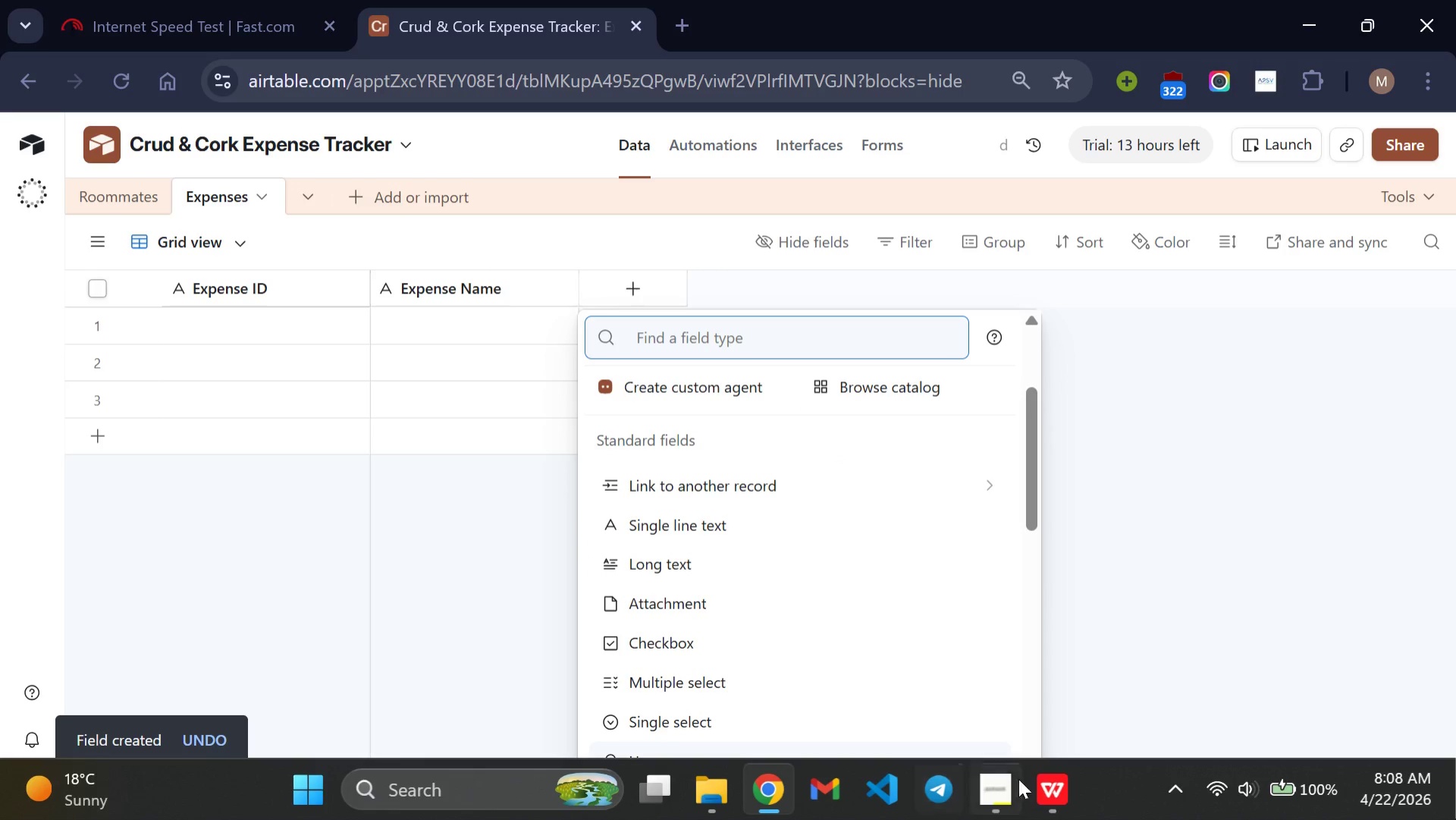 
left_click([1056, 786])
 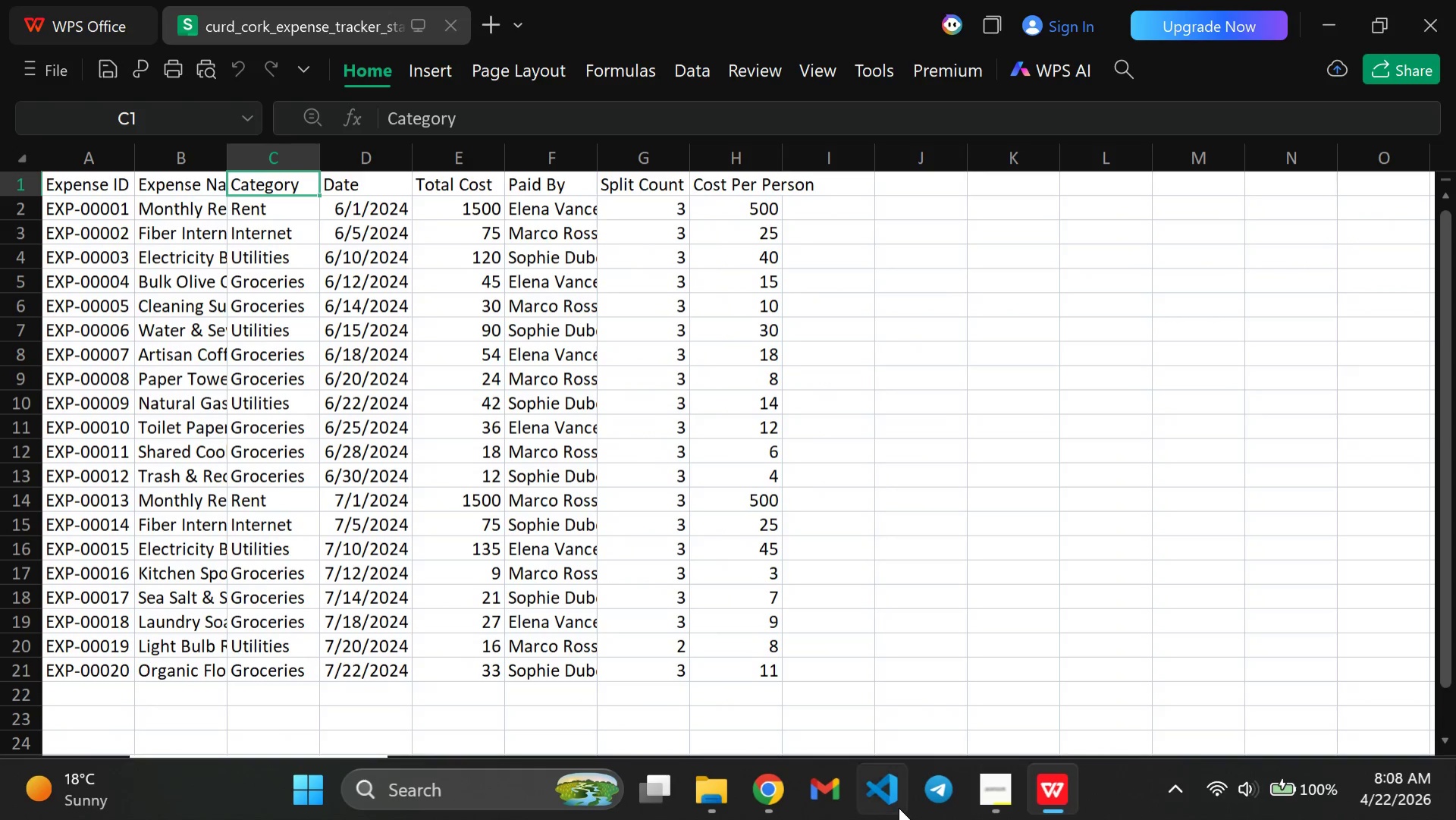 
wait(5.45)
 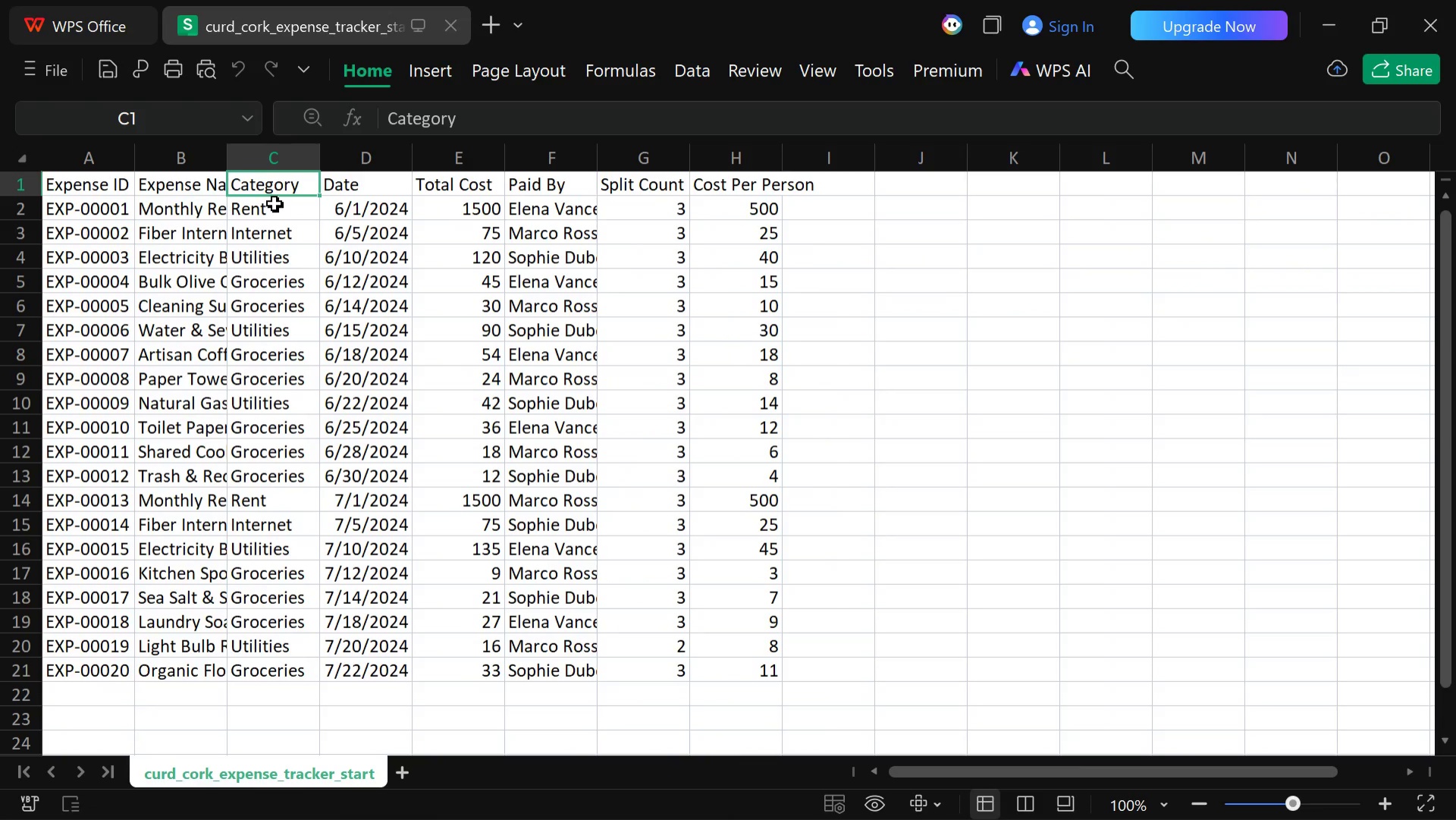 
left_click([757, 801])
 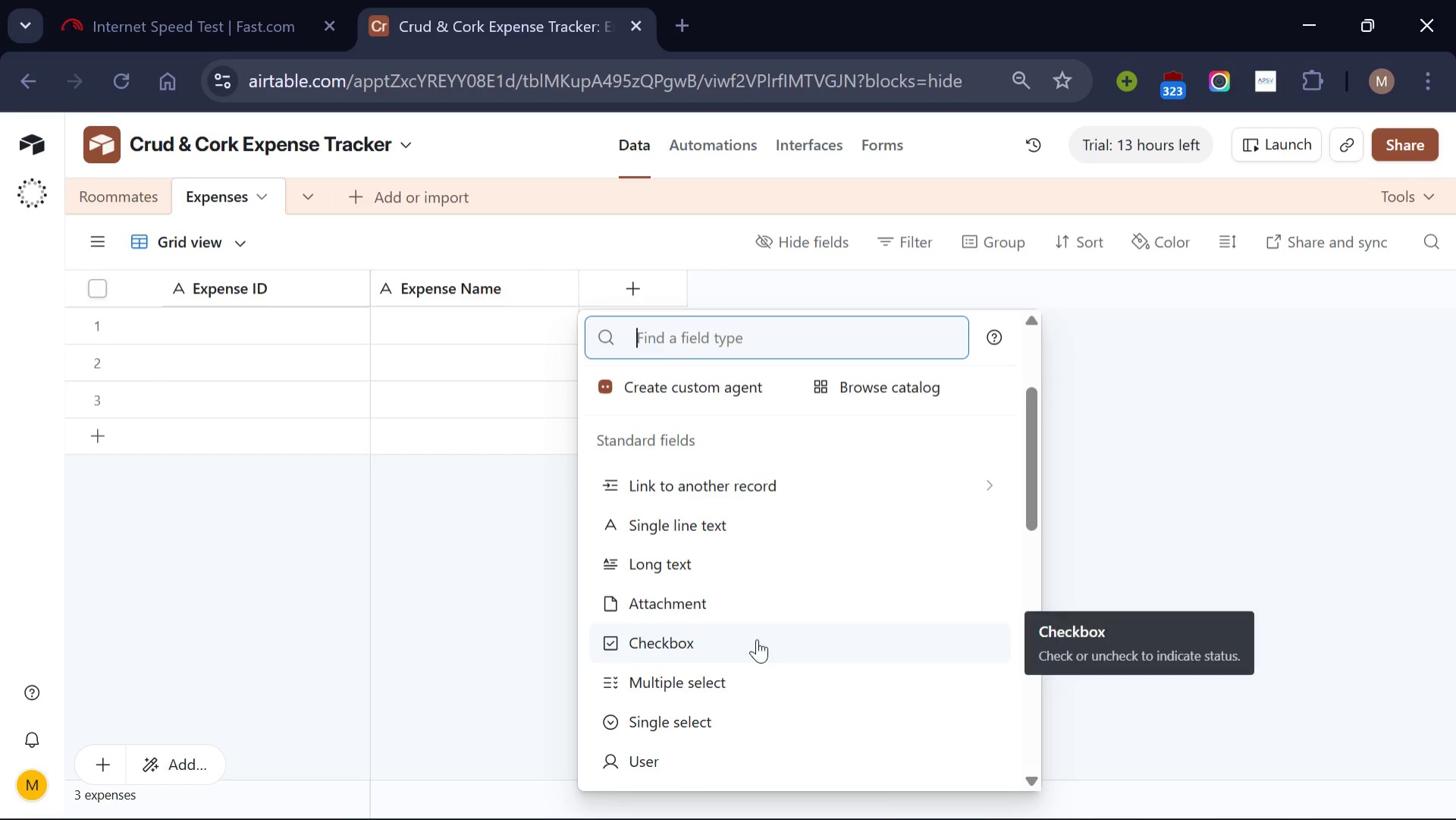 
scroll: coordinate [758, 634], scroll_direction: none, amount: 0.0
 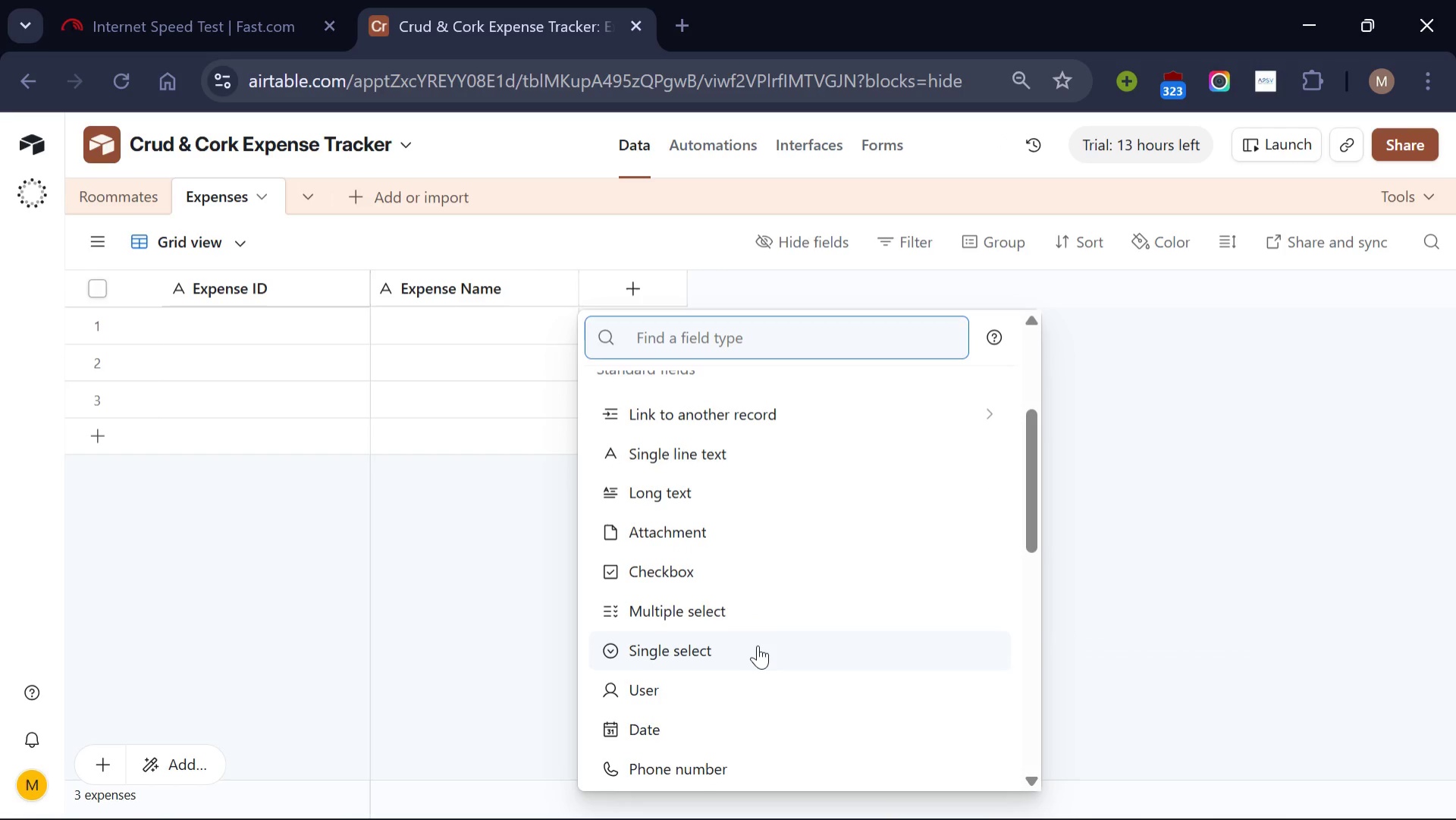 
left_click([758, 645])
 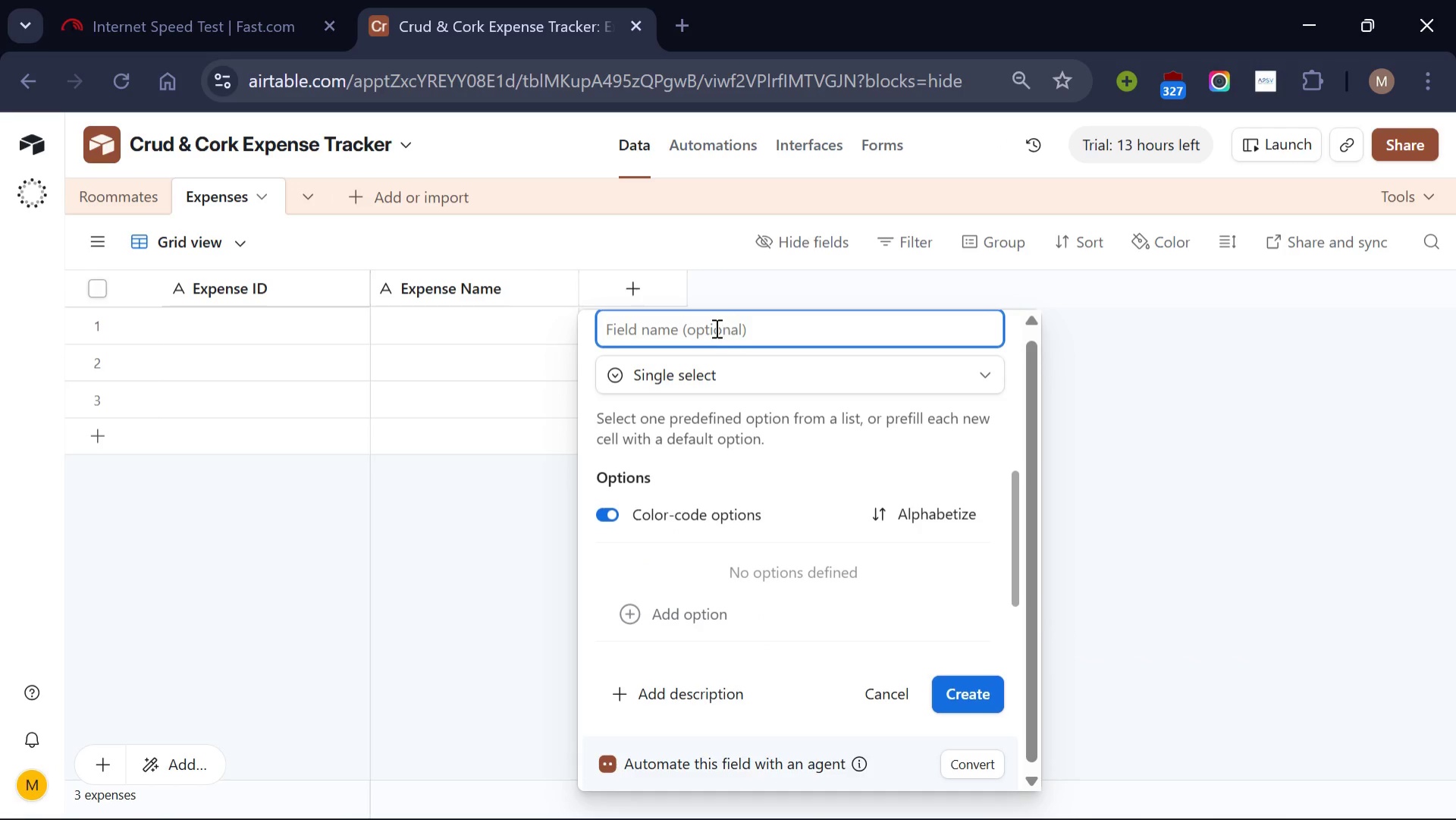 
left_click([712, 326])
 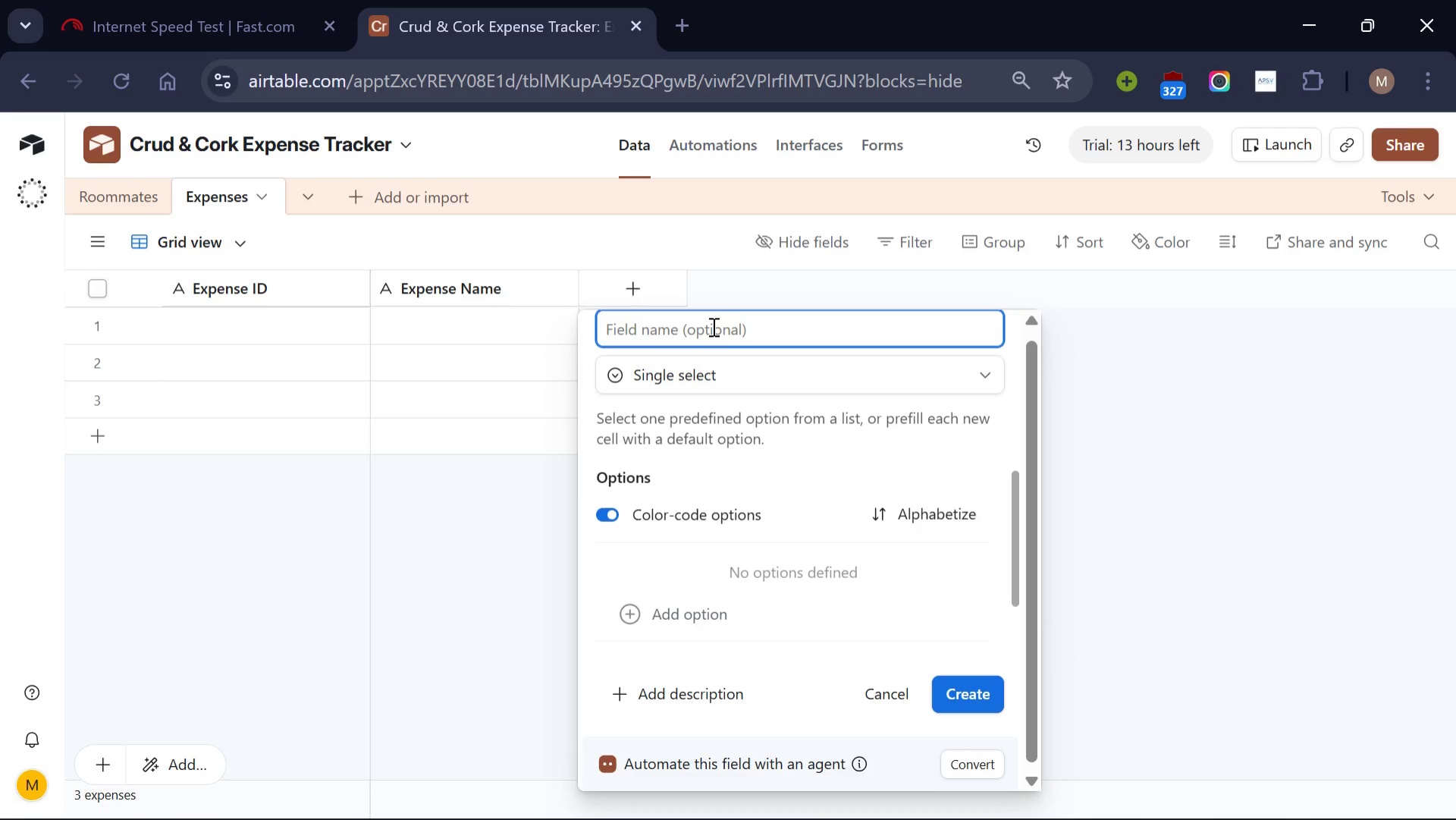 
type(Category)
 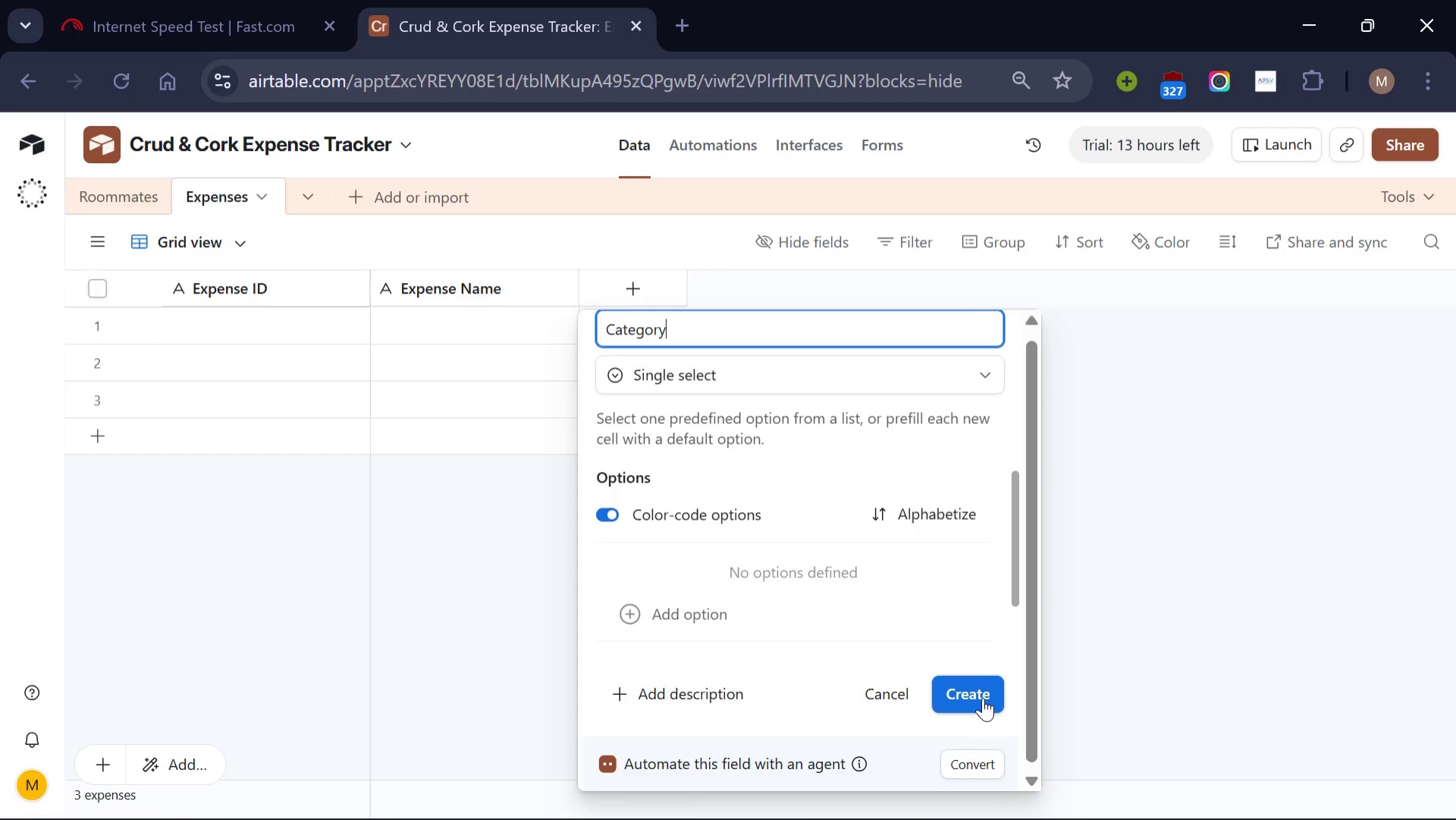 
left_click([983, 696])
 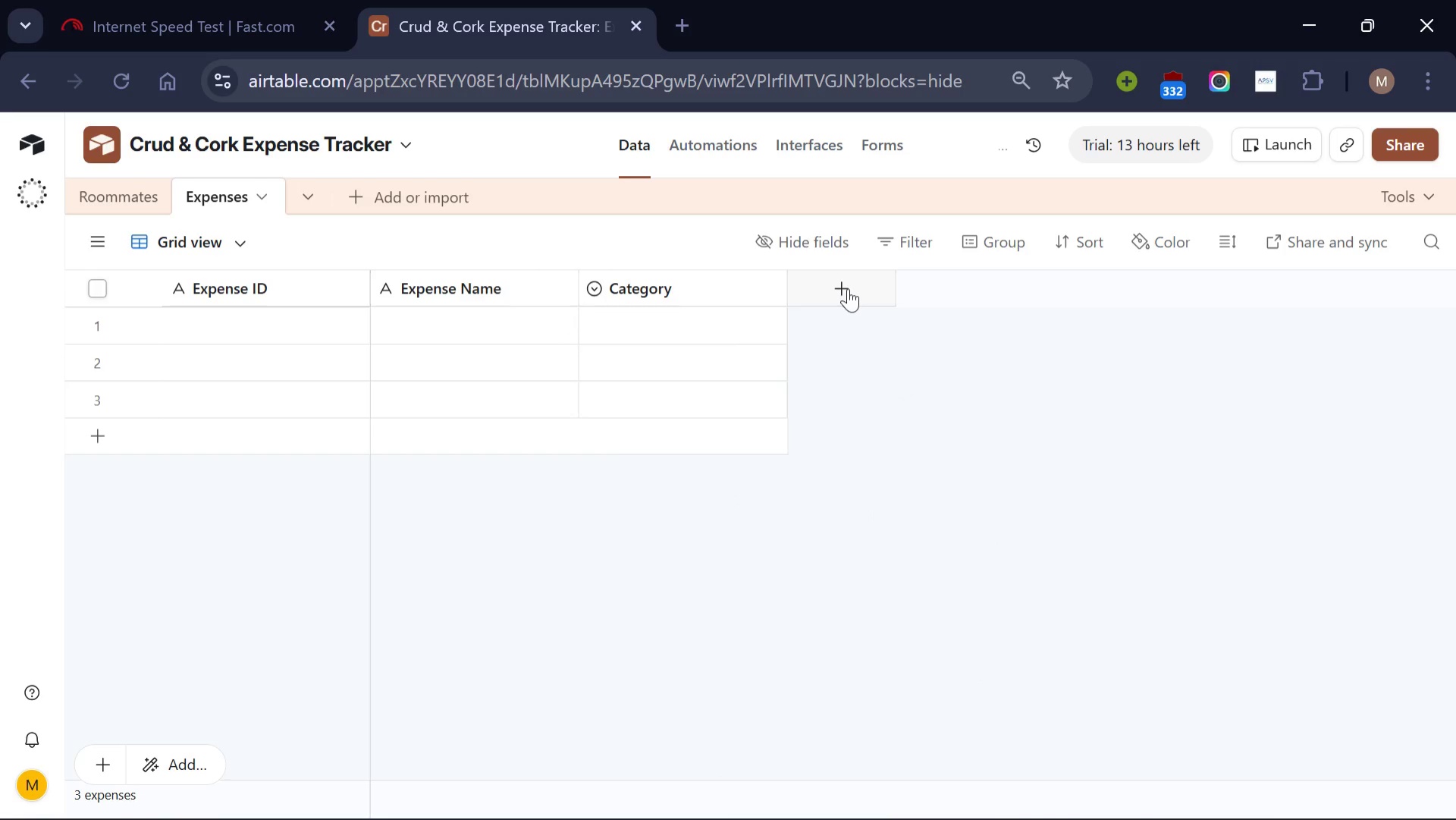 
left_click([848, 288])
 